 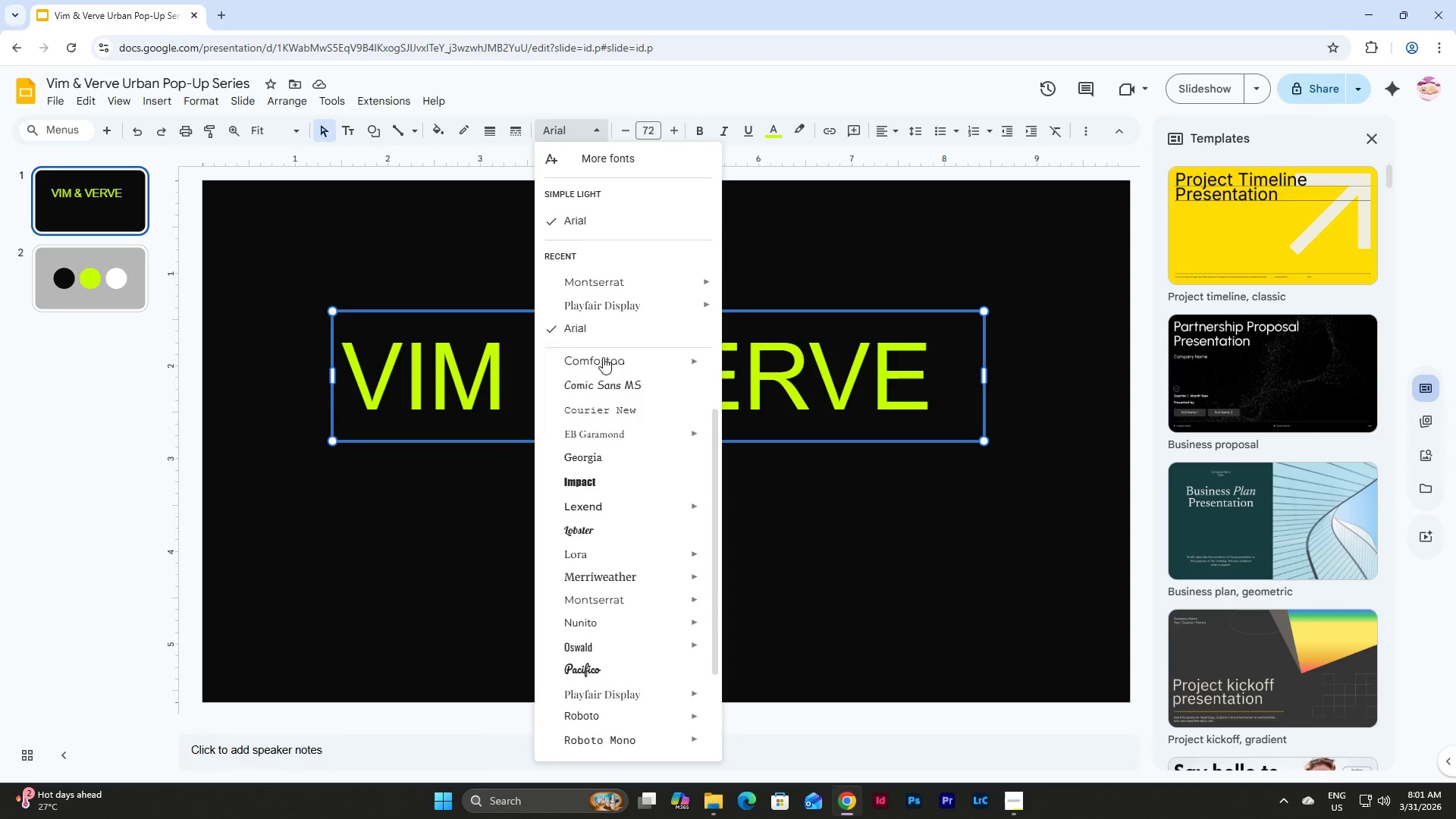 
scroll: coordinate [613, 422], scroll_direction: down, amount: 2.0
 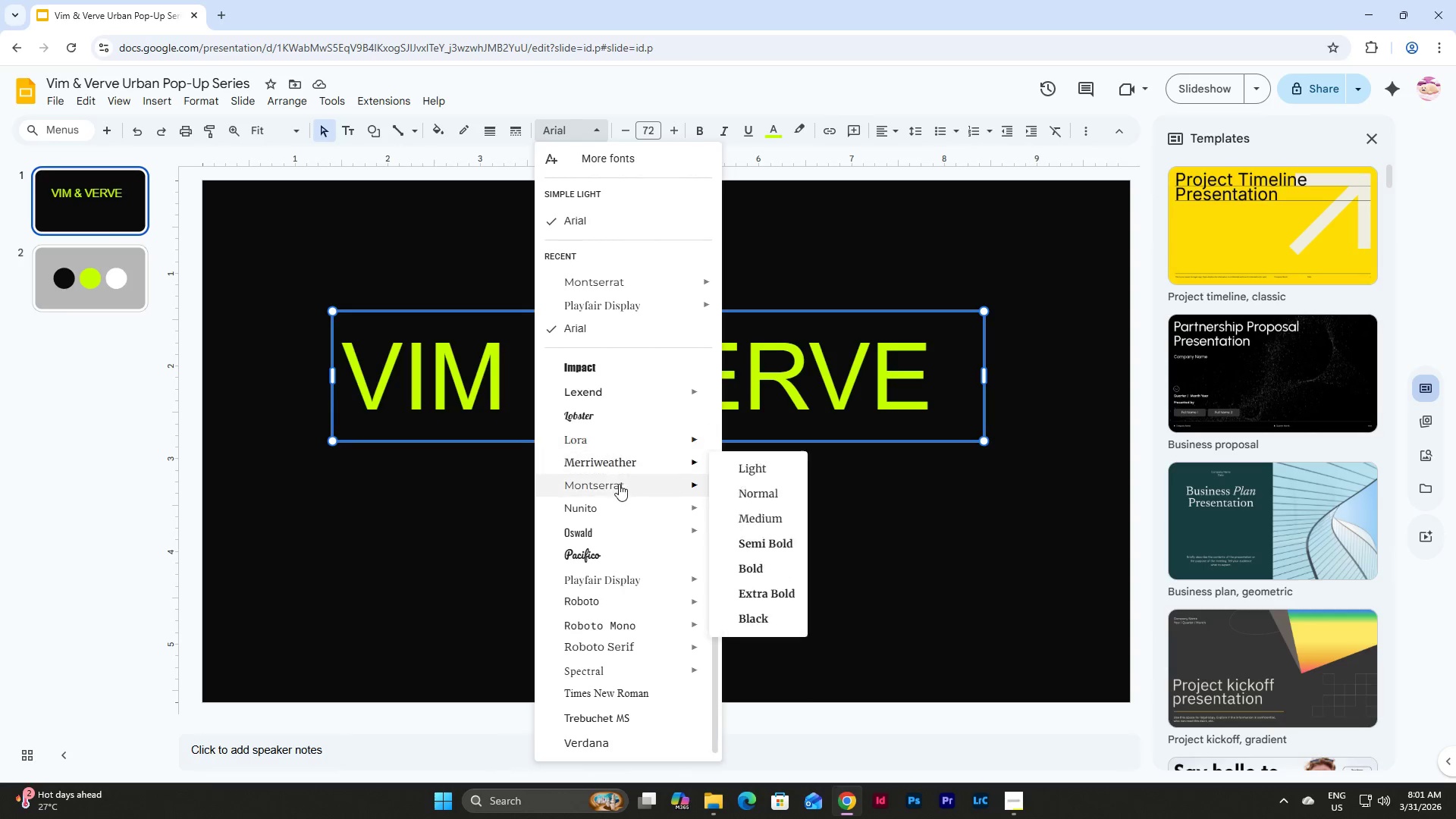 
scroll: coordinate [626, 488], scroll_direction: up, amount: 5.0
 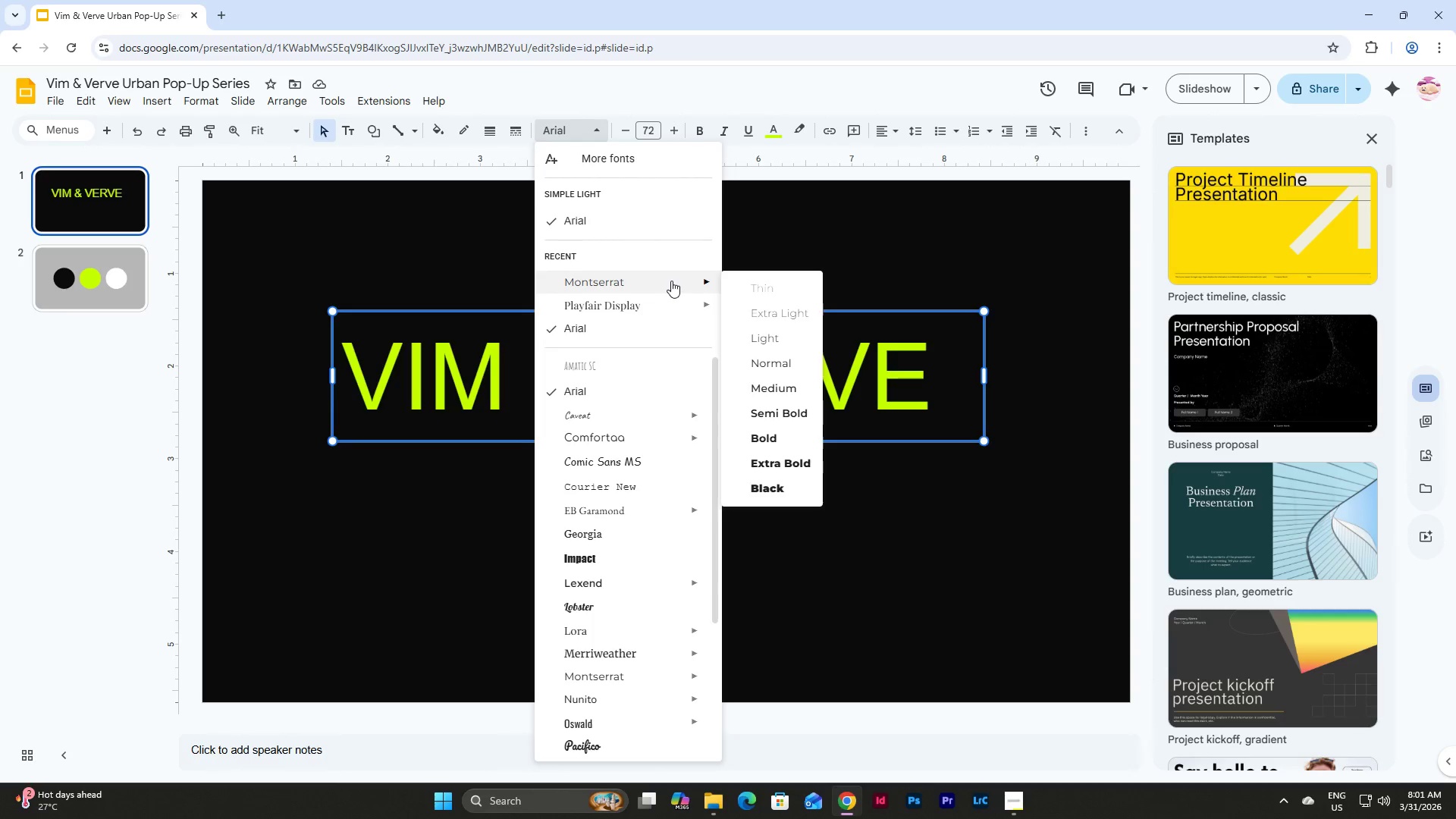 
left_click([671, 281])
 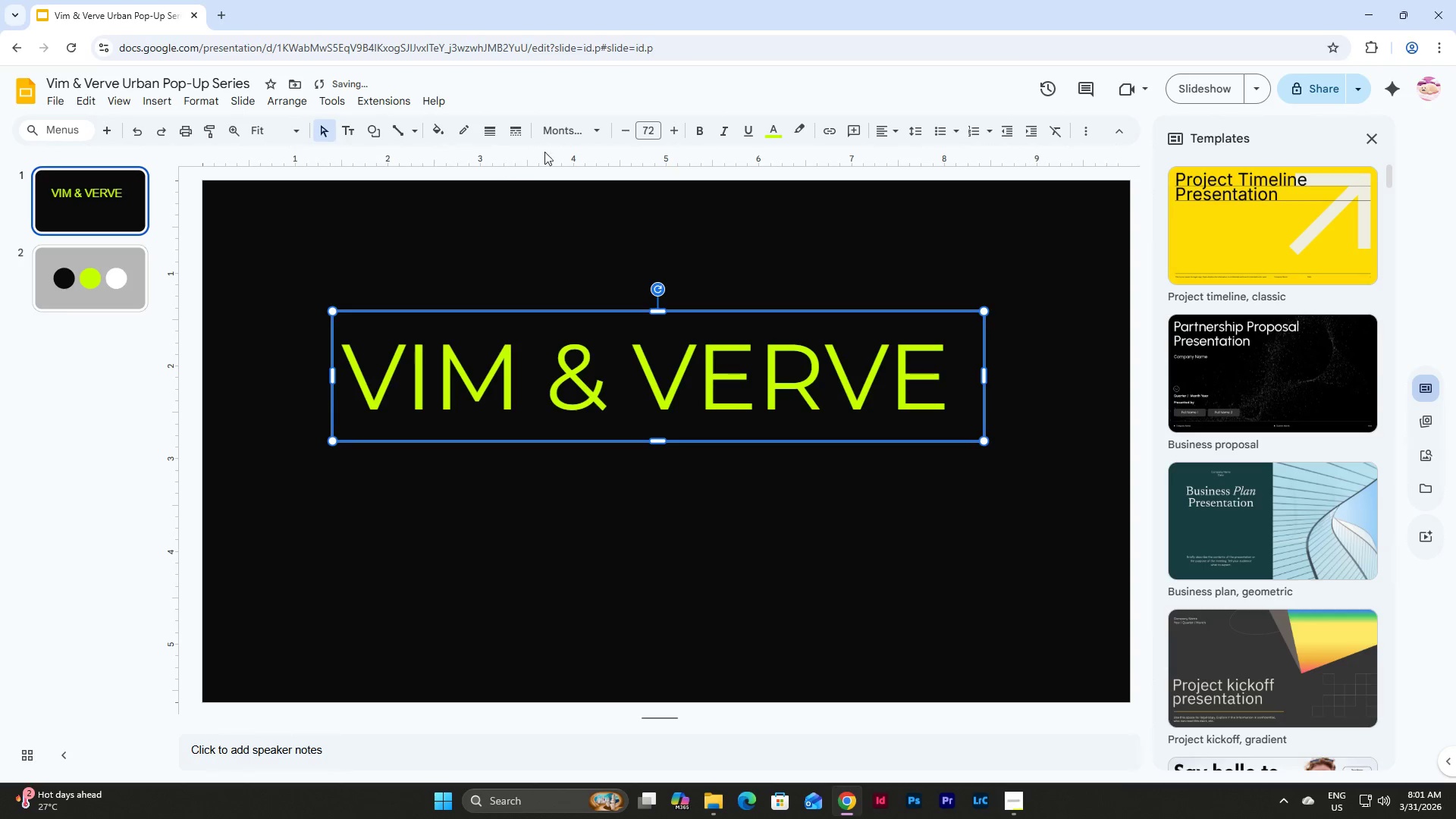 
left_click([585, 127])
 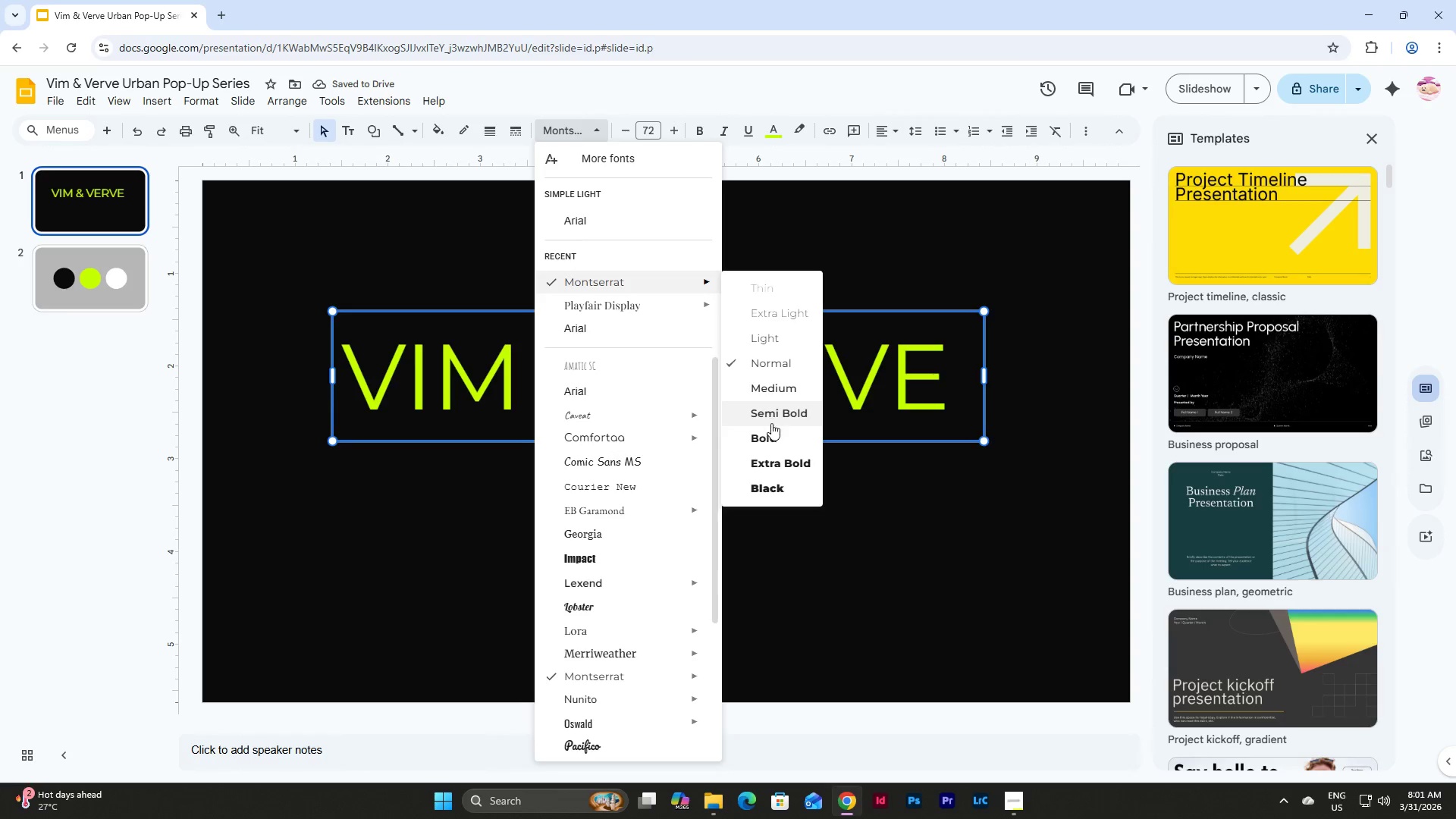 
left_click([773, 462])
 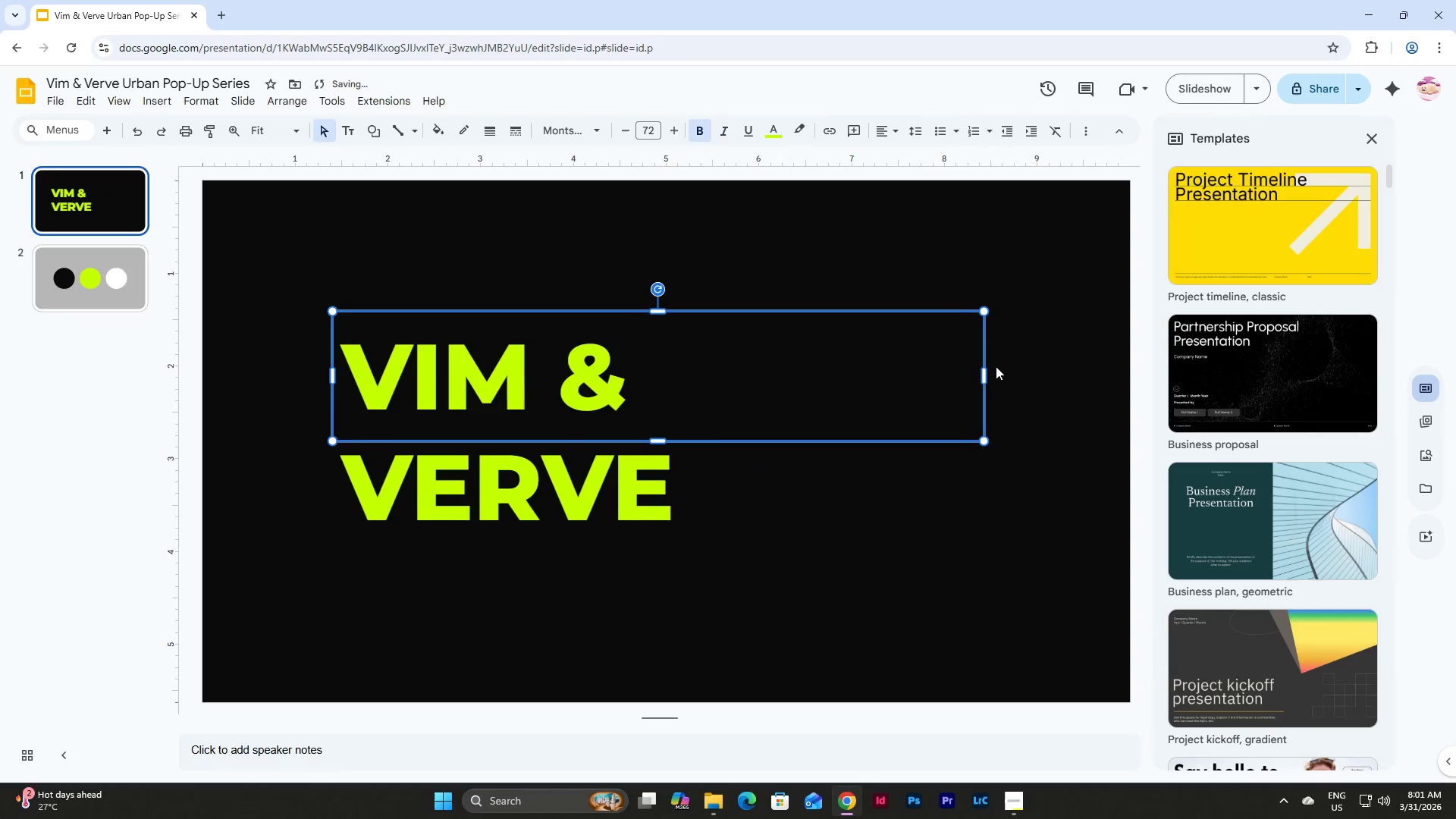 
left_click_drag(start_coordinate=[982, 381], to_coordinate=[1089, 388])
 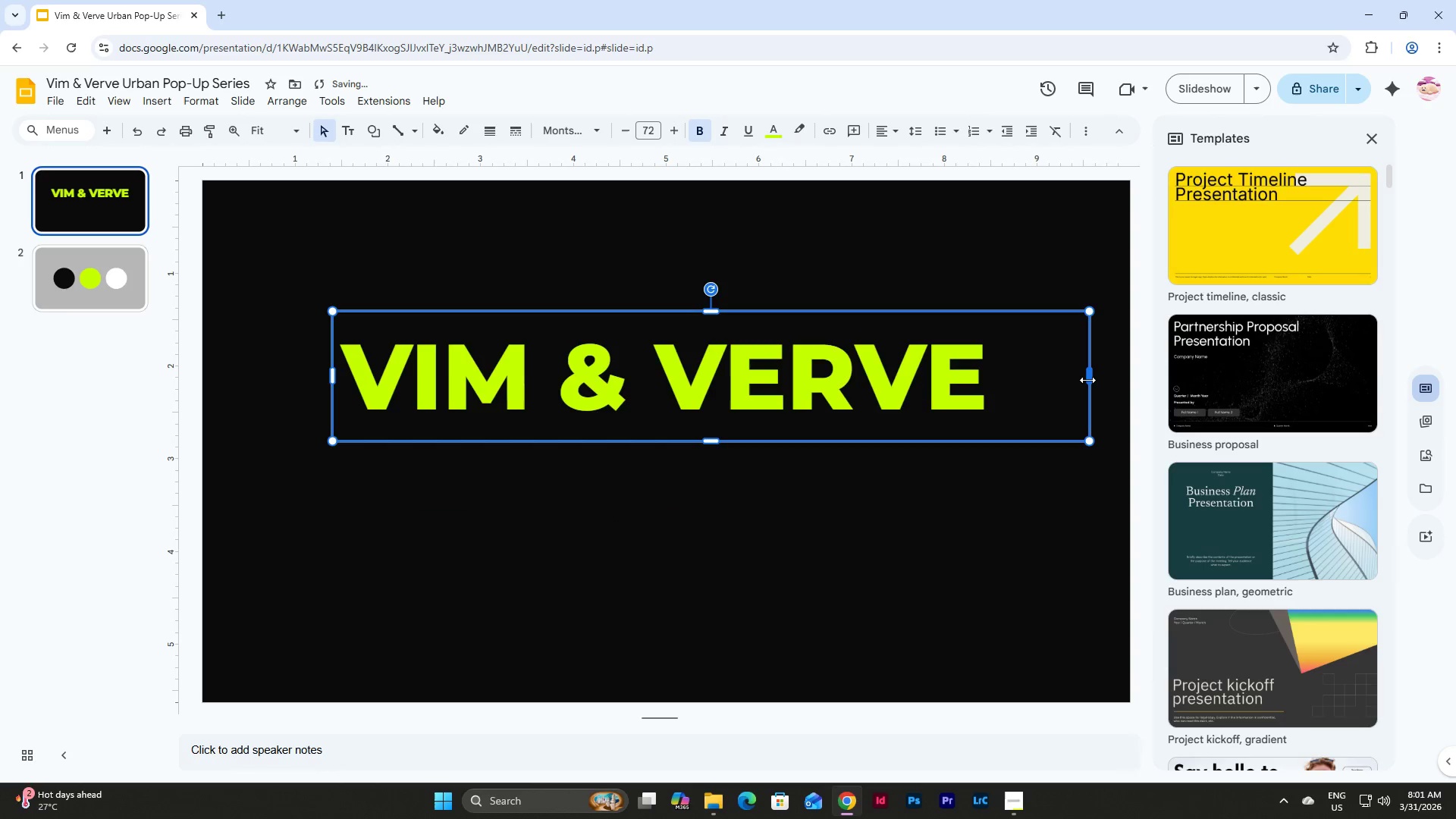 
left_click_drag(start_coordinate=[1087, 380], to_coordinate=[1010, 382])
 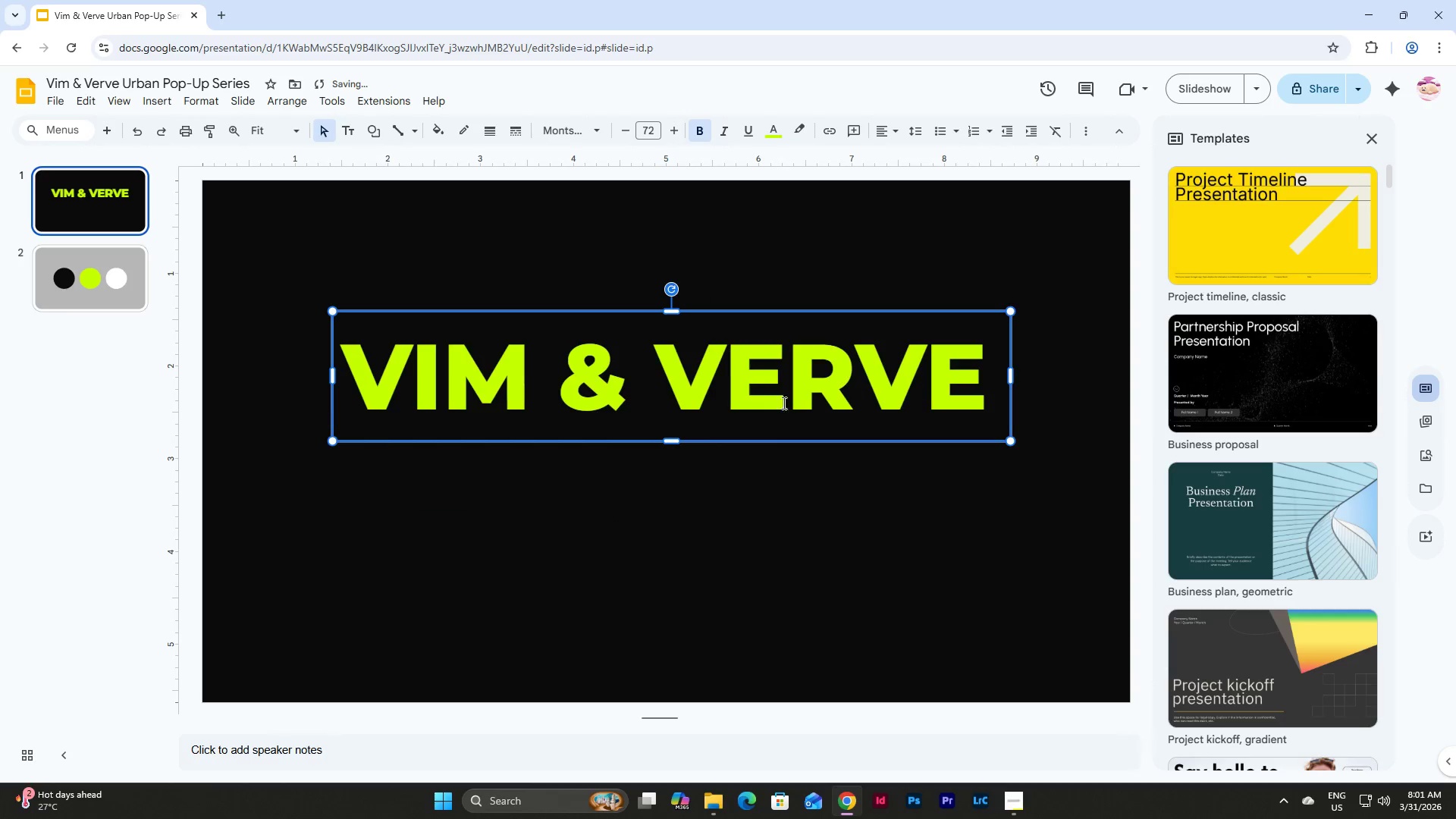 
left_click([885, 126])
 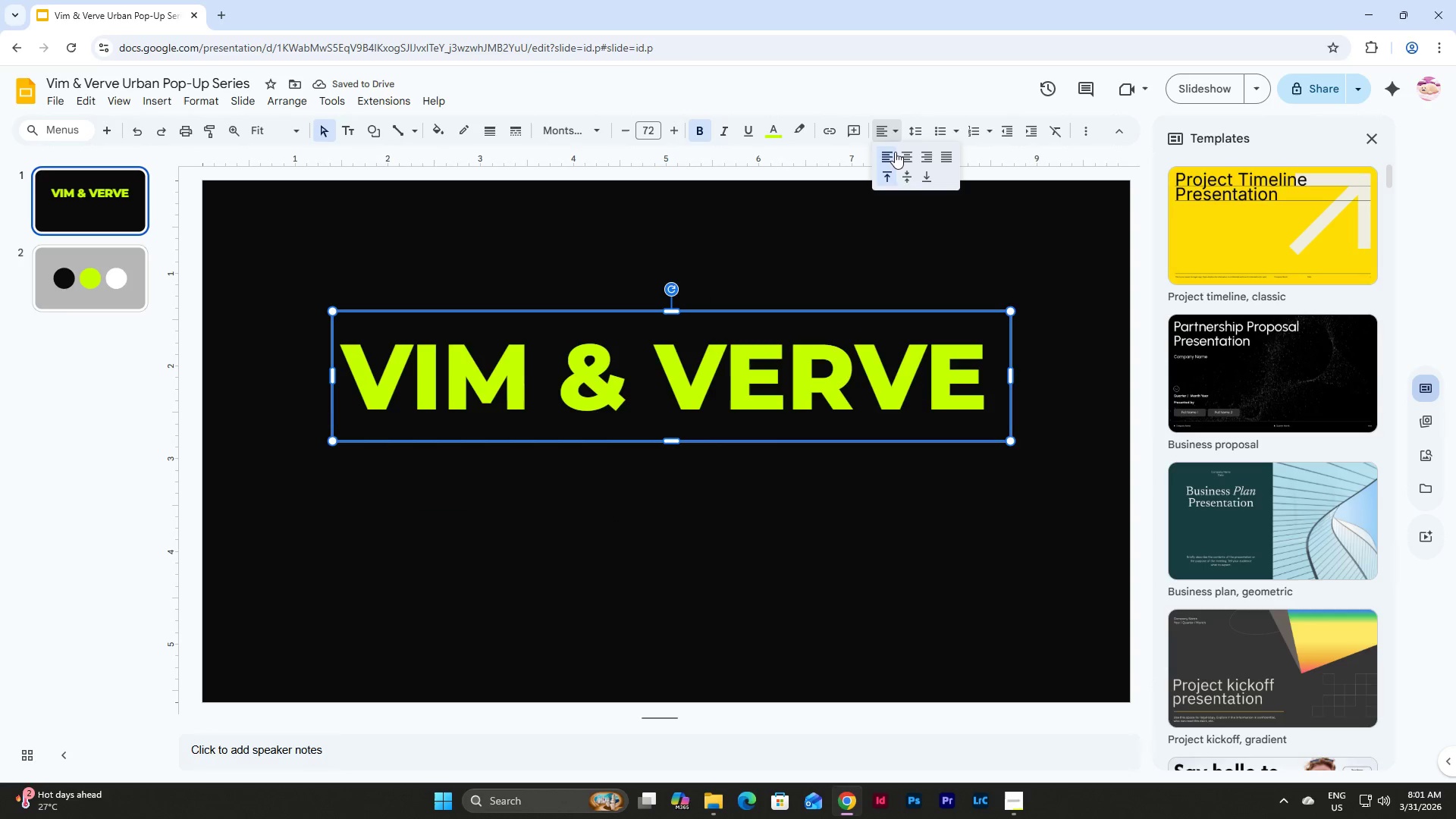 
left_click([908, 155])
 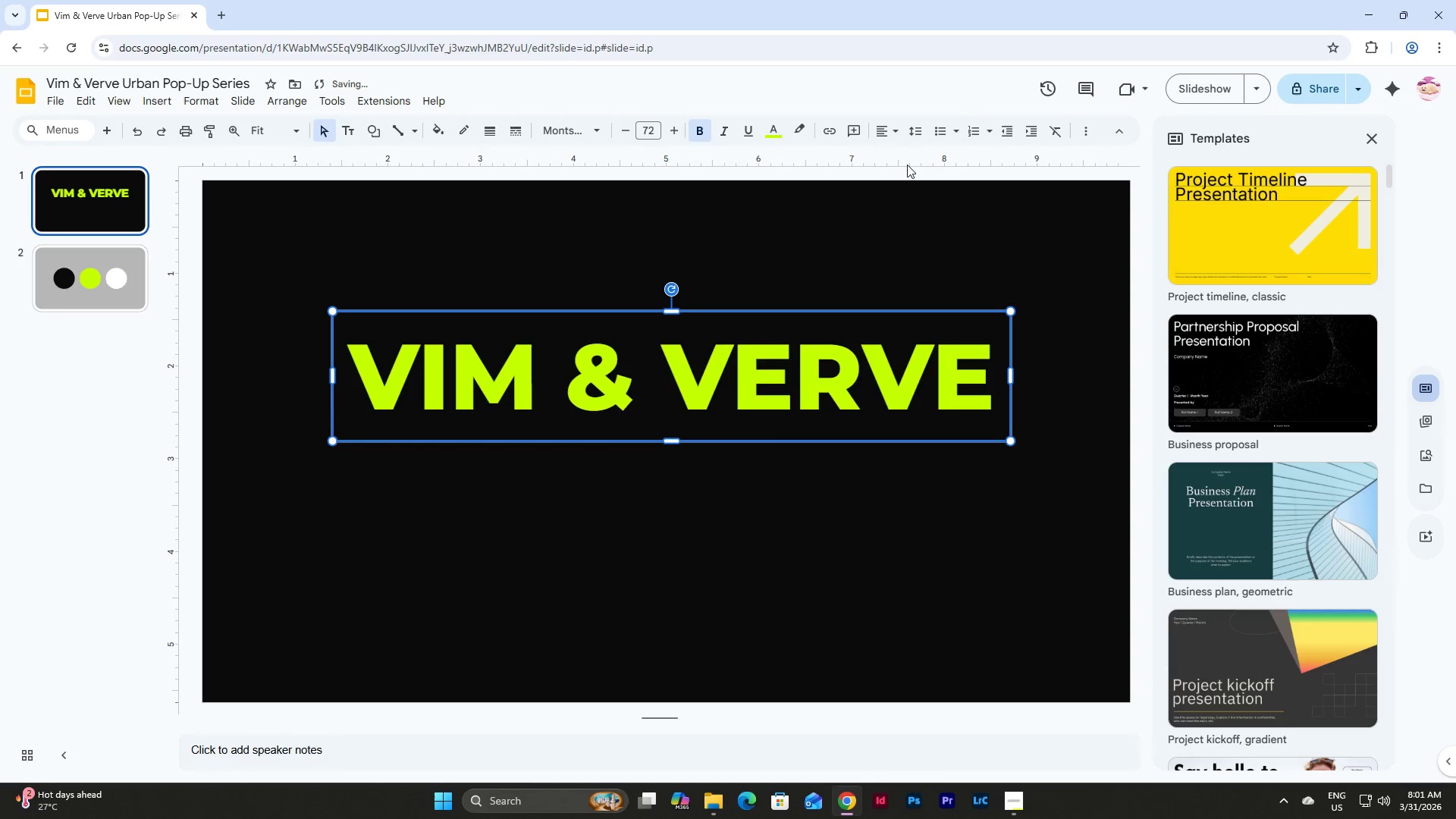 
left_click([886, 130])
 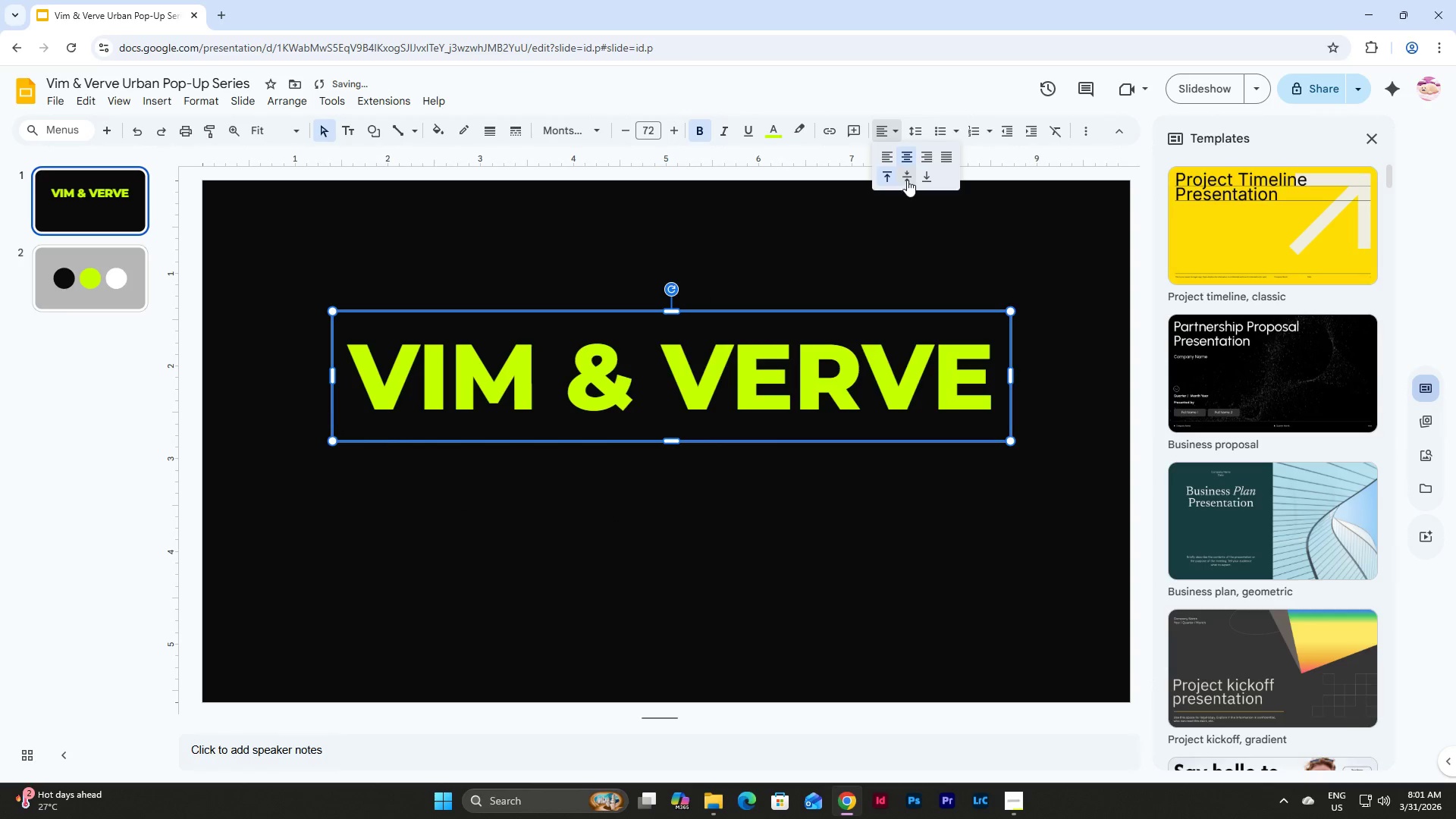 
left_click([890, 152])
 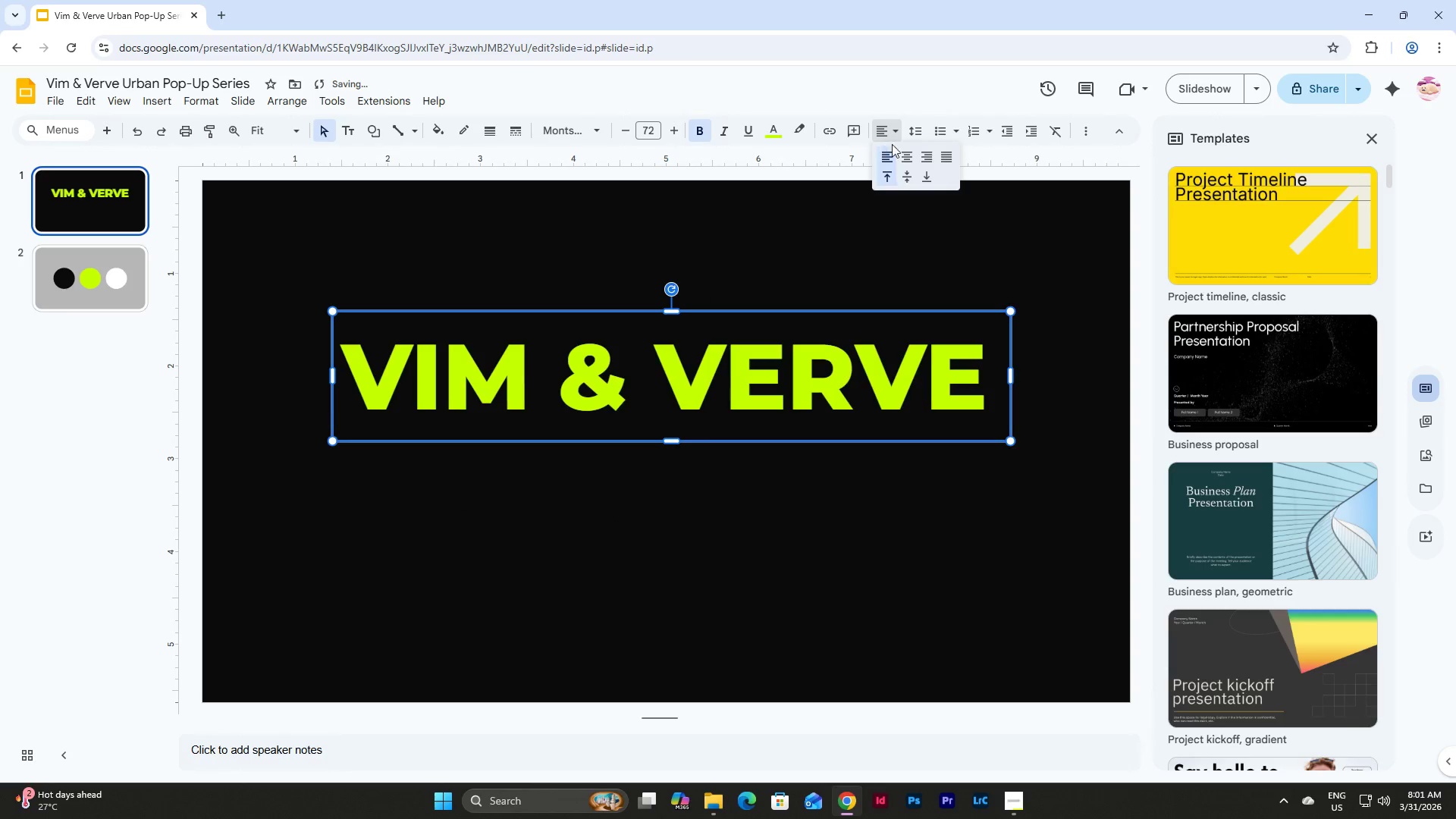 
double_click([904, 163])
 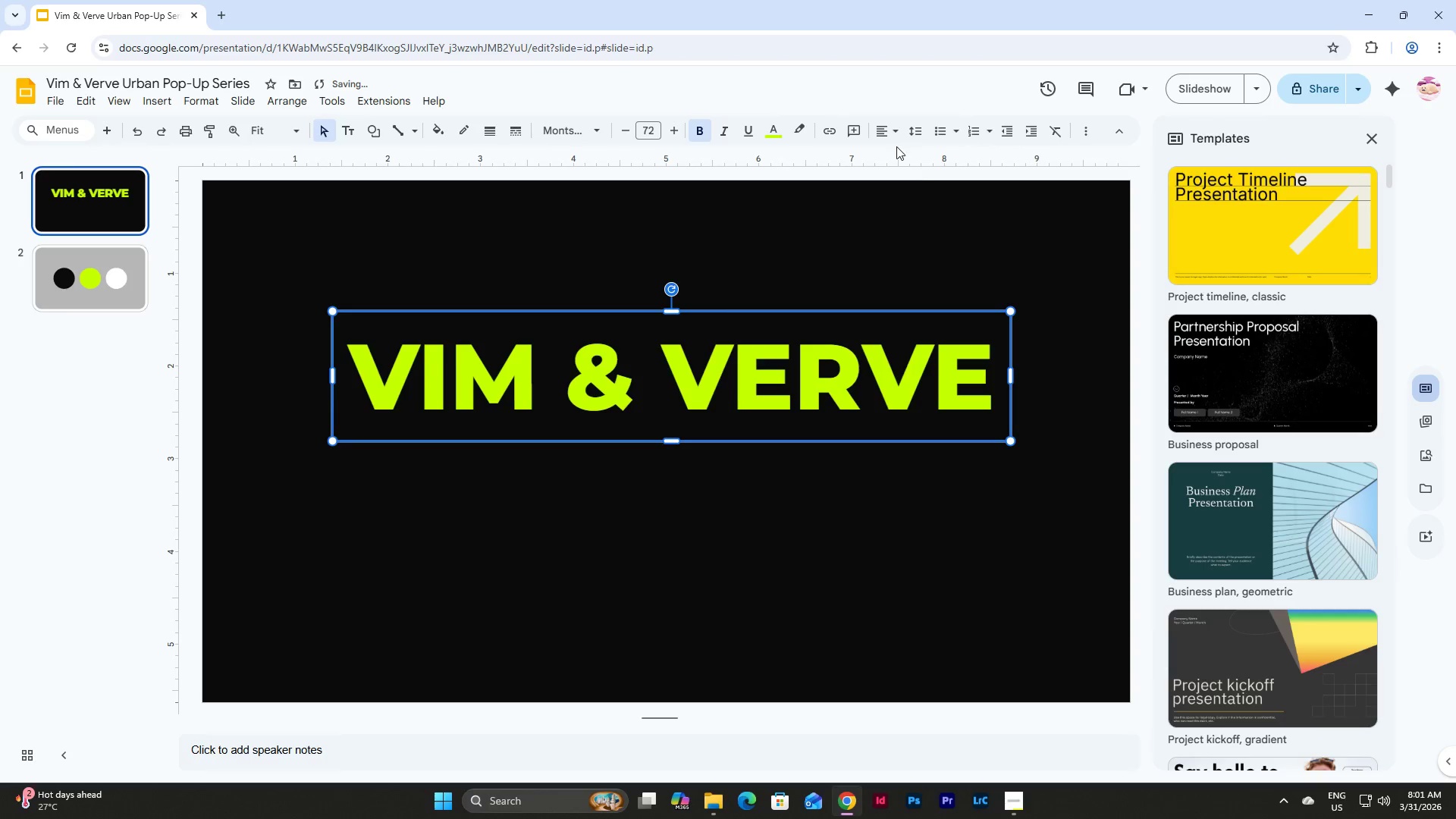 
left_click([889, 130])
 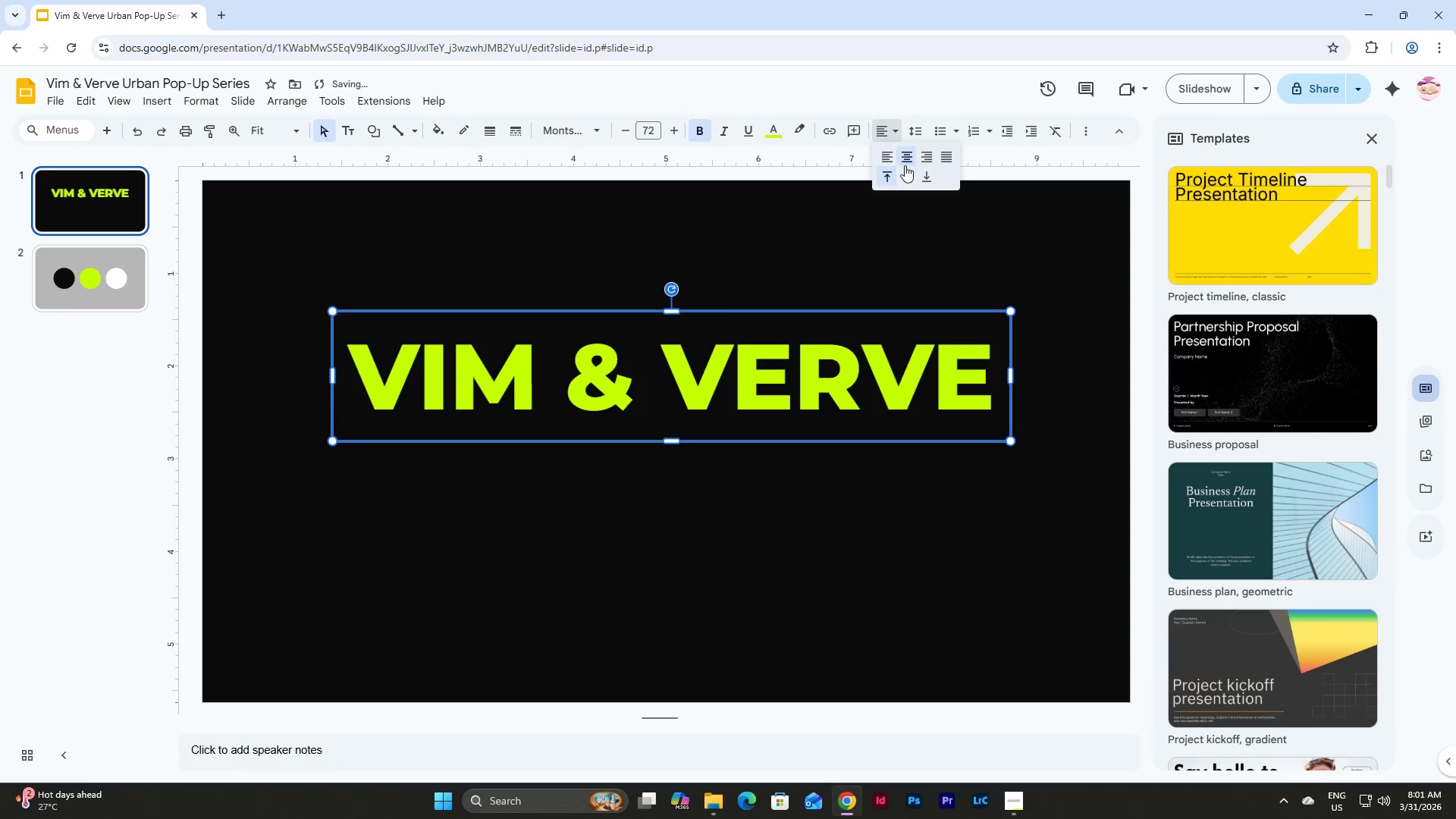 
left_click([906, 174])
 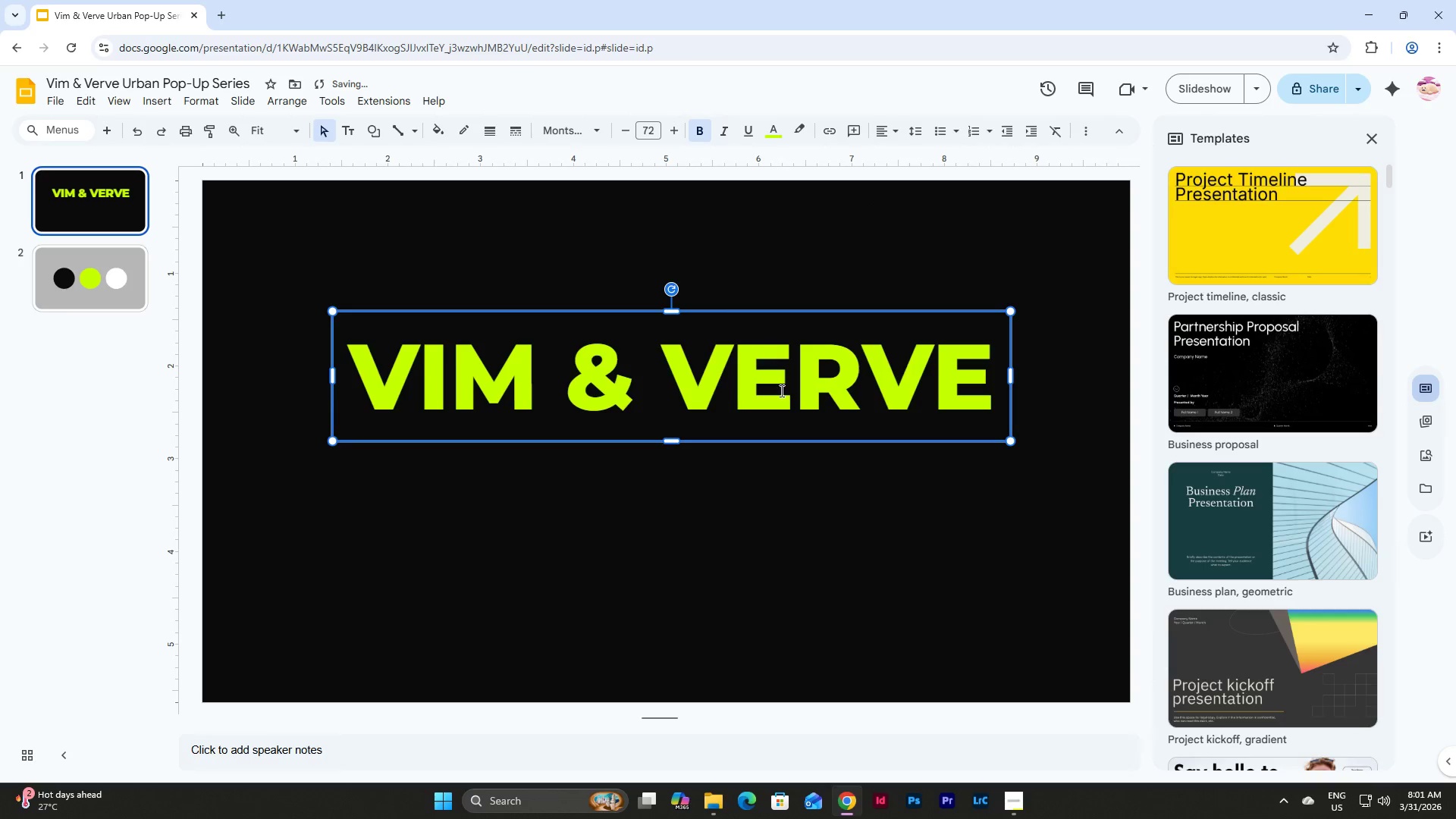 
left_click_drag(start_coordinate=[810, 504], to_coordinate=[806, 504])
 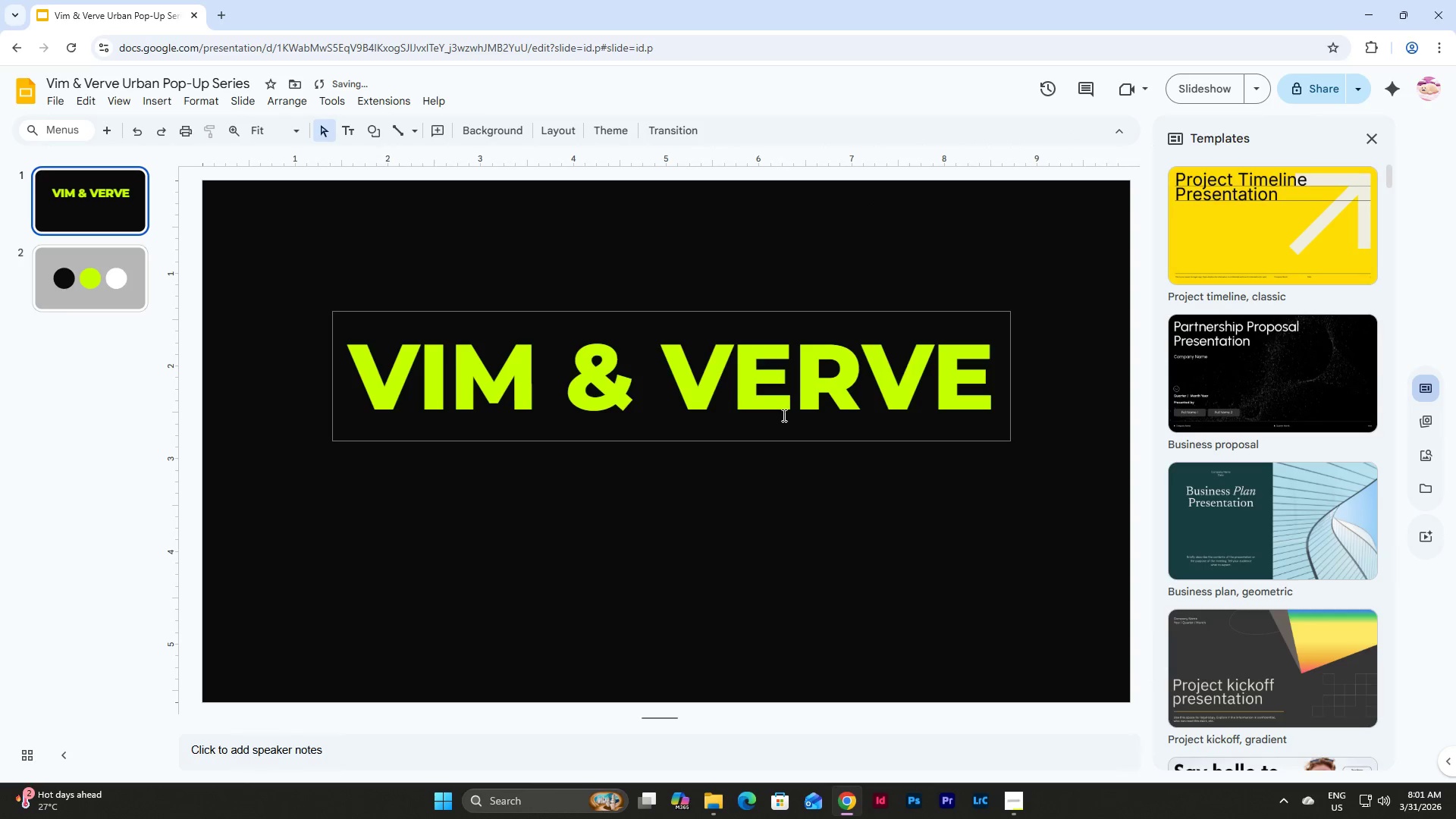 
double_click([770, 395])
 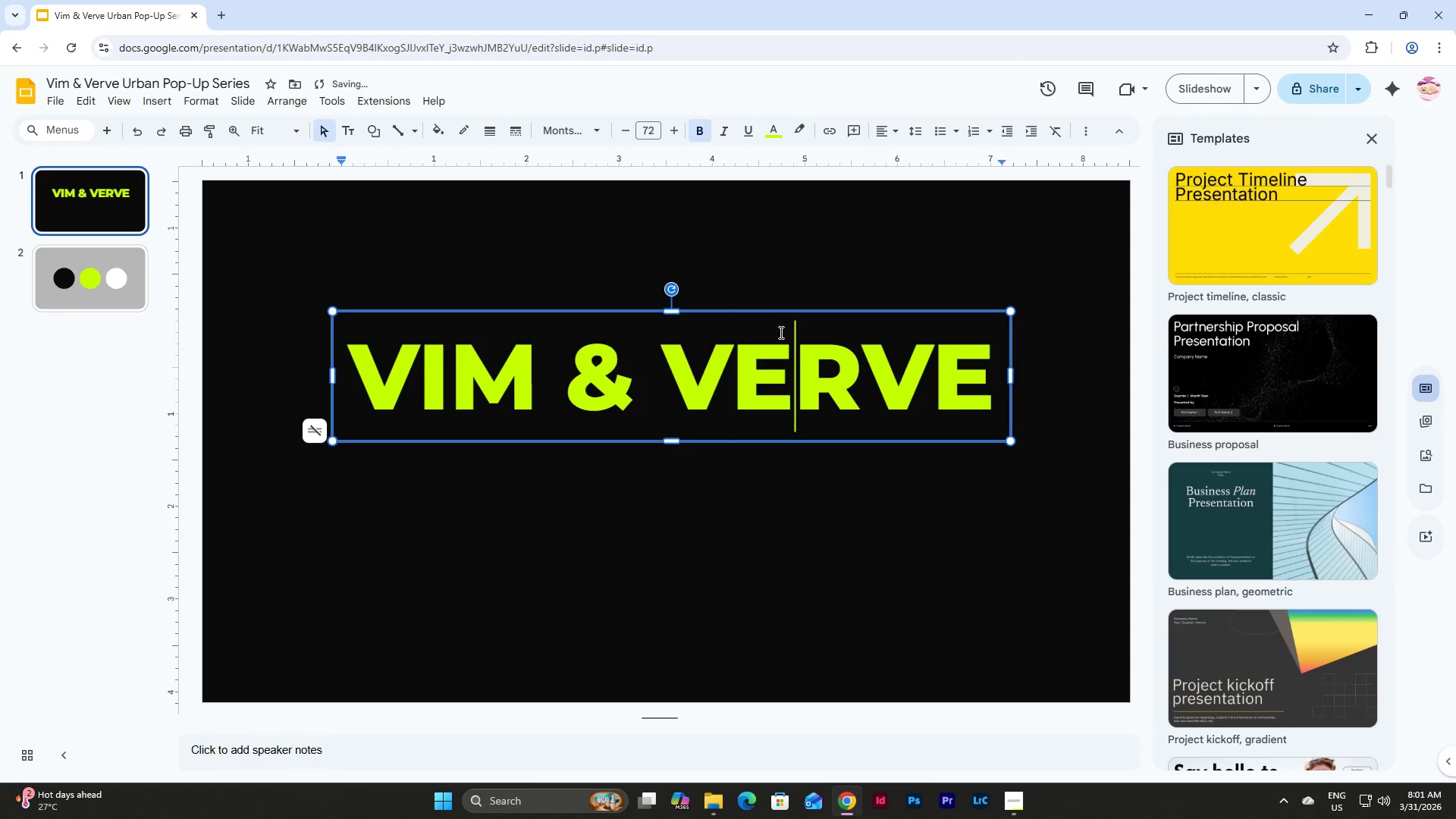 
left_click([802, 306])
 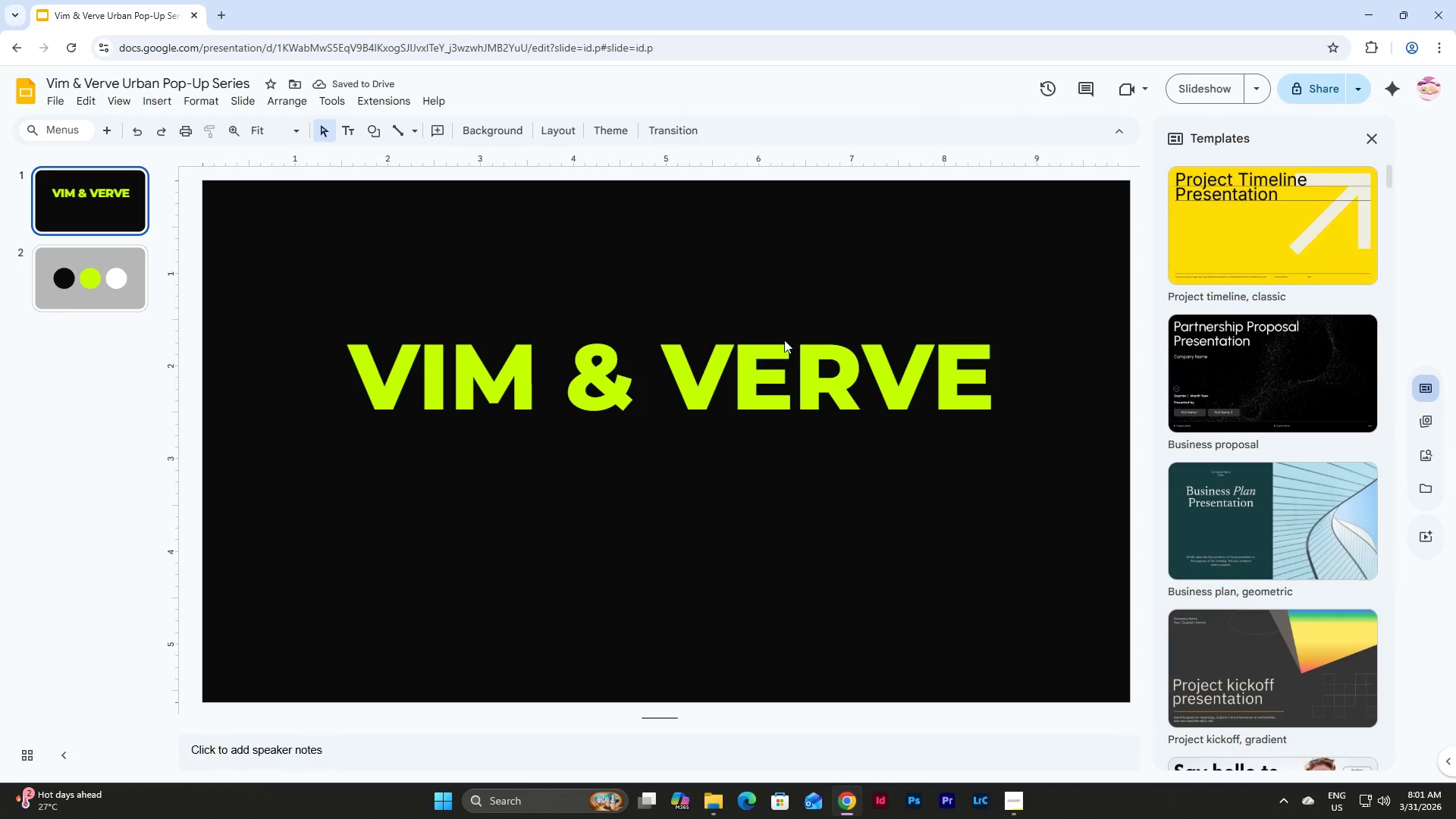 
left_click([784, 340])
 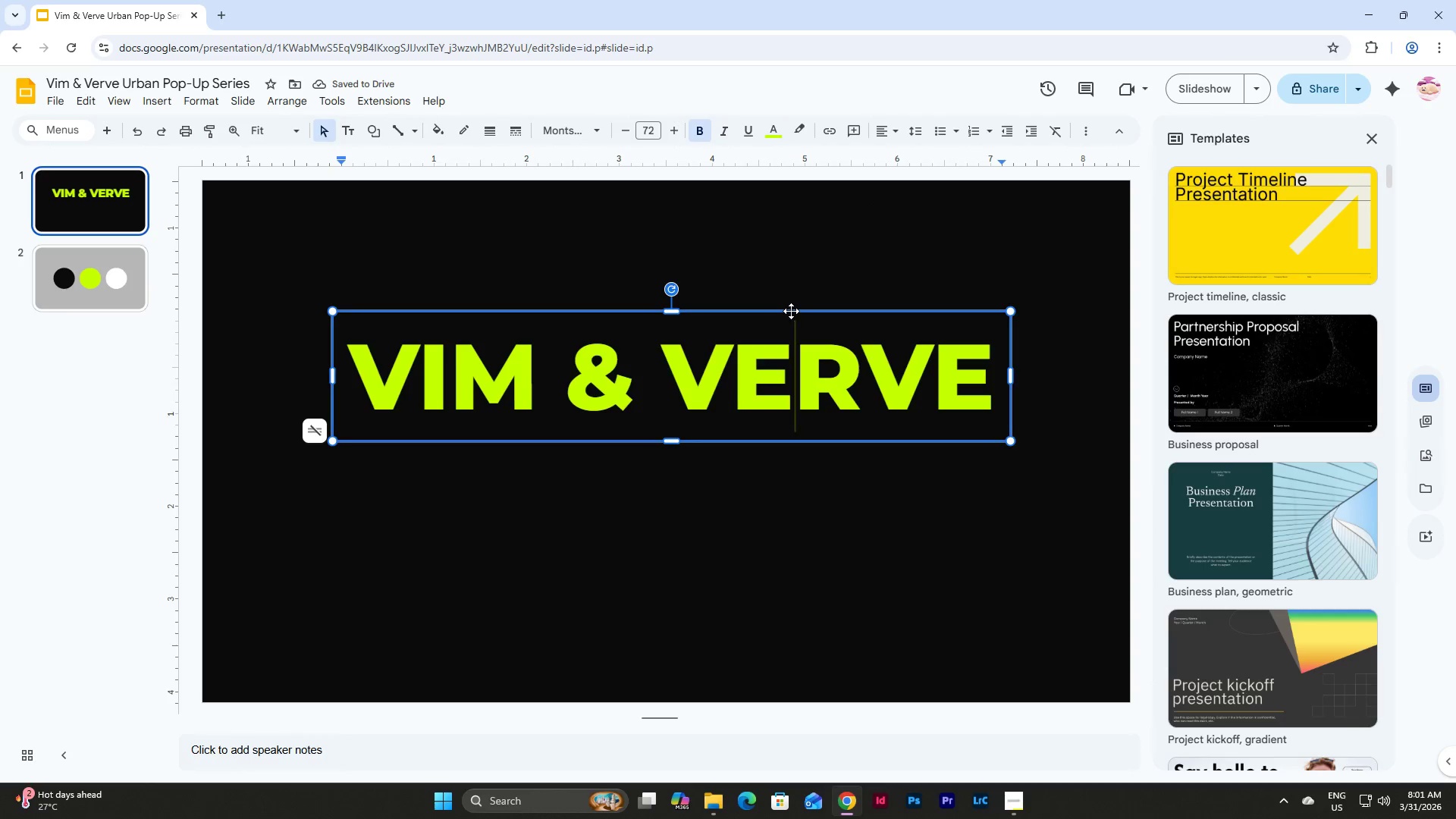 
left_click_drag(start_coordinate=[791, 309], to_coordinate=[784, 315])
 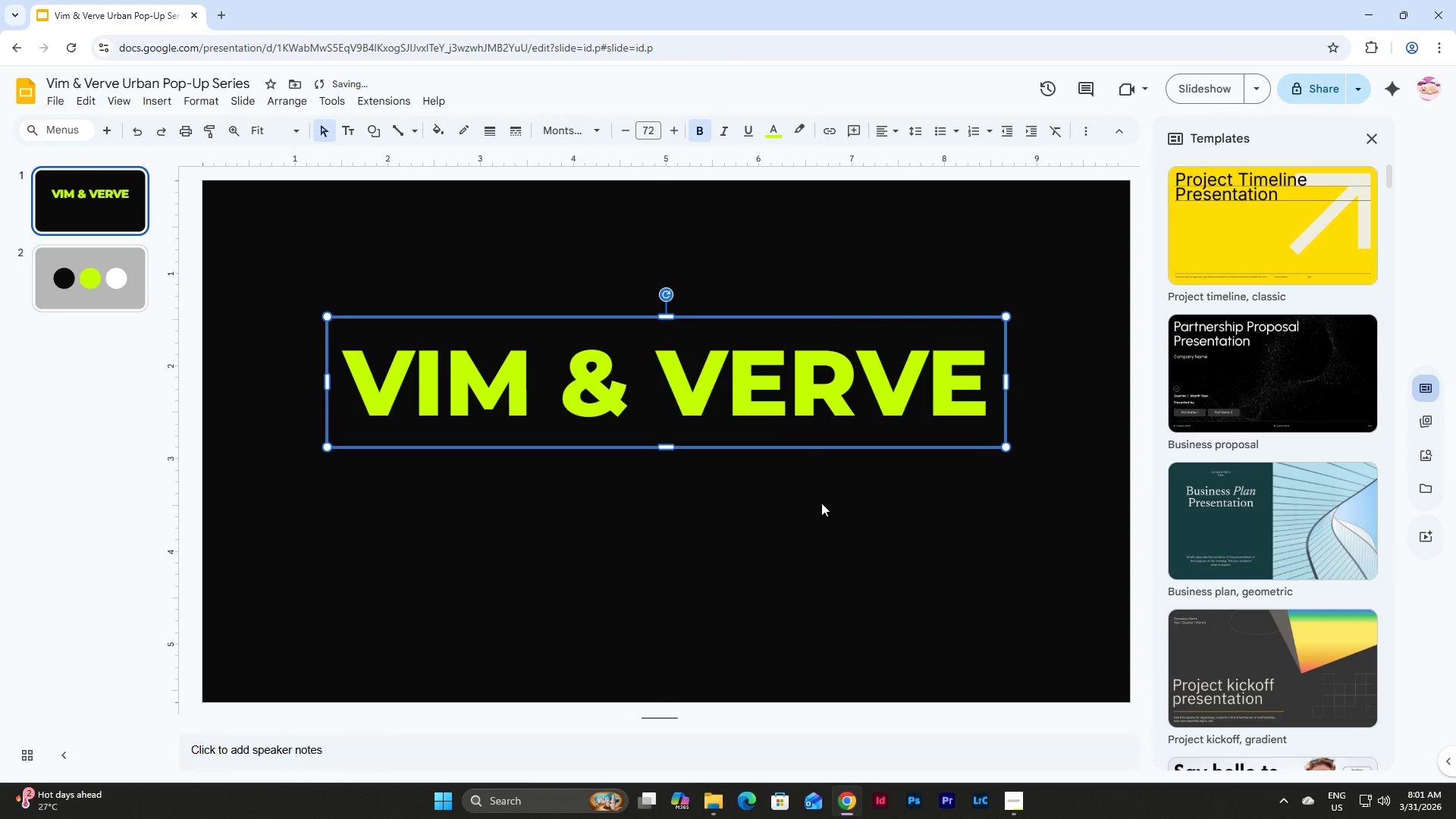 
left_click([821, 503])
 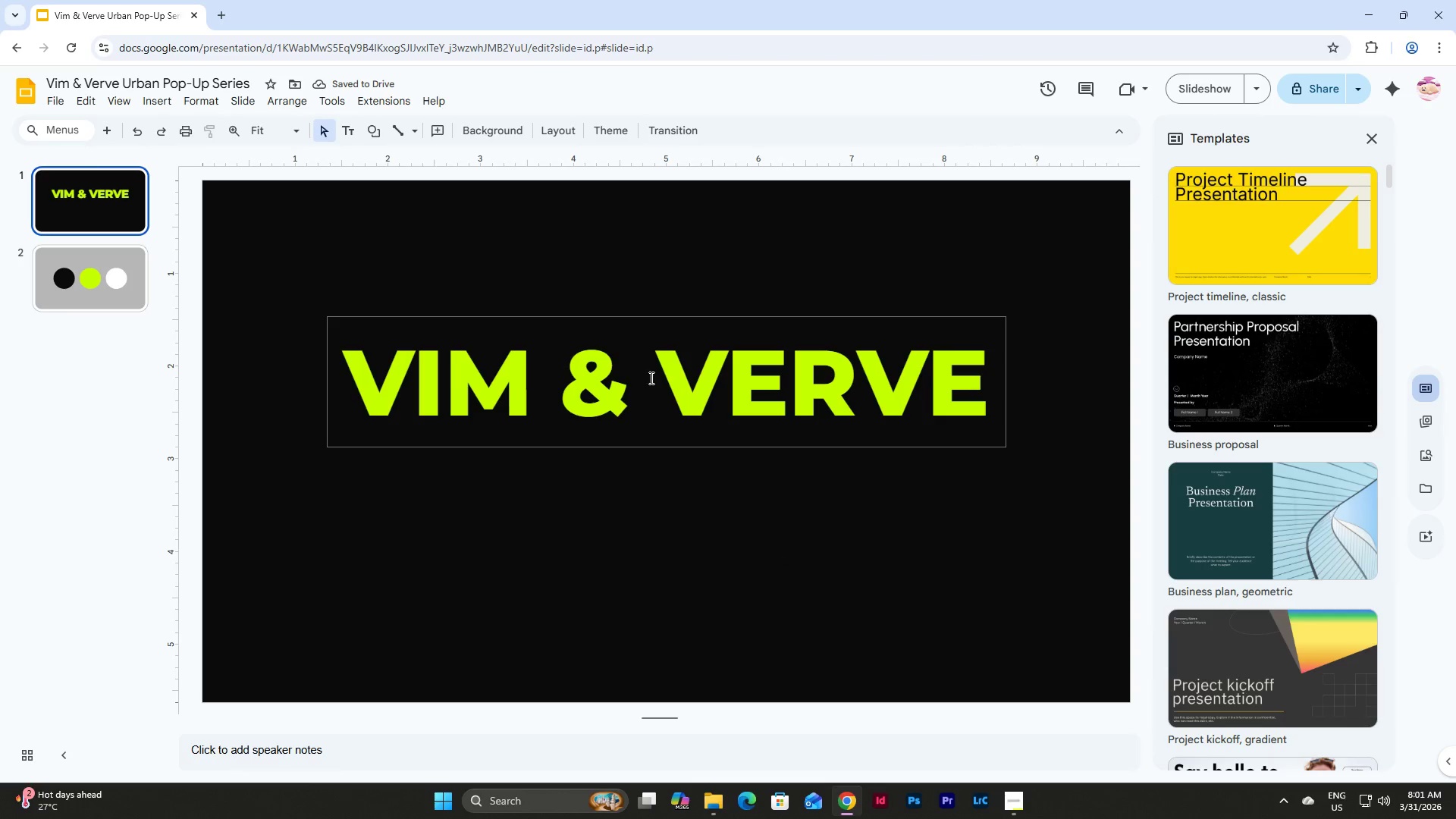 
scroll: coordinate [708, 513], scroll_direction: up, amount: 1.0
 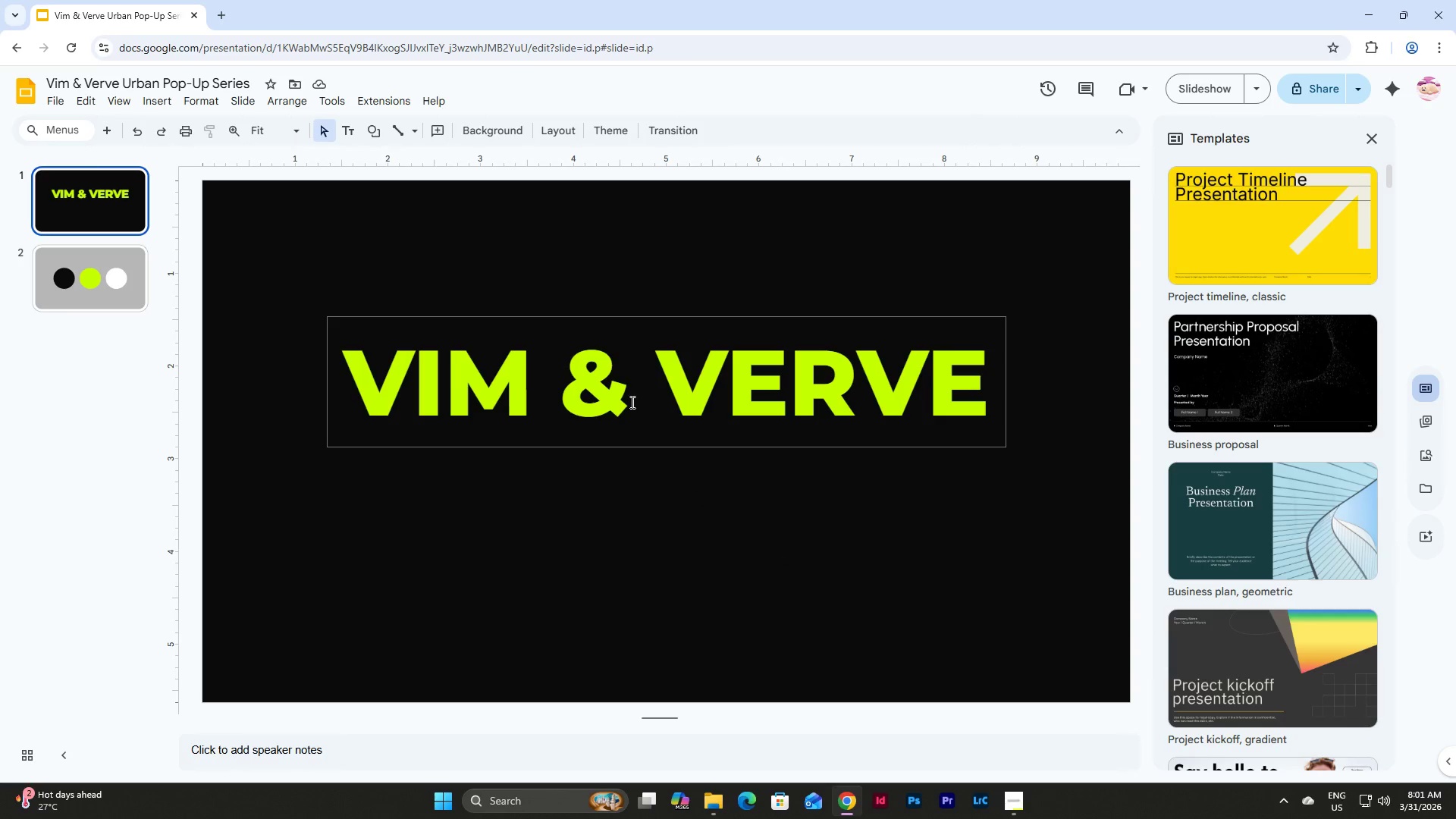 
left_click([631, 402])
 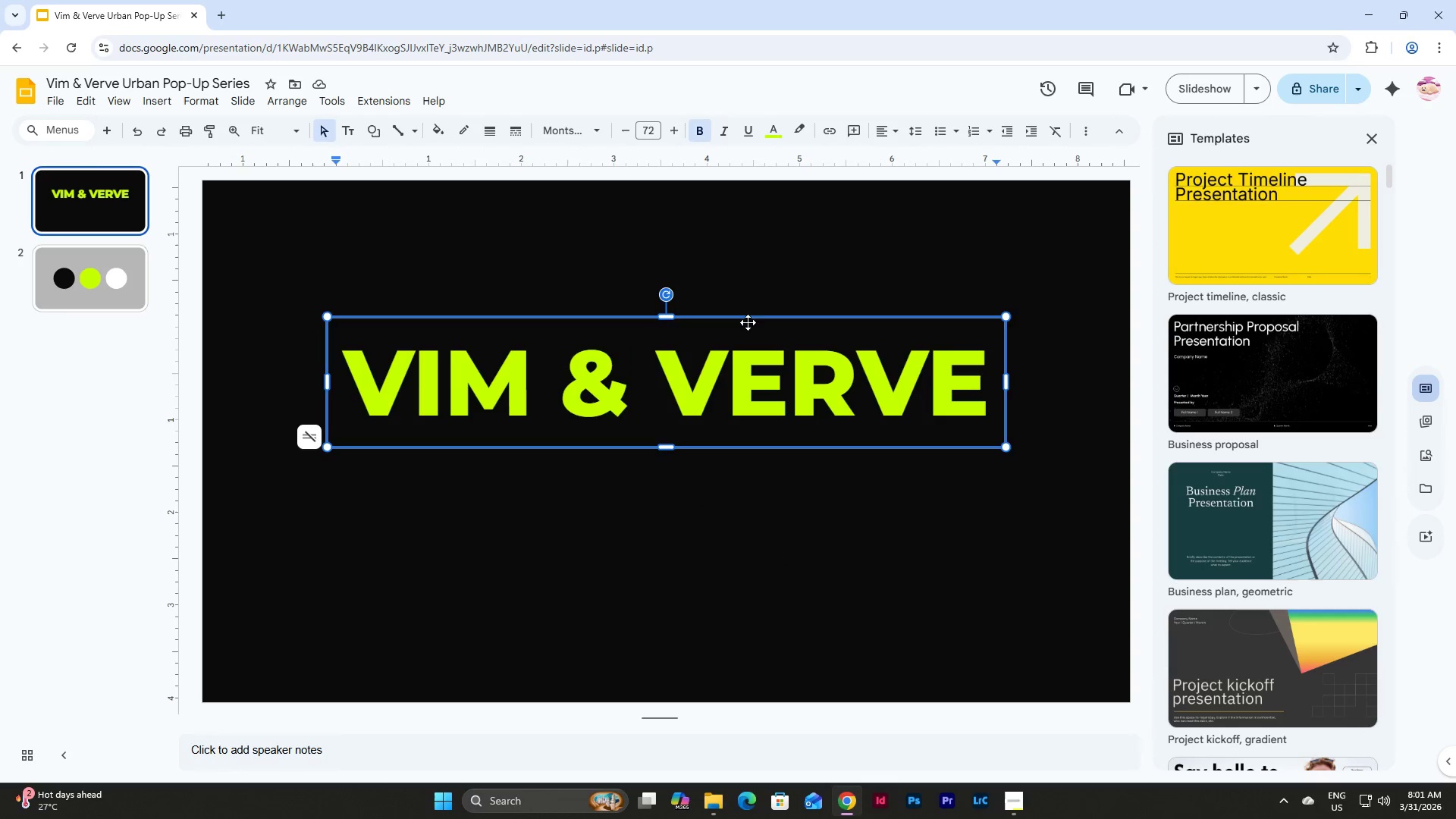 
left_click([747, 315])
 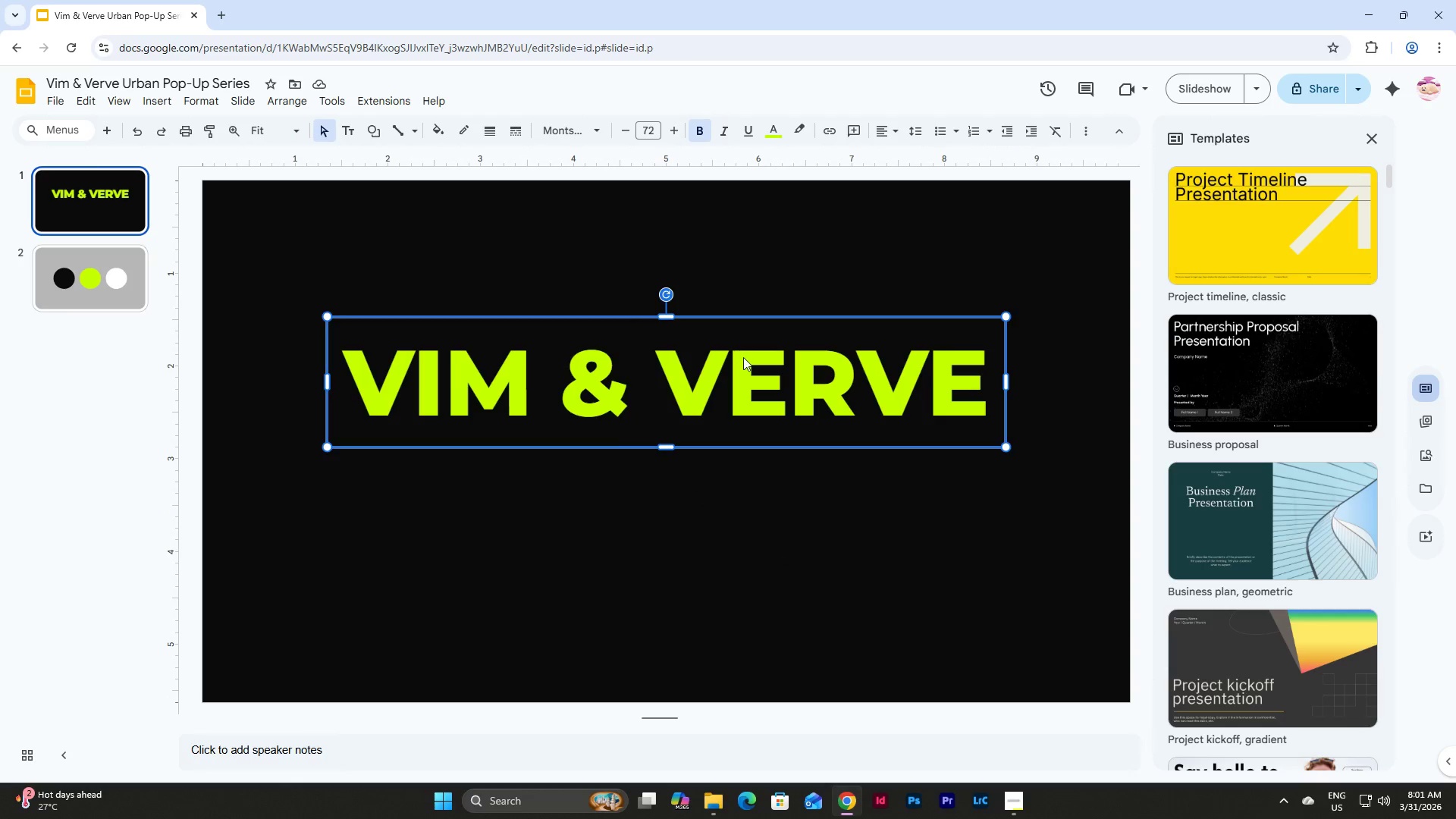 
key(Control+C)
 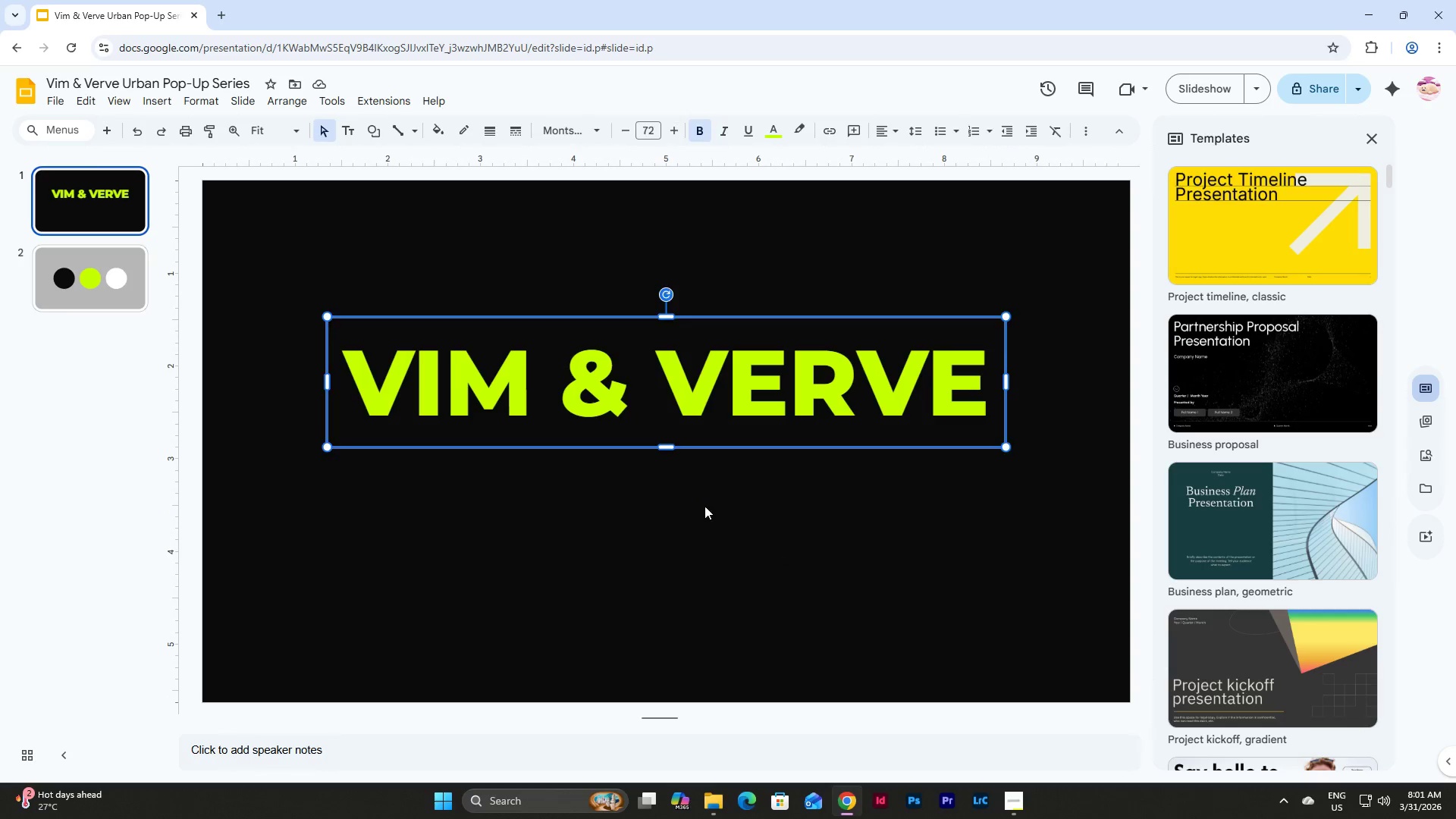 
key(Control+V)
 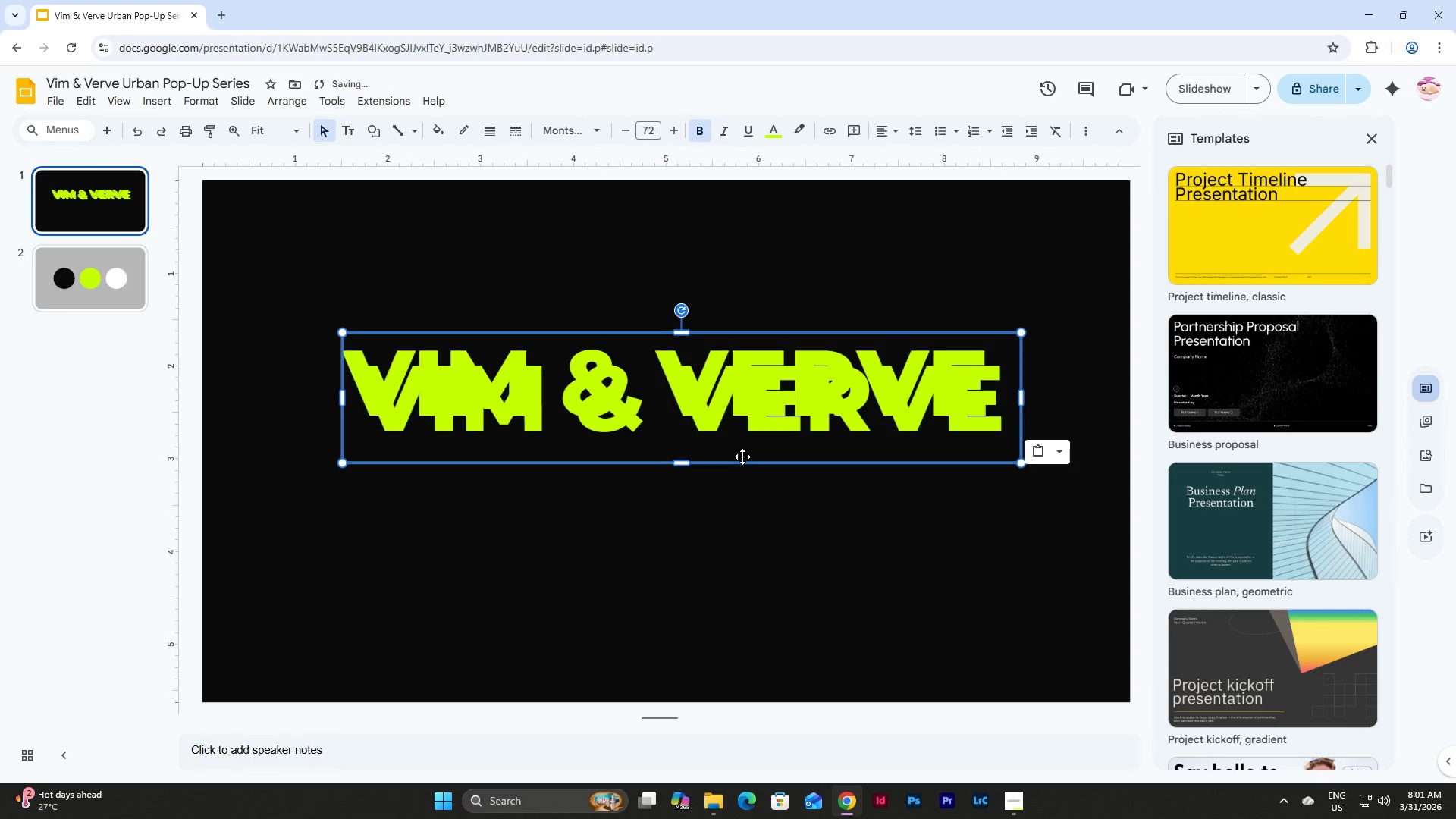 
left_click_drag(start_coordinate=[741, 466], to_coordinate=[737, 582])
 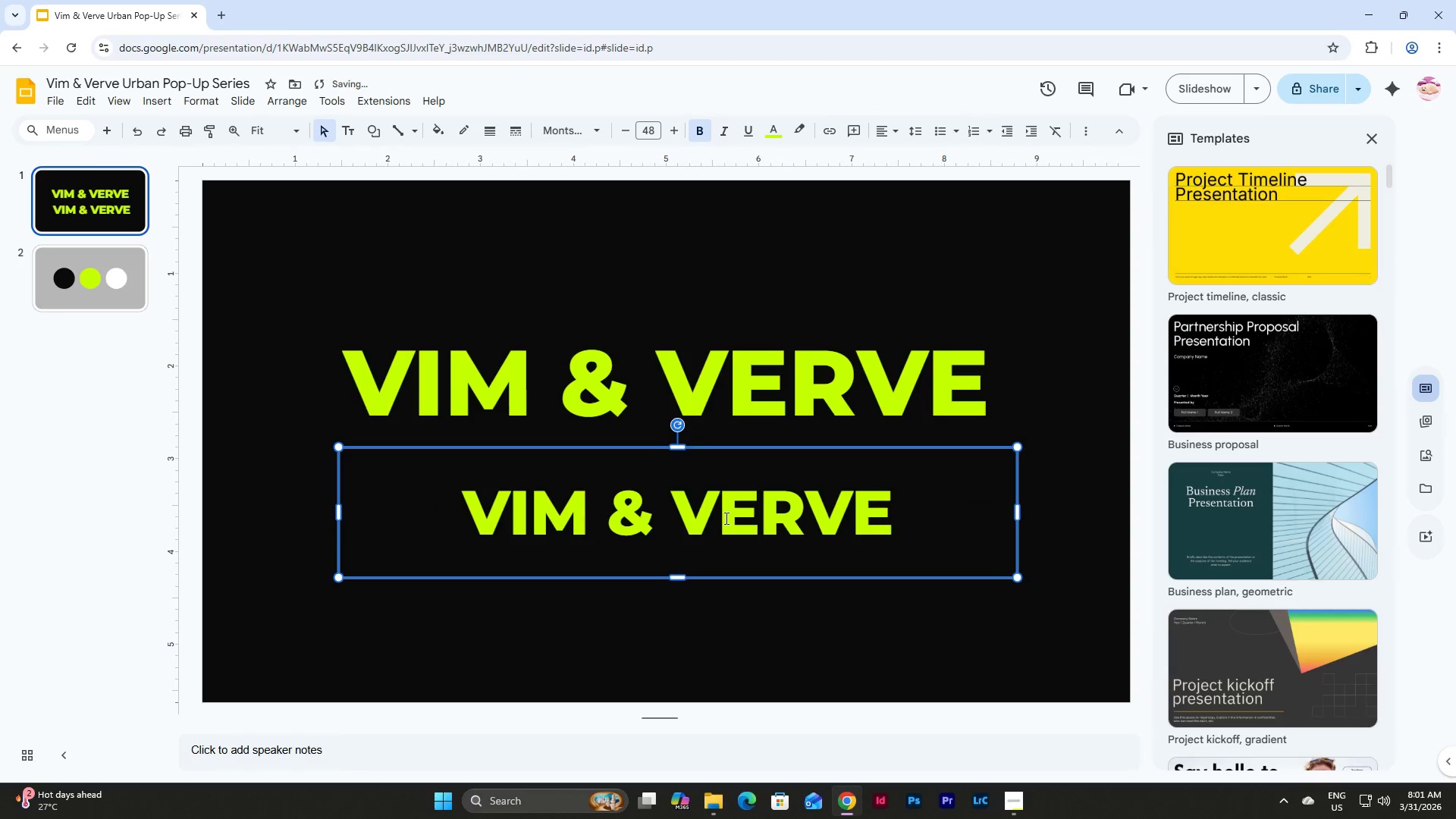 
double_click([883, 522])
 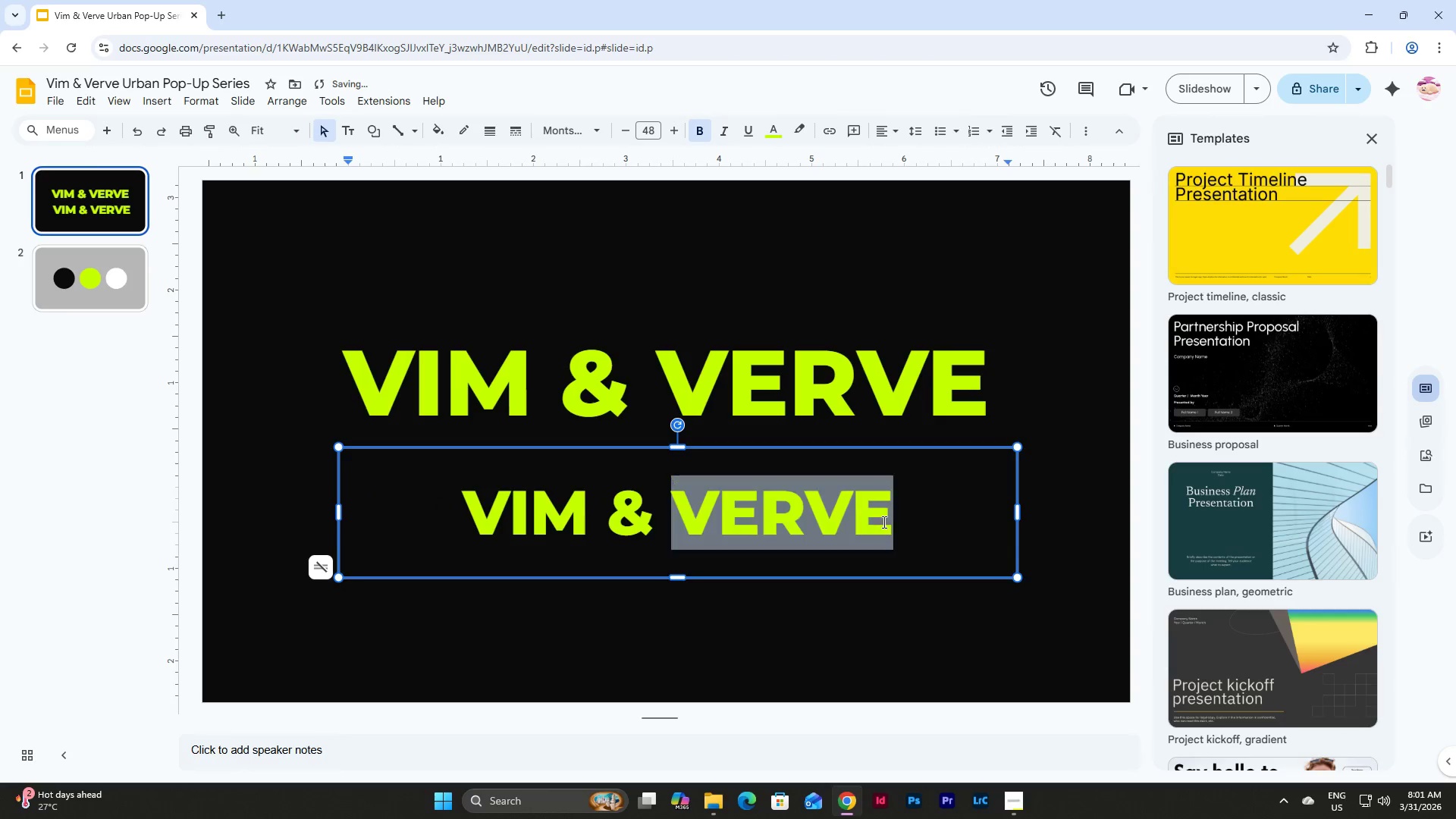 
triple_click([883, 522])
 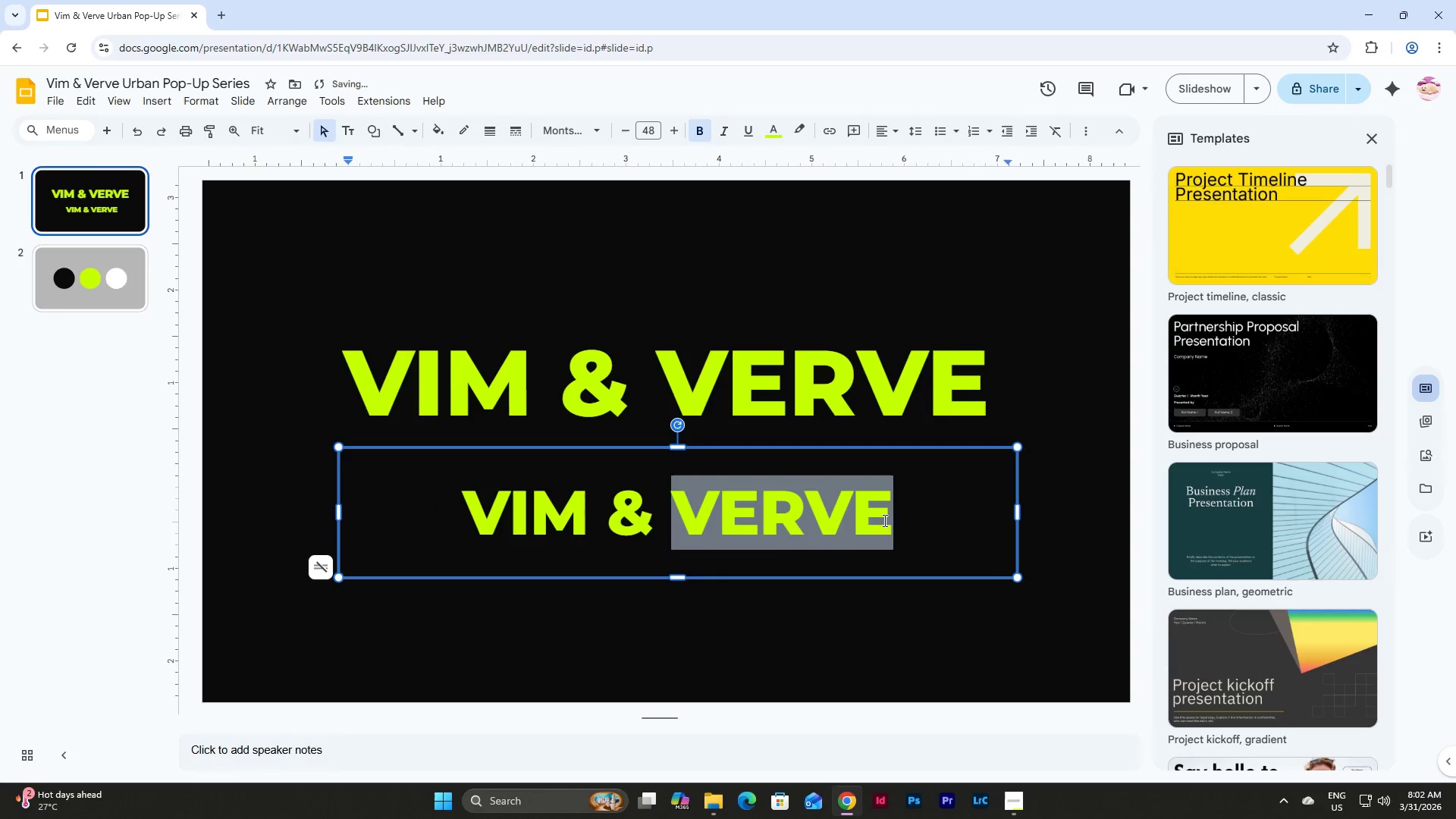 
left_click_drag(start_coordinate=[903, 513], to_coordinate=[906, 507])
 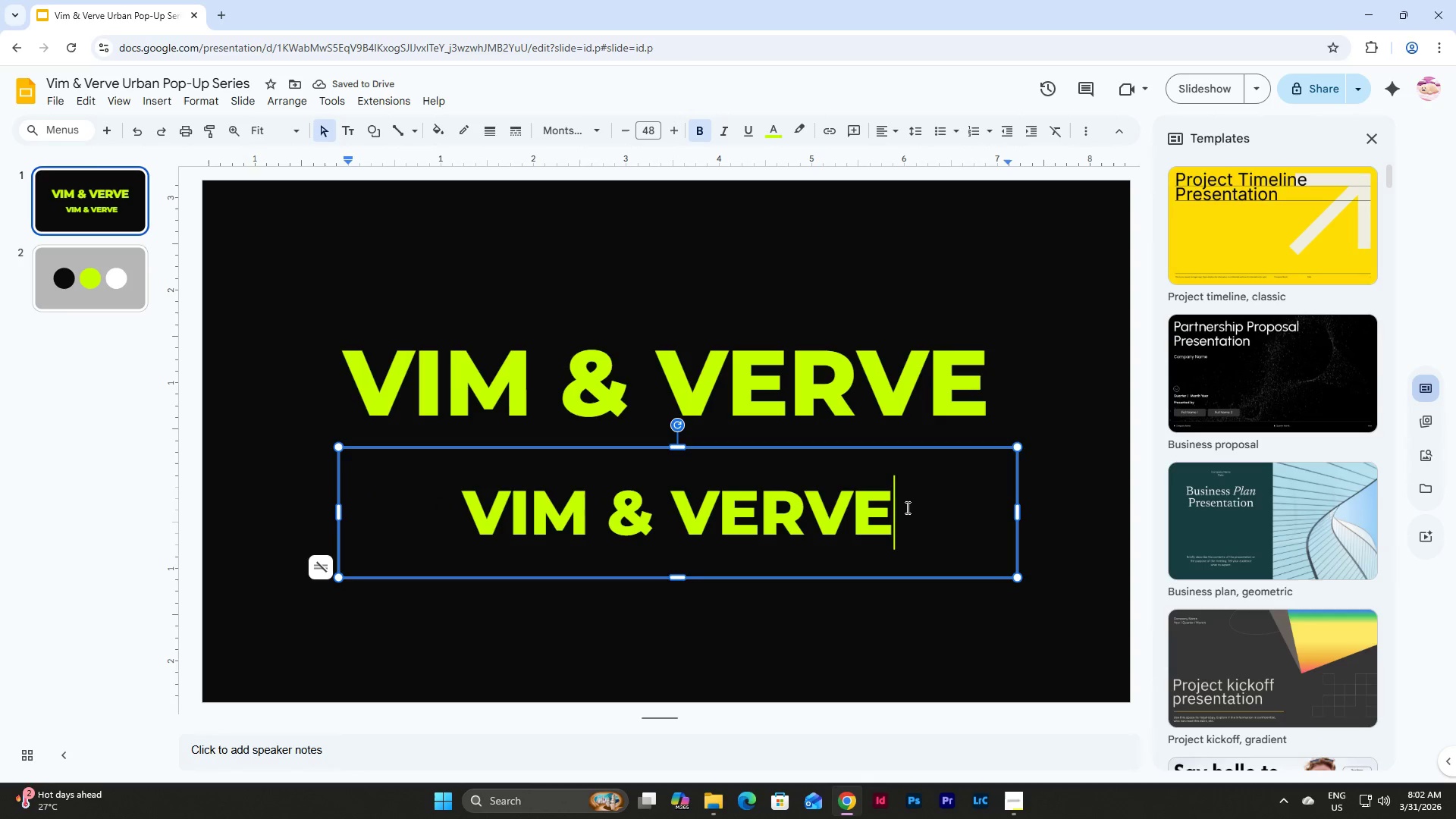 
left_click_drag(start_coordinate=[906, 507], to_coordinate=[471, 487])
 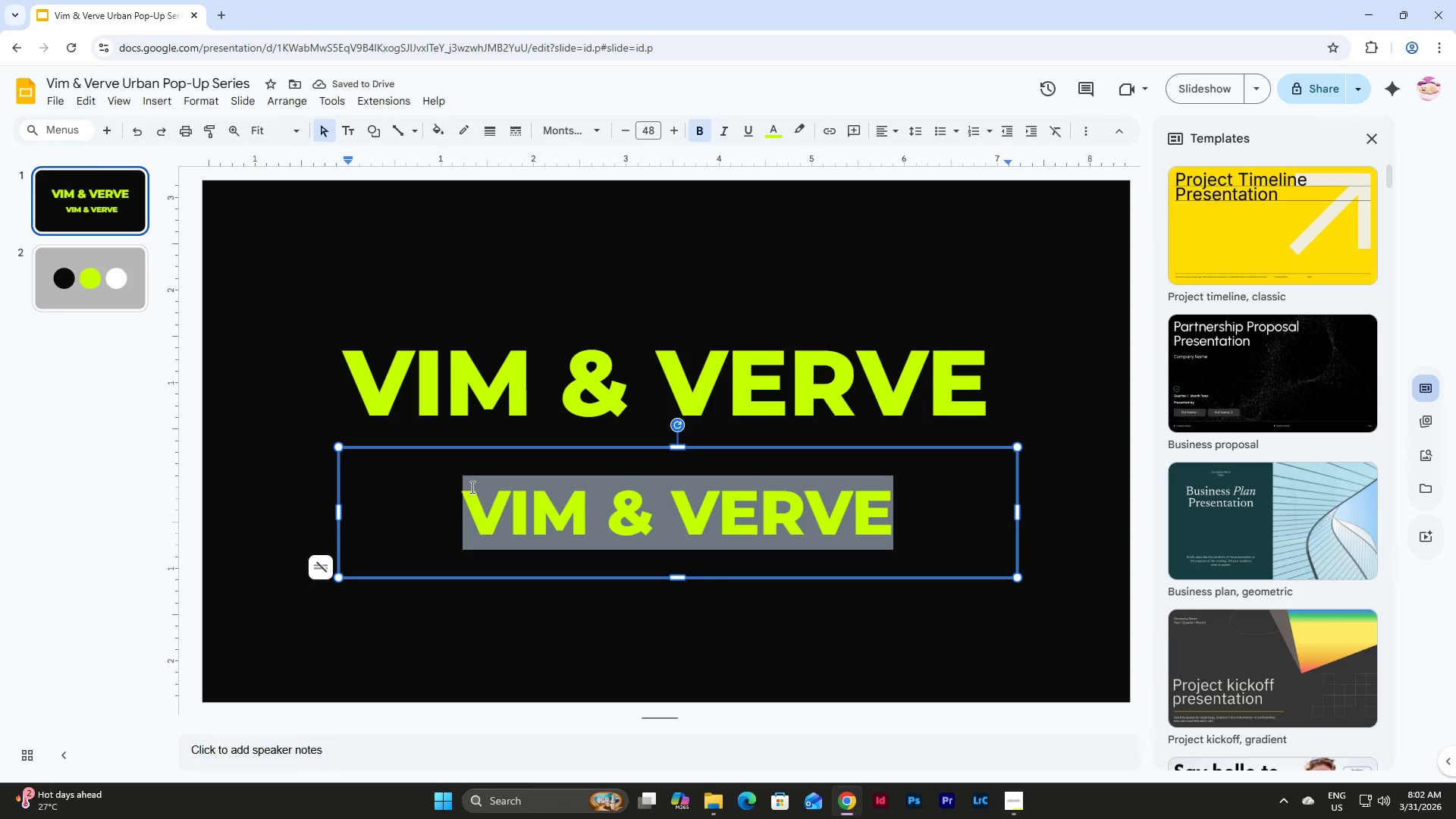 
type(UBR)
key(Backspace)
key(Backspace)
type(RBAN POP-UP SERIES)
 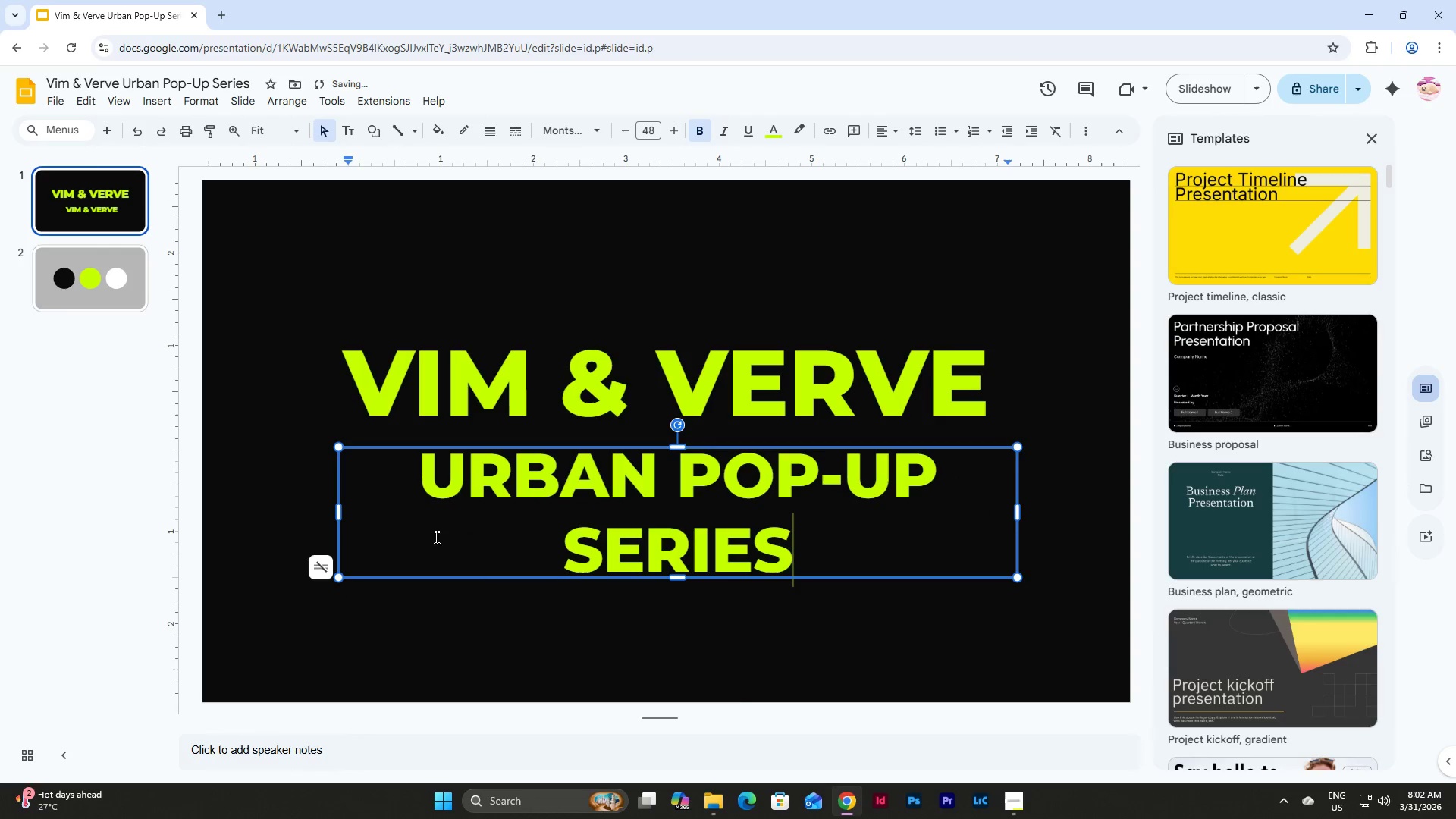 
double_click([798, 531])
 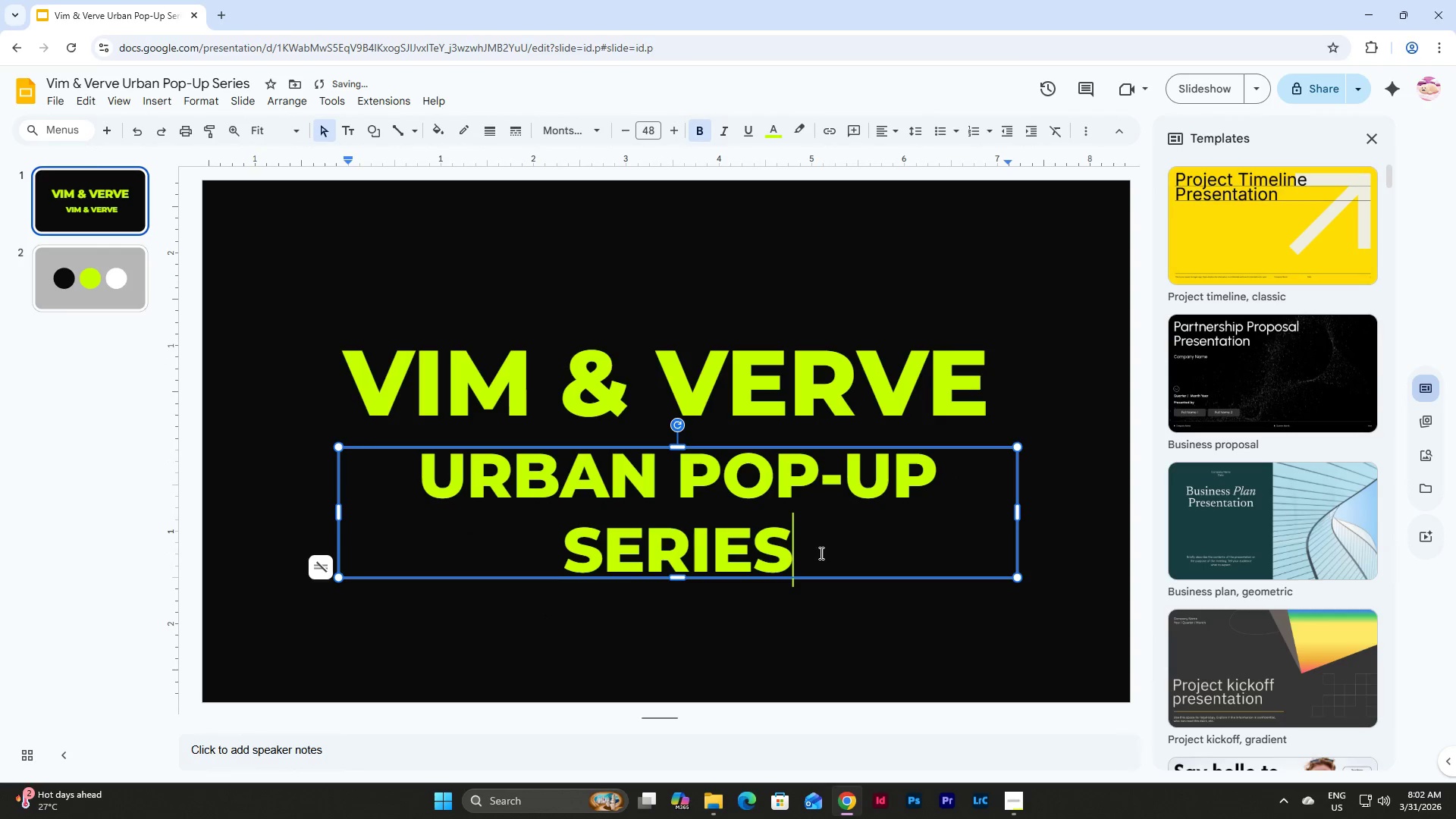 
left_click_drag(start_coordinate=[825, 554], to_coordinate=[430, 481])
 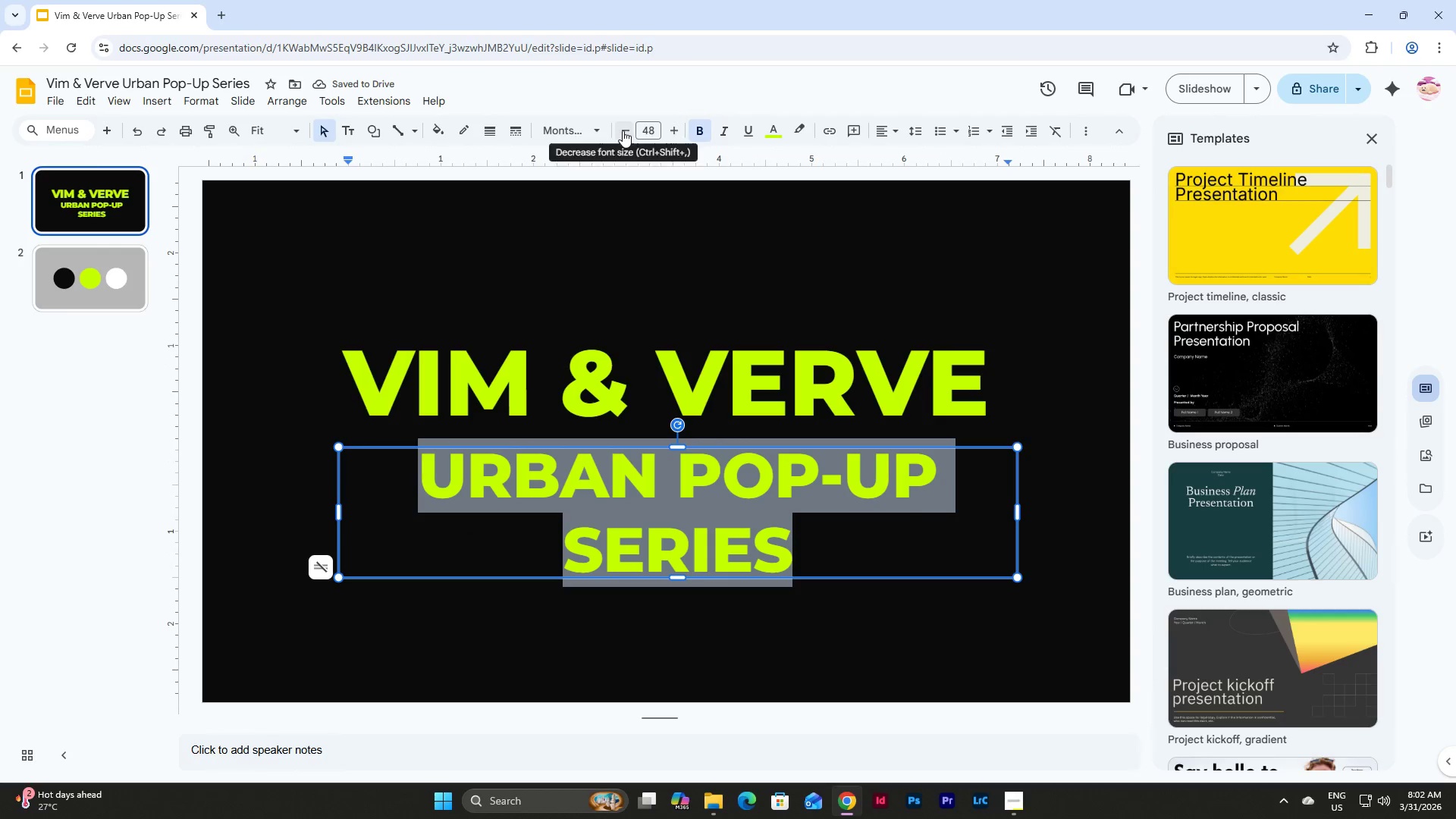 
double_click([623, 130])
 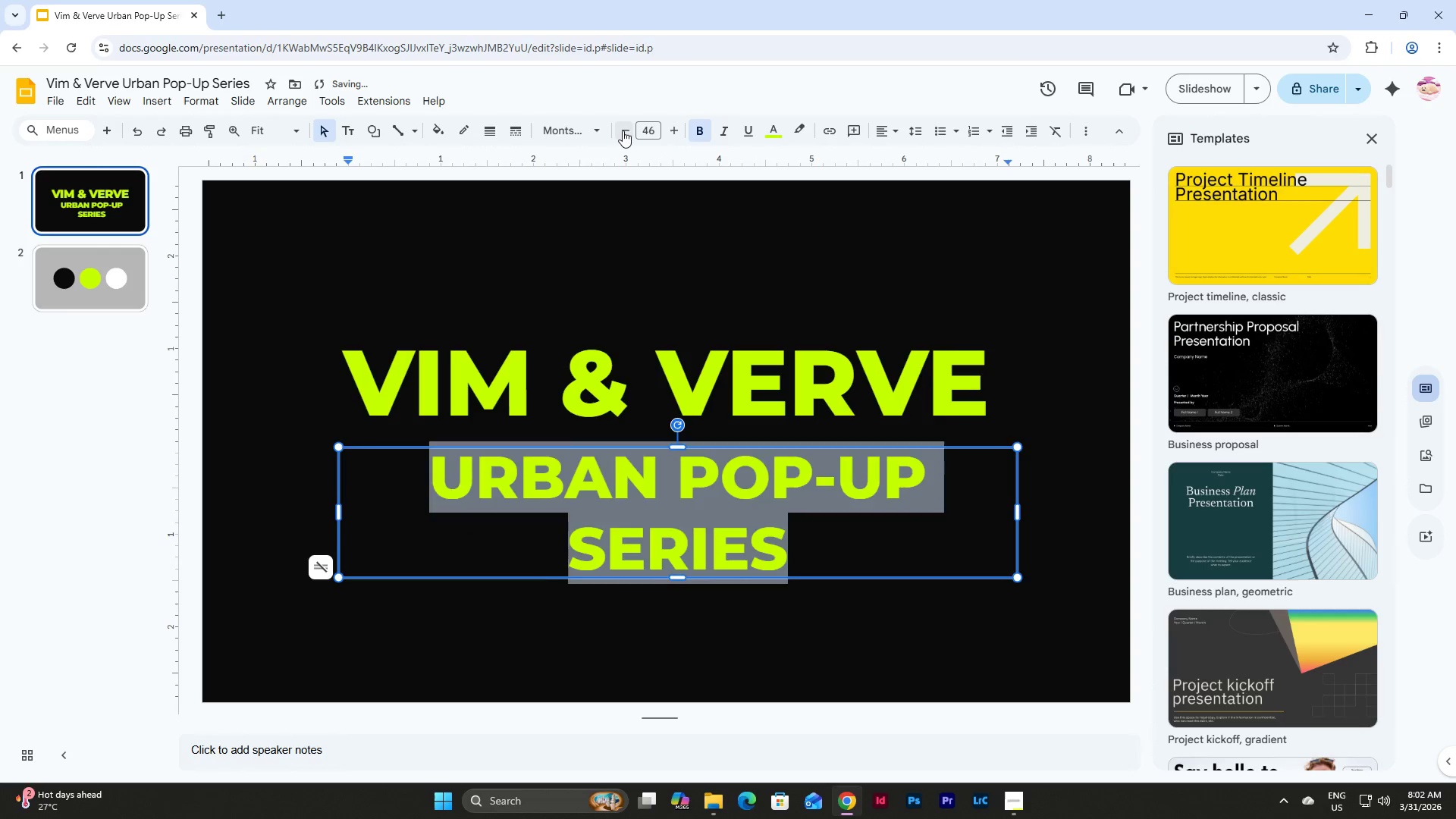 
triple_click([623, 130])
 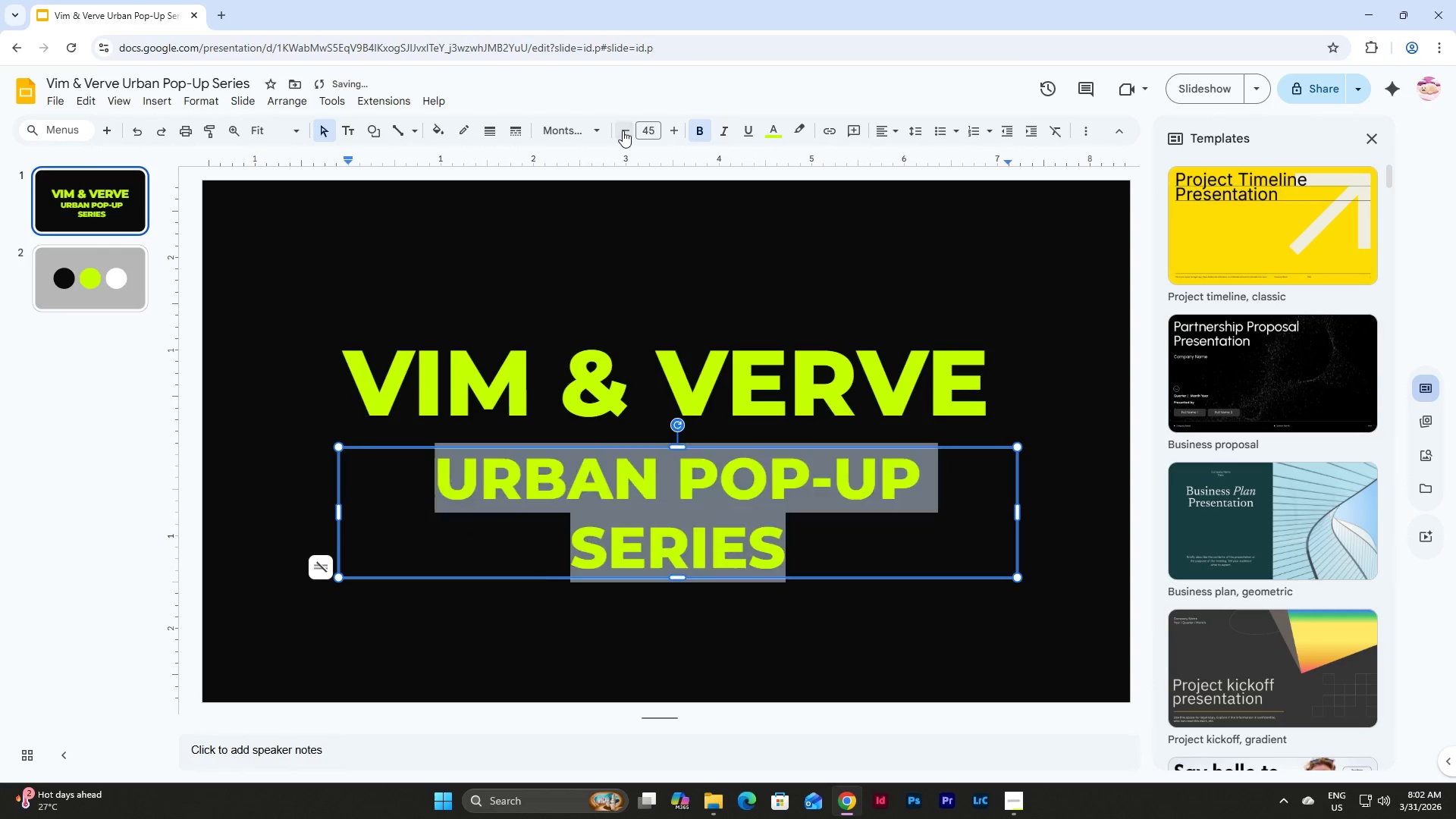 
triple_click([623, 130])
 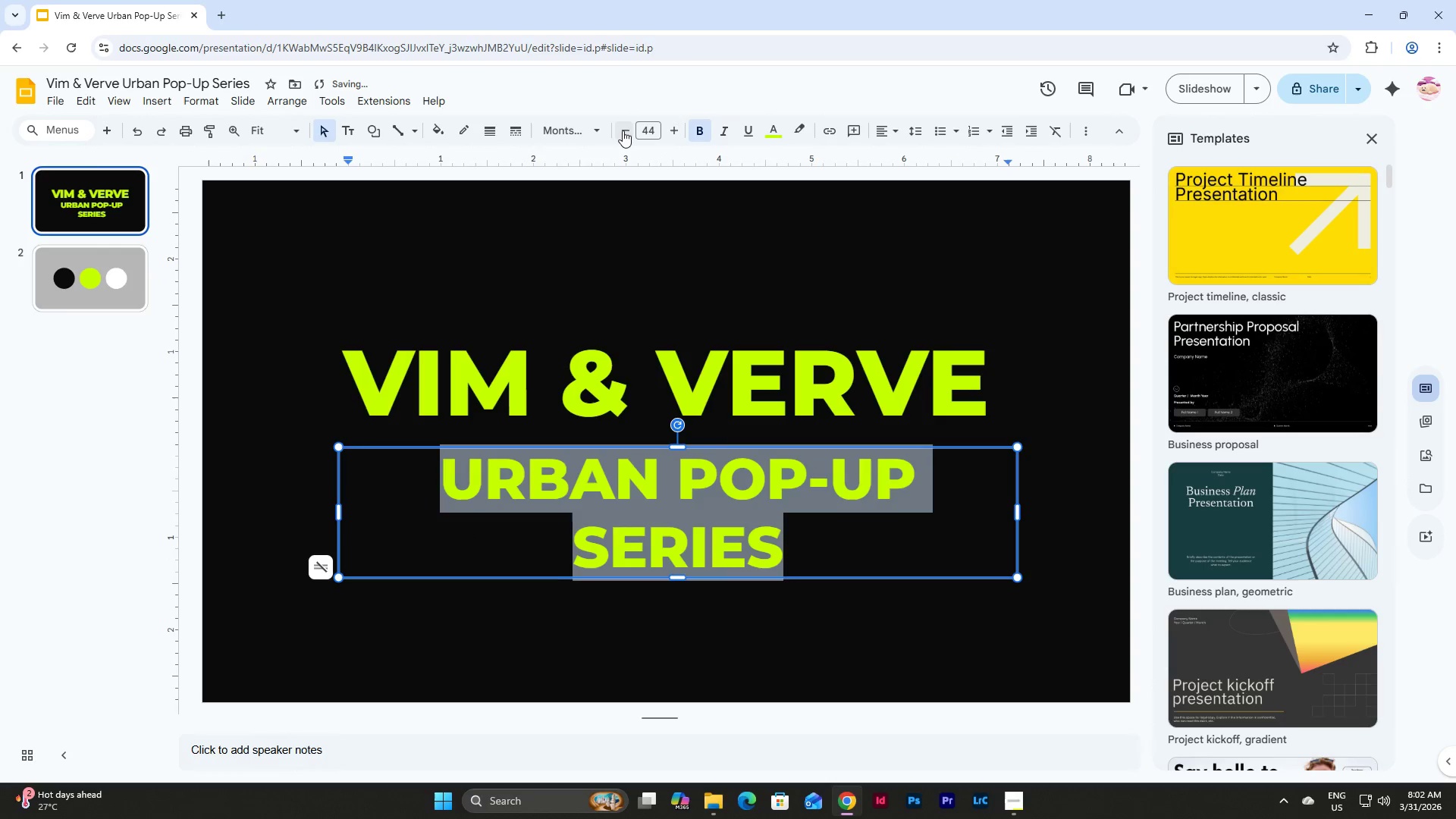 
triple_click([623, 130])
 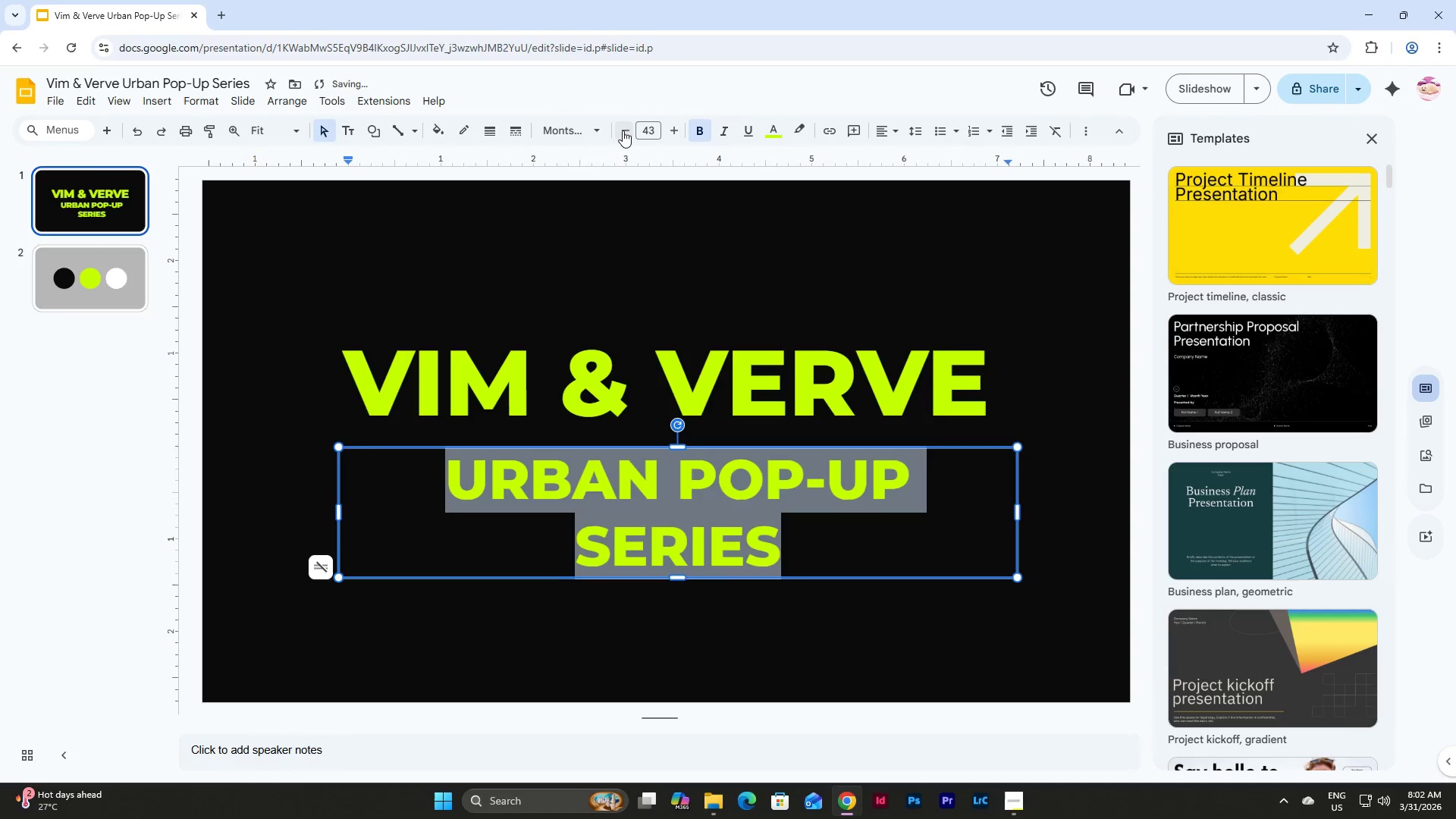 
triple_click([623, 130])
 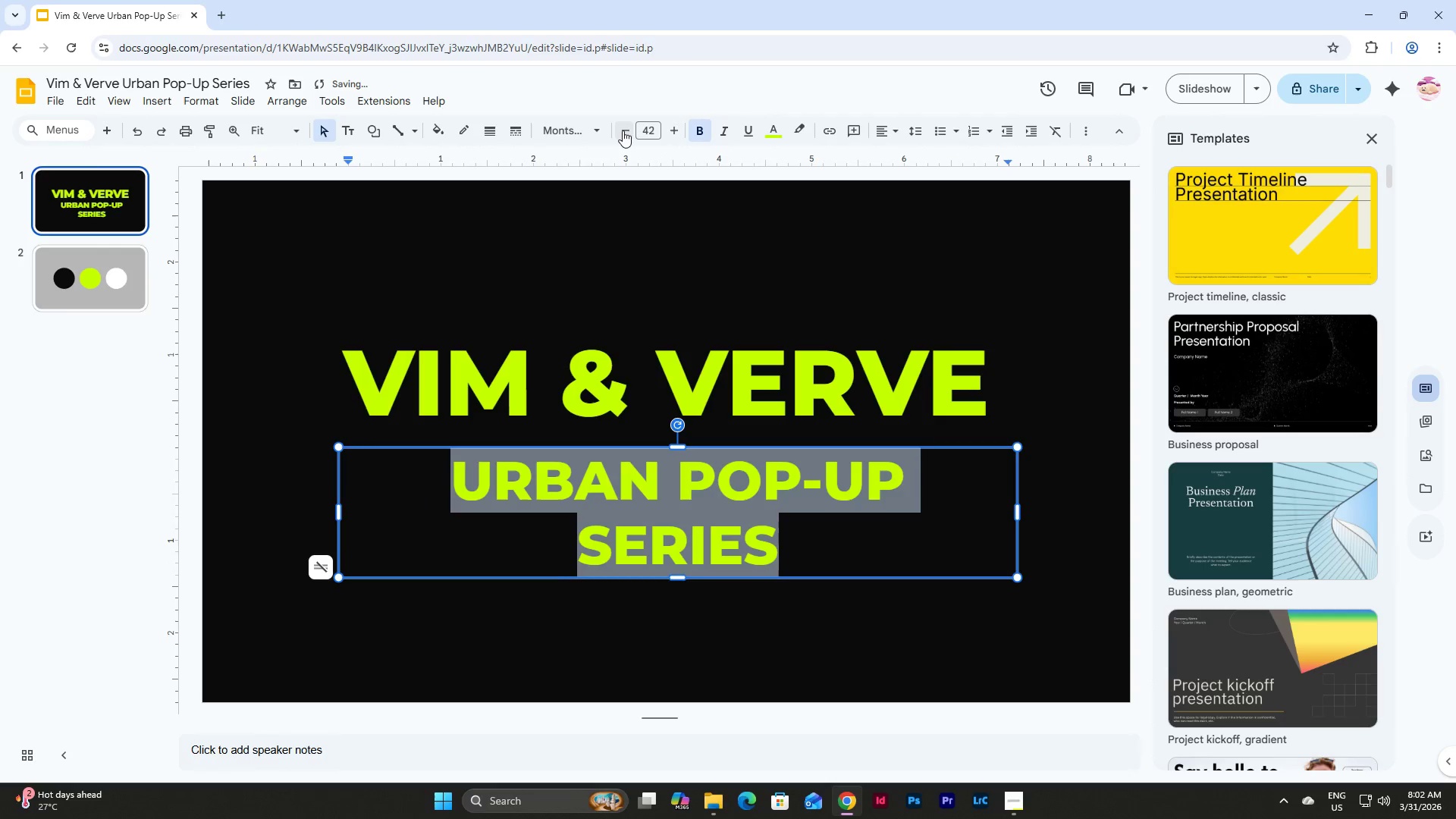 
triple_click([623, 130])
 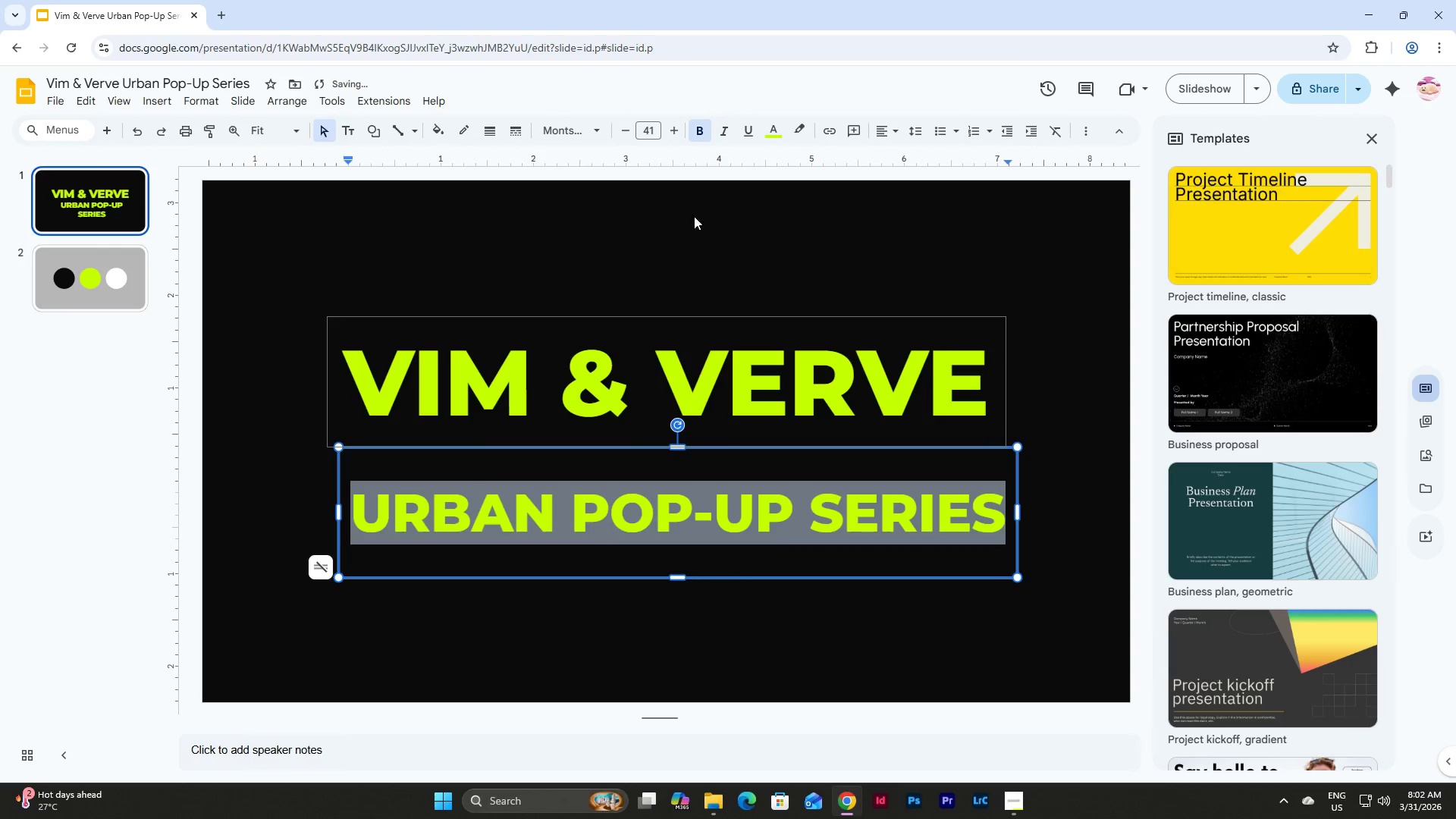 
left_click([653, 133])
 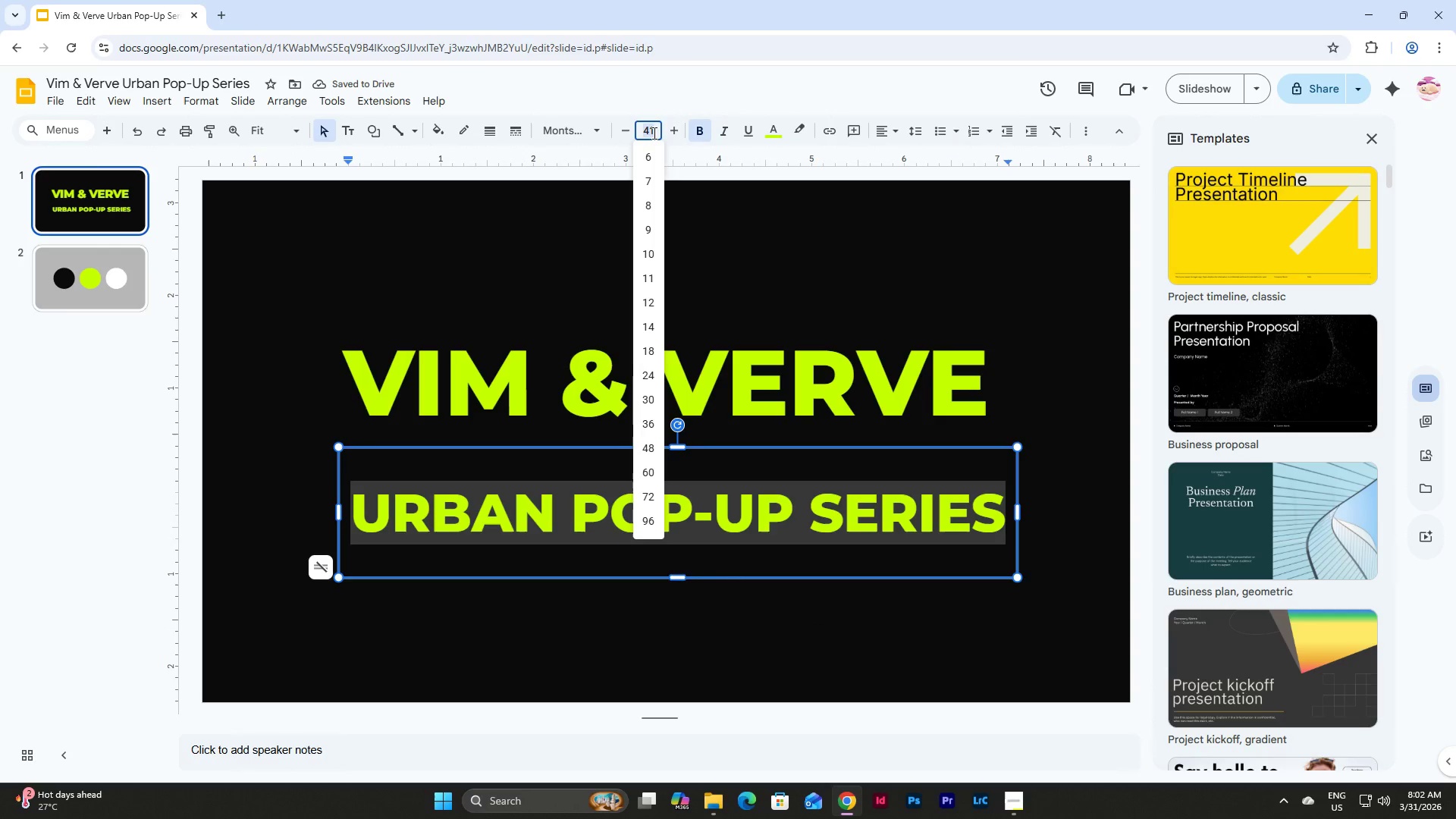 
key(Numpad4)
 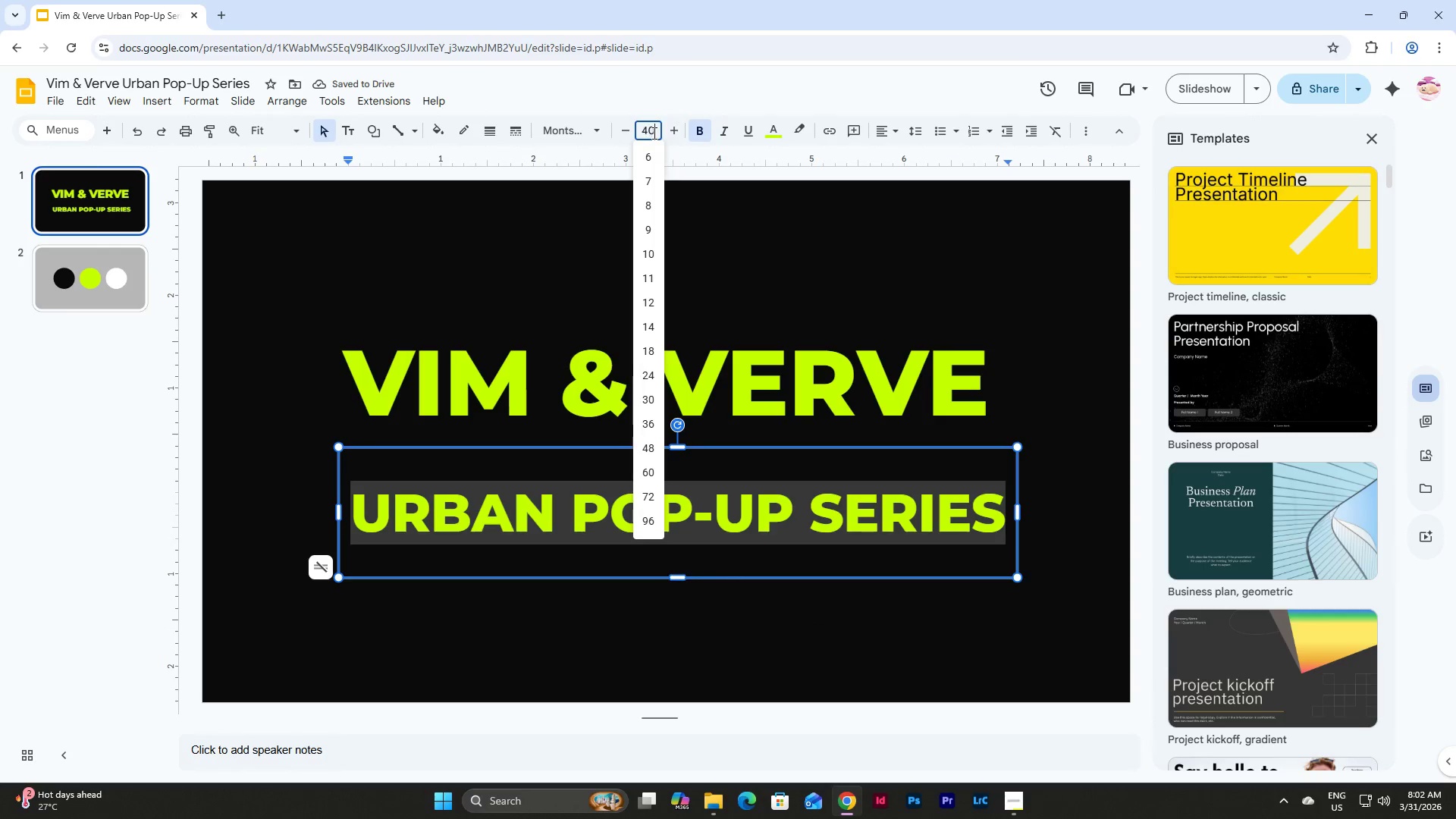 
key(Numpad0)
 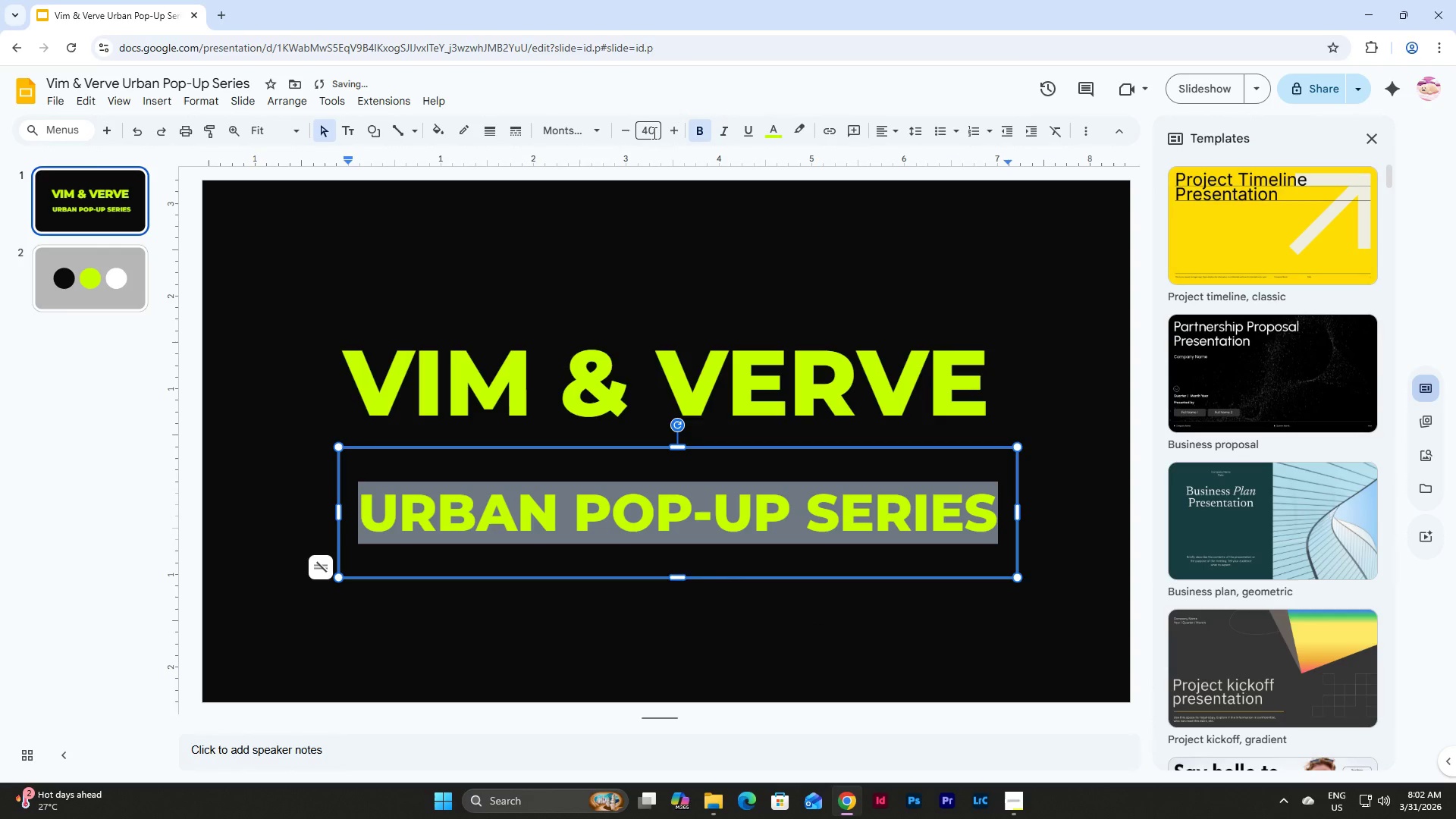 
key(NumpadEnter)
 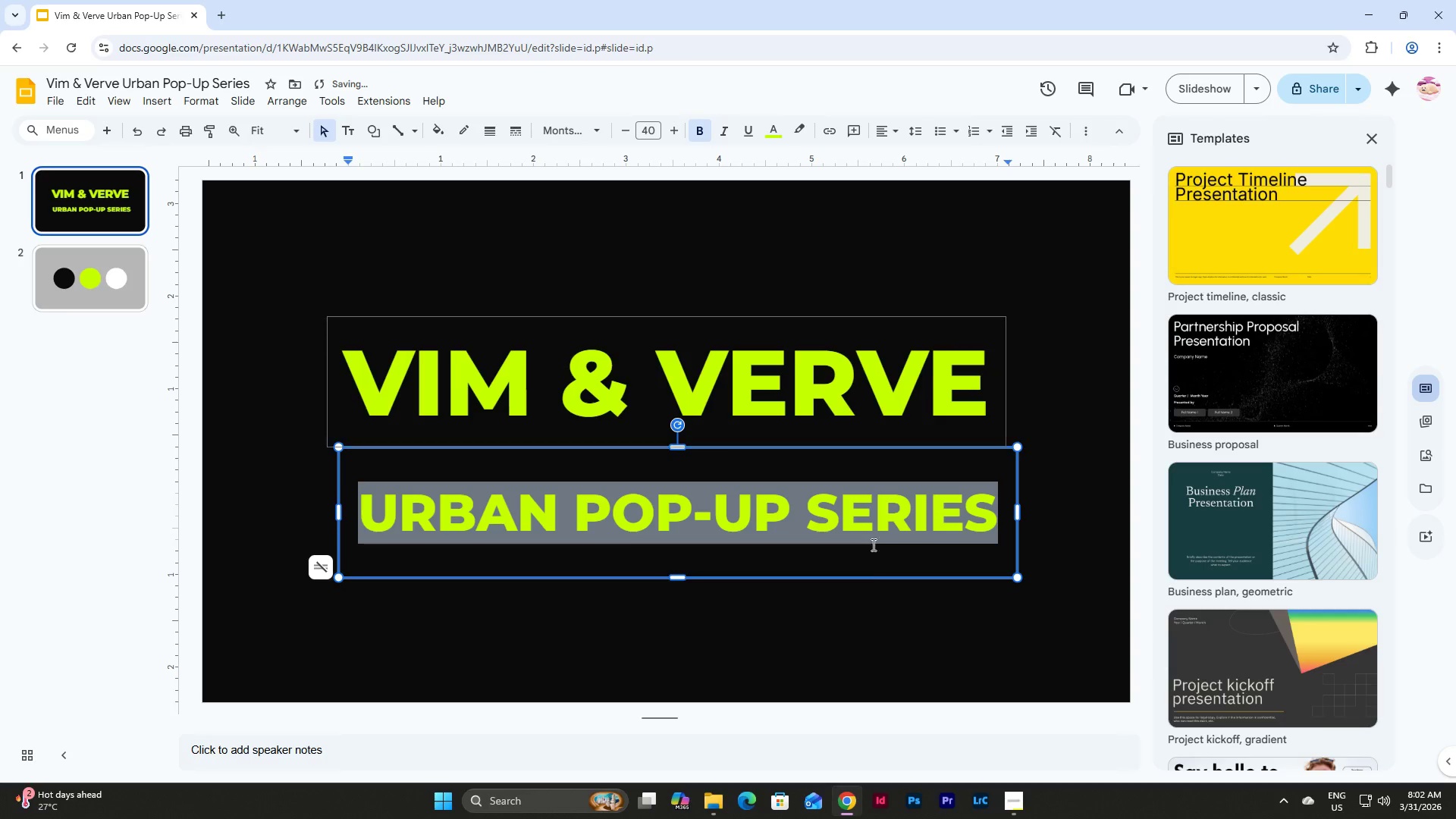 
left_click([840, 621])
 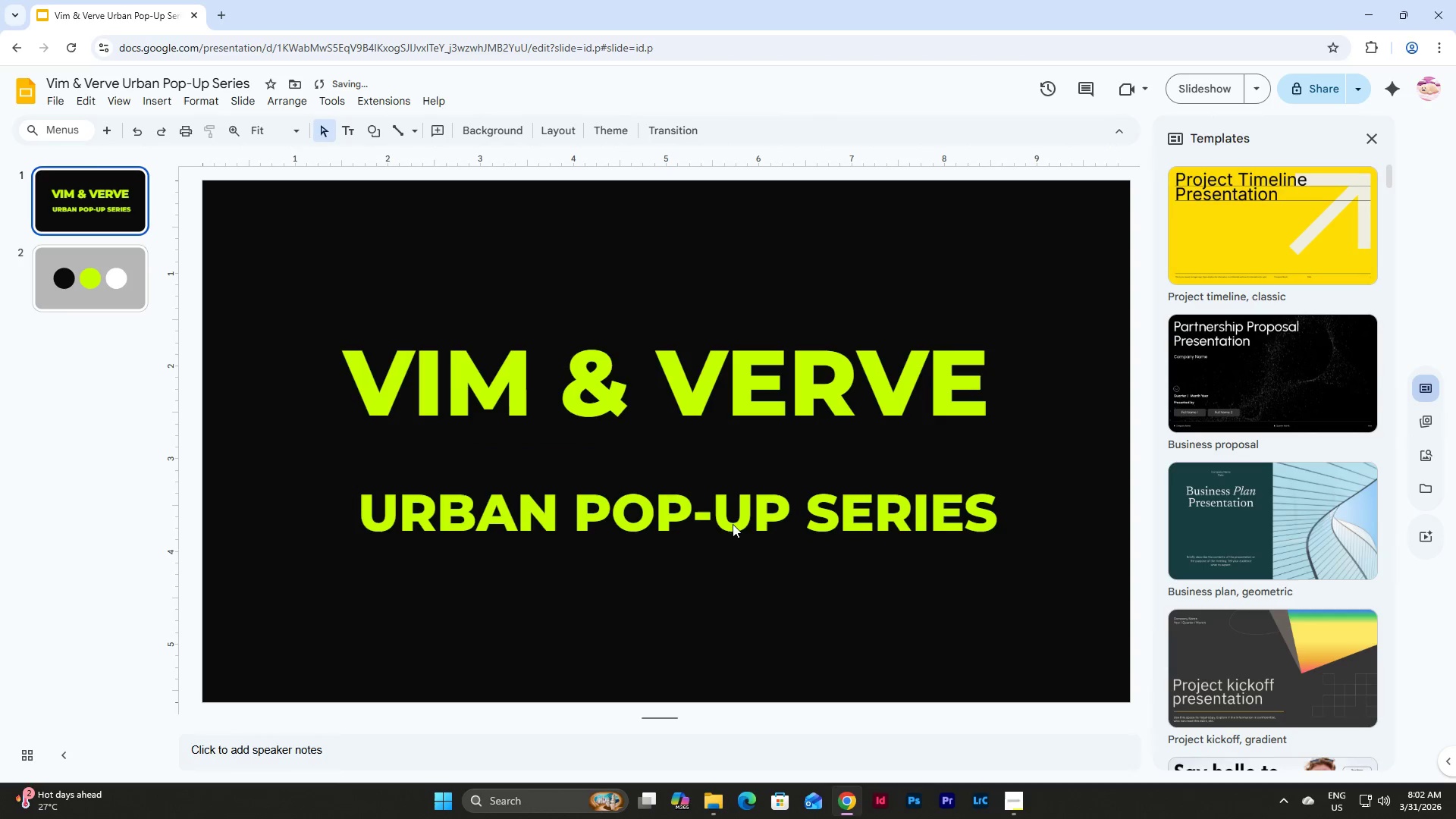 
left_click([726, 510])
 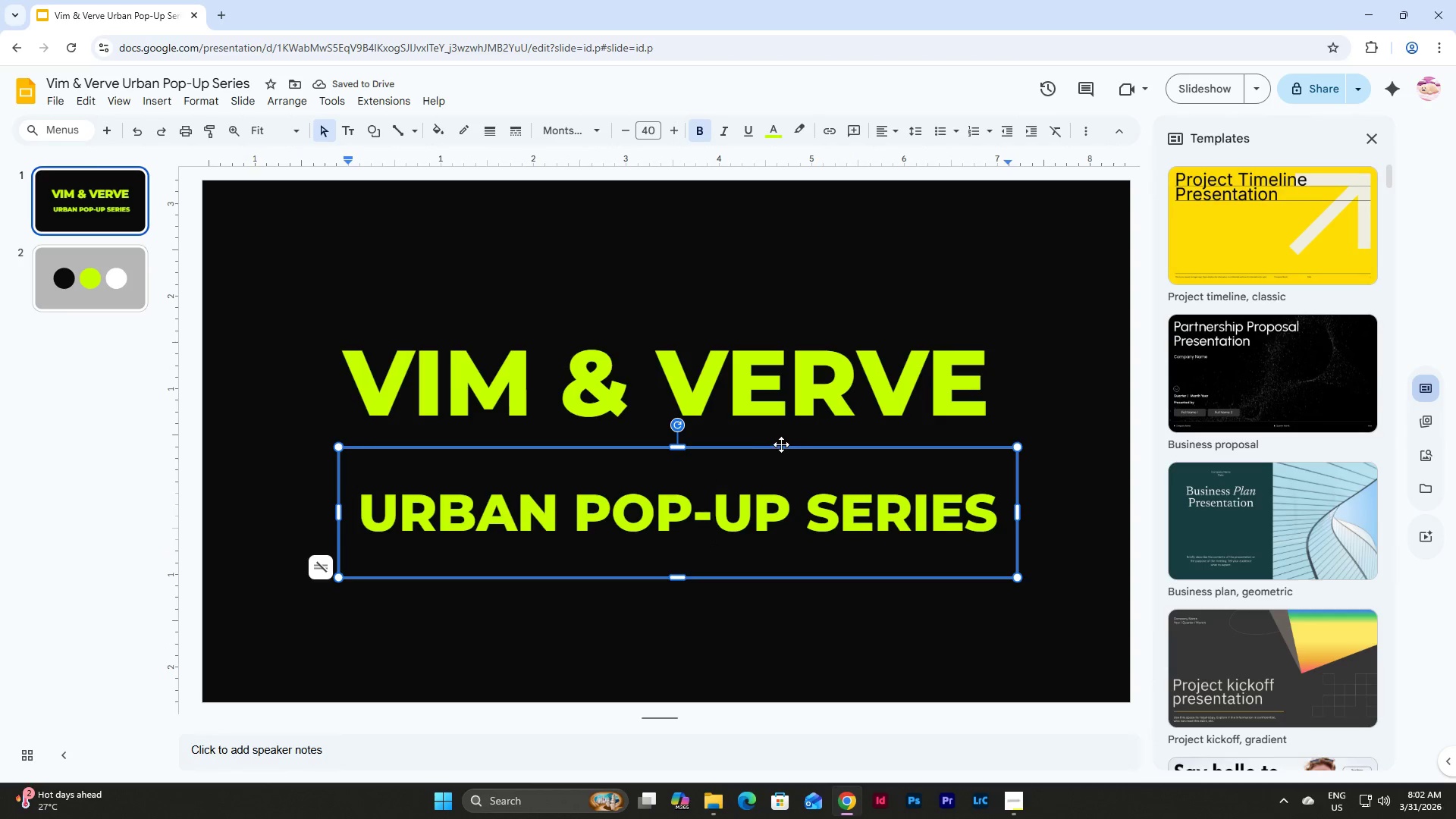 
left_click_drag(start_coordinate=[781, 444], to_coordinate=[780, 390])
 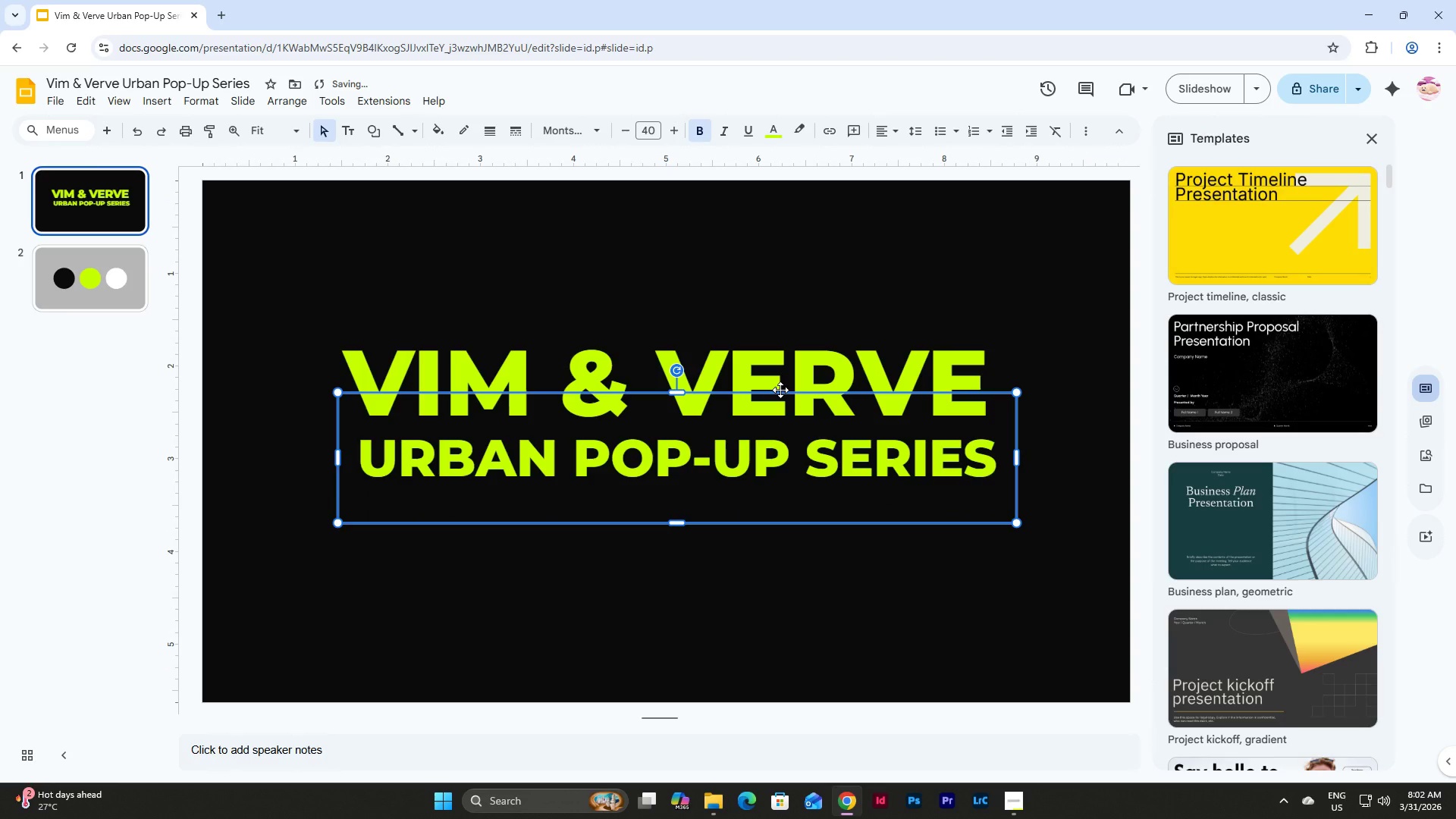 
left_click_drag(start_coordinate=[780, 390], to_coordinate=[768, 390])
 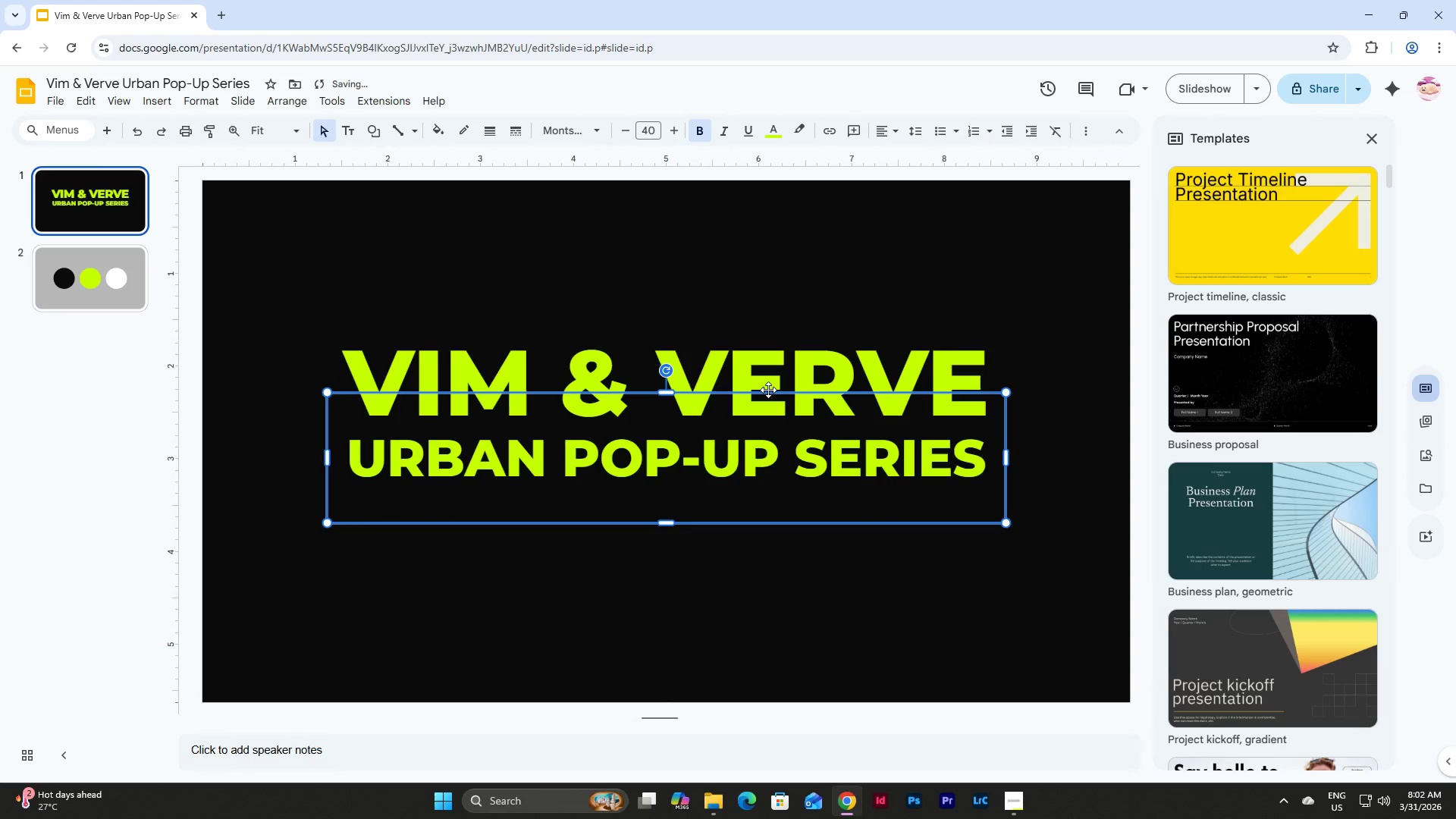 
left_click_drag(start_coordinate=[768, 390], to_coordinate=[774, 390])
 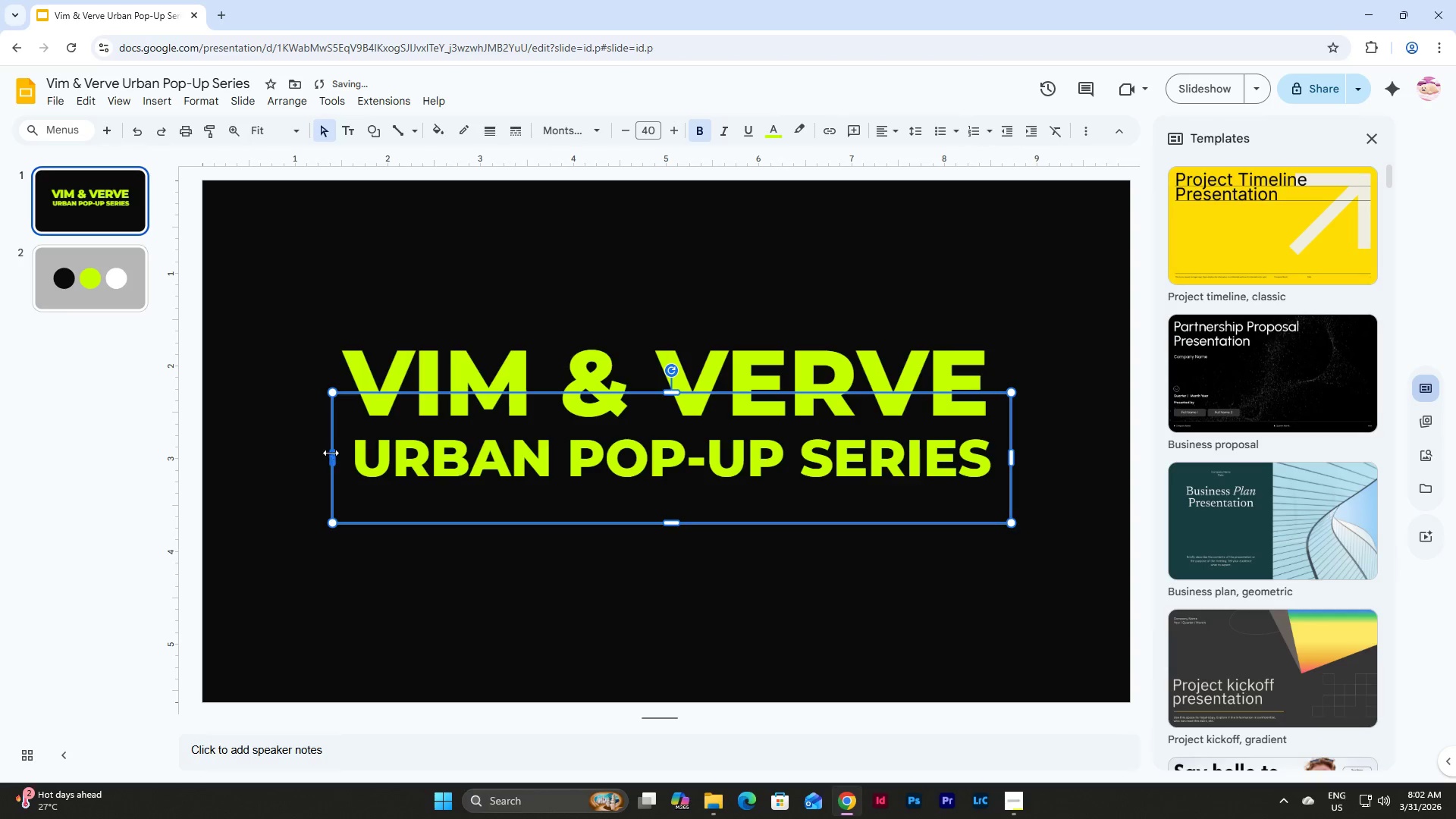 
left_click_drag(start_coordinate=[334, 453], to_coordinate=[342, 451])
 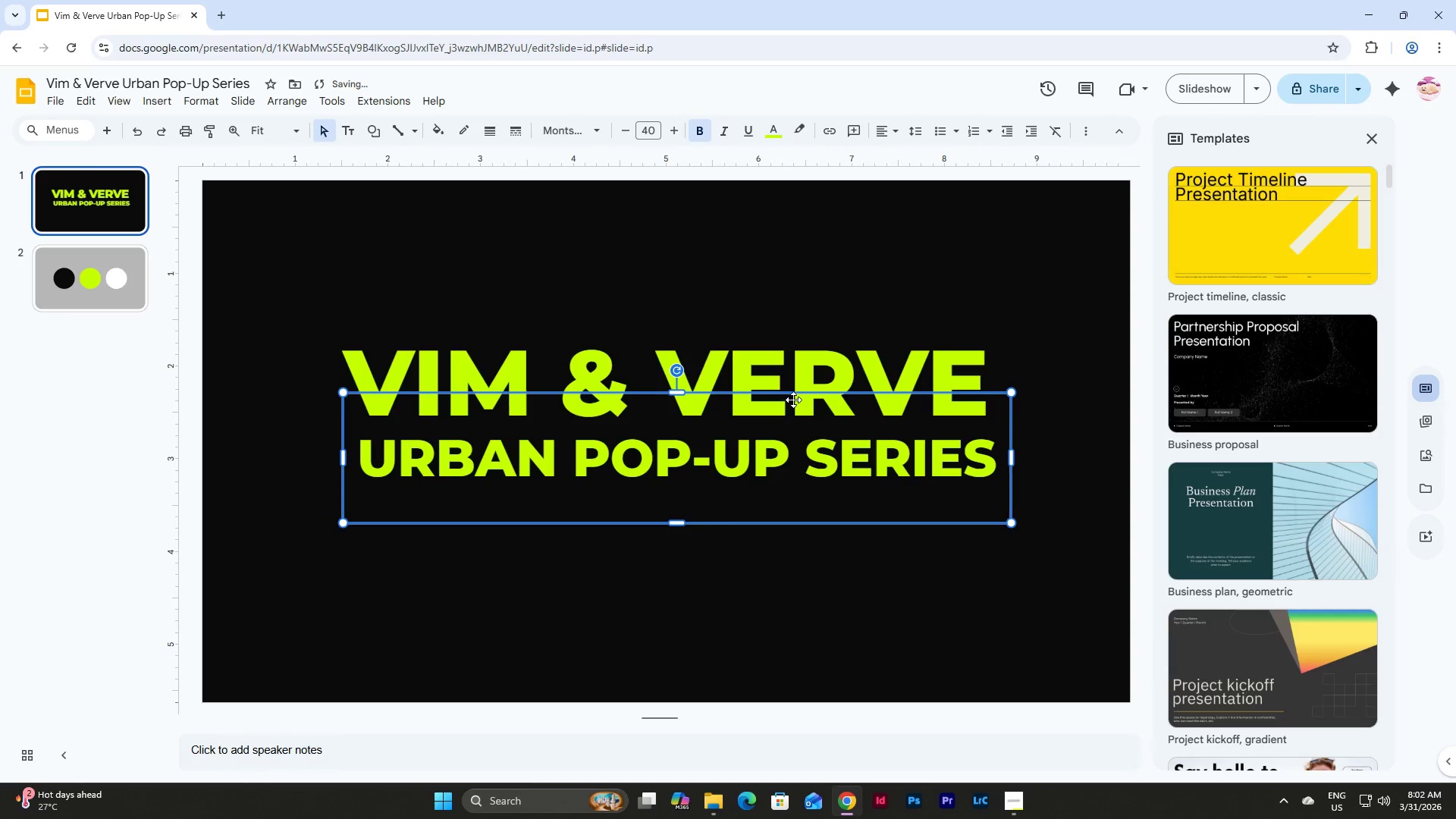 
left_click_drag(start_coordinate=[793, 396], to_coordinate=[783, 397])
 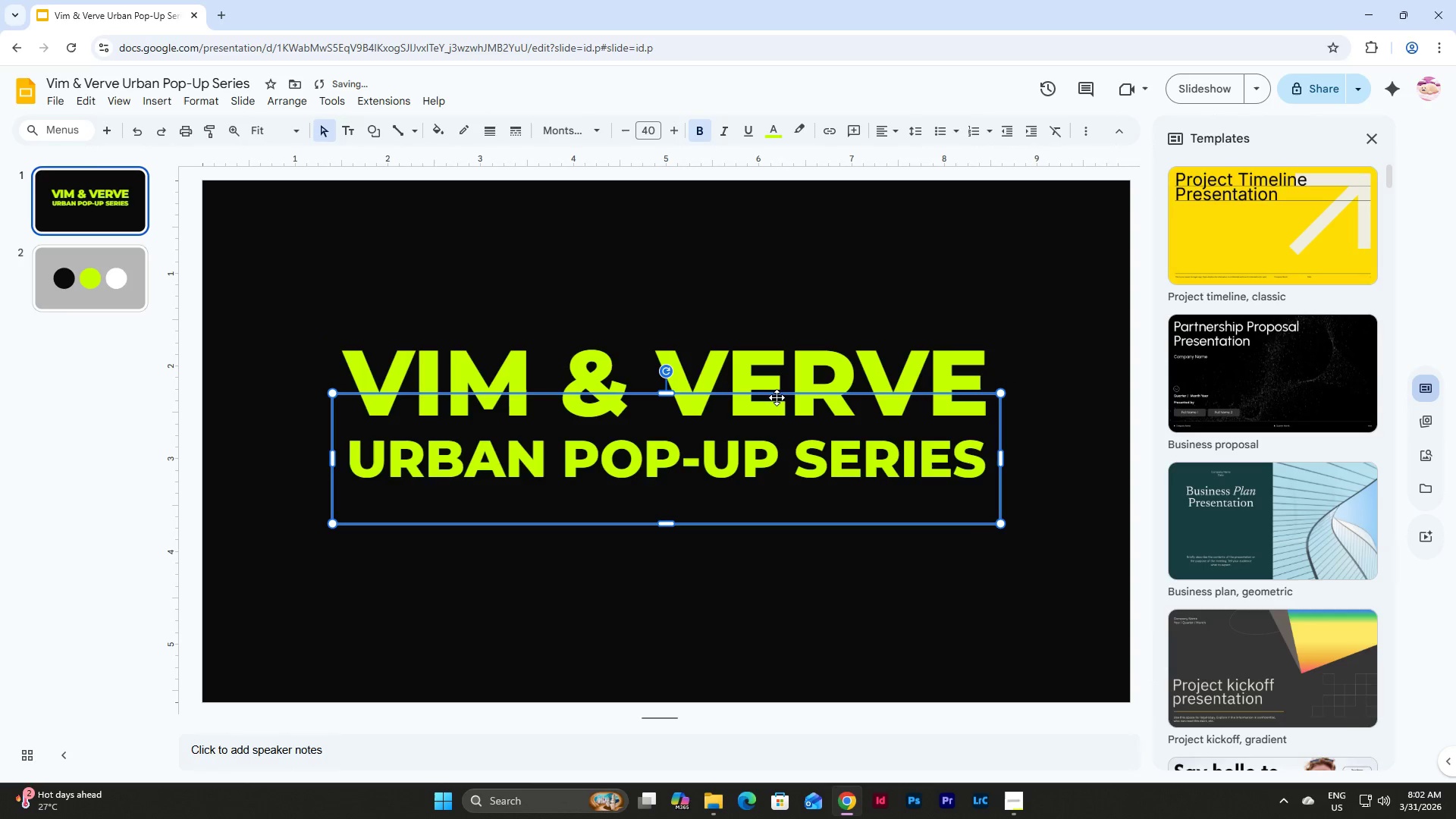 
left_click_drag(start_coordinate=[777, 395], to_coordinate=[780, 394])
 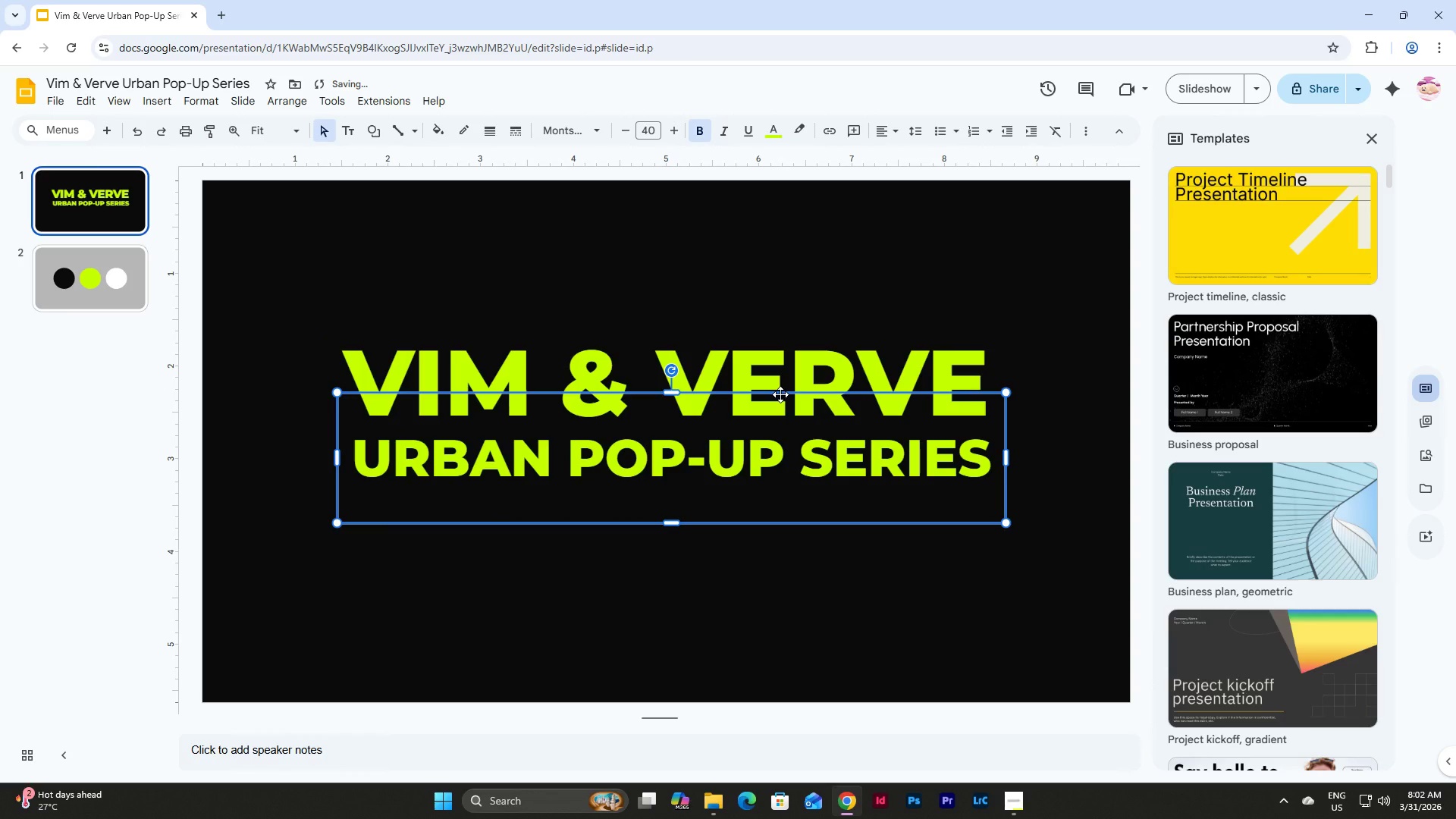 
left_click_drag(start_coordinate=[780, 394], to_coordinate=[773, 397])
 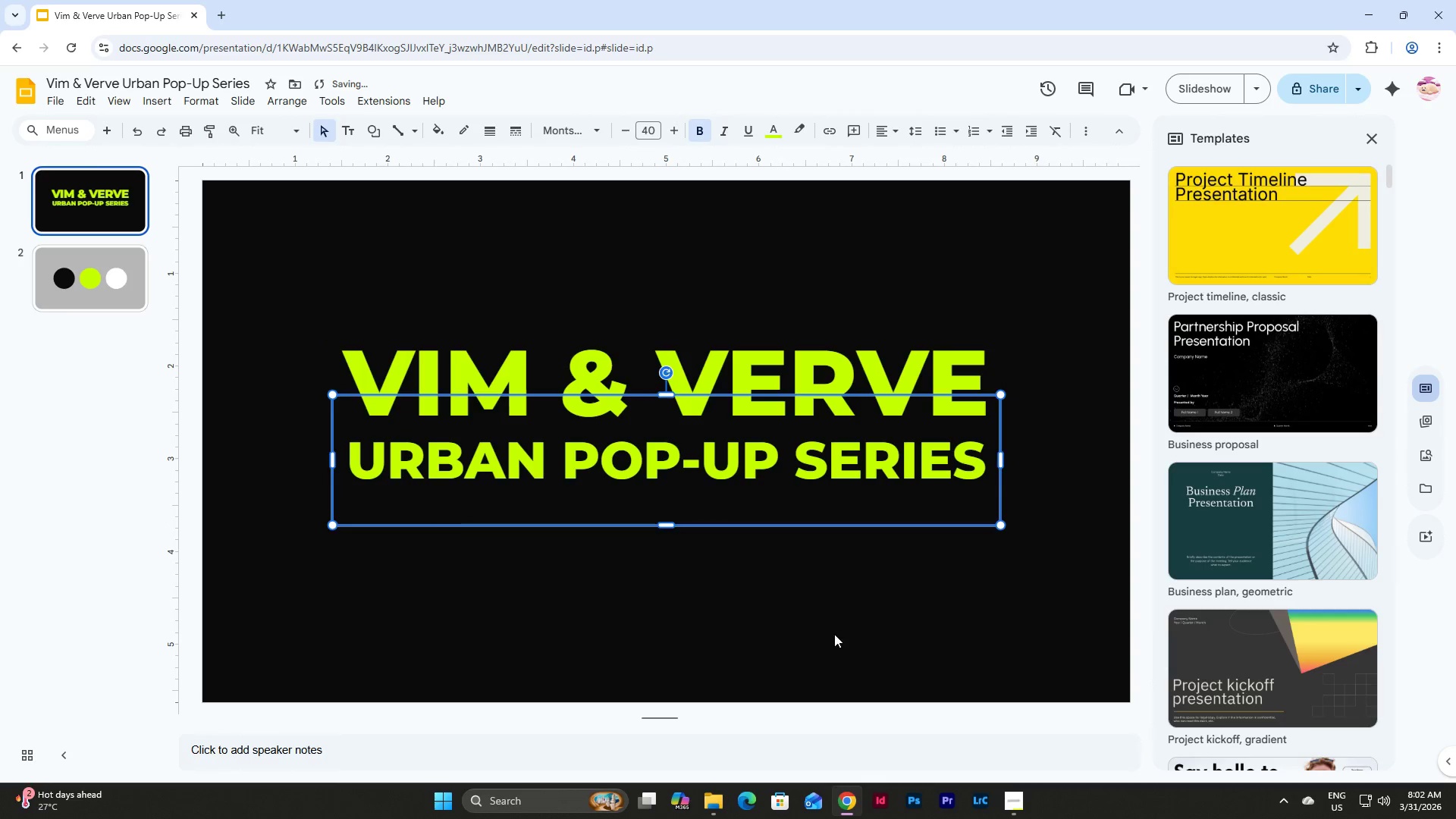 
left_click([834, 634])
 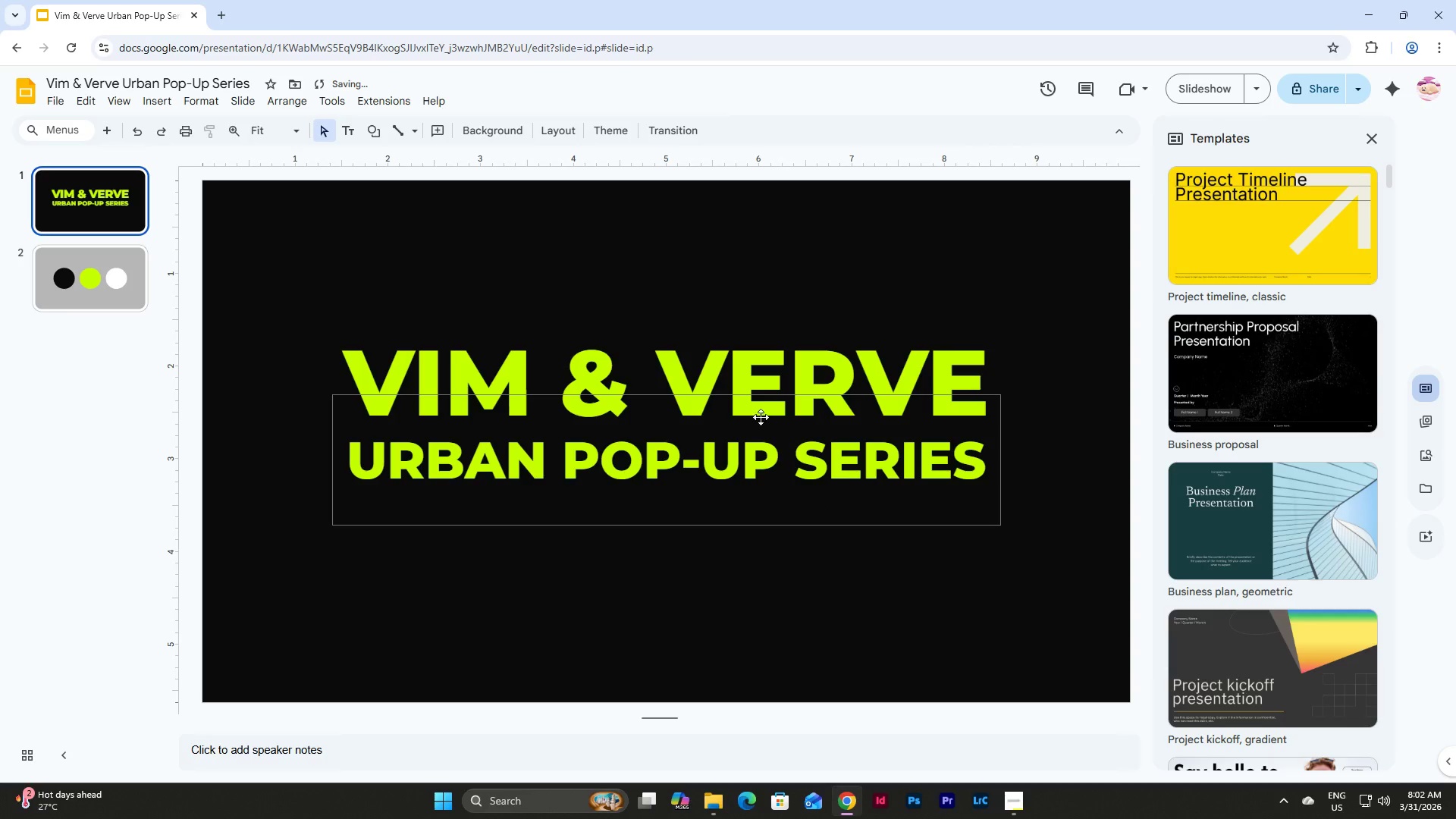 
left_click([746, 368])
 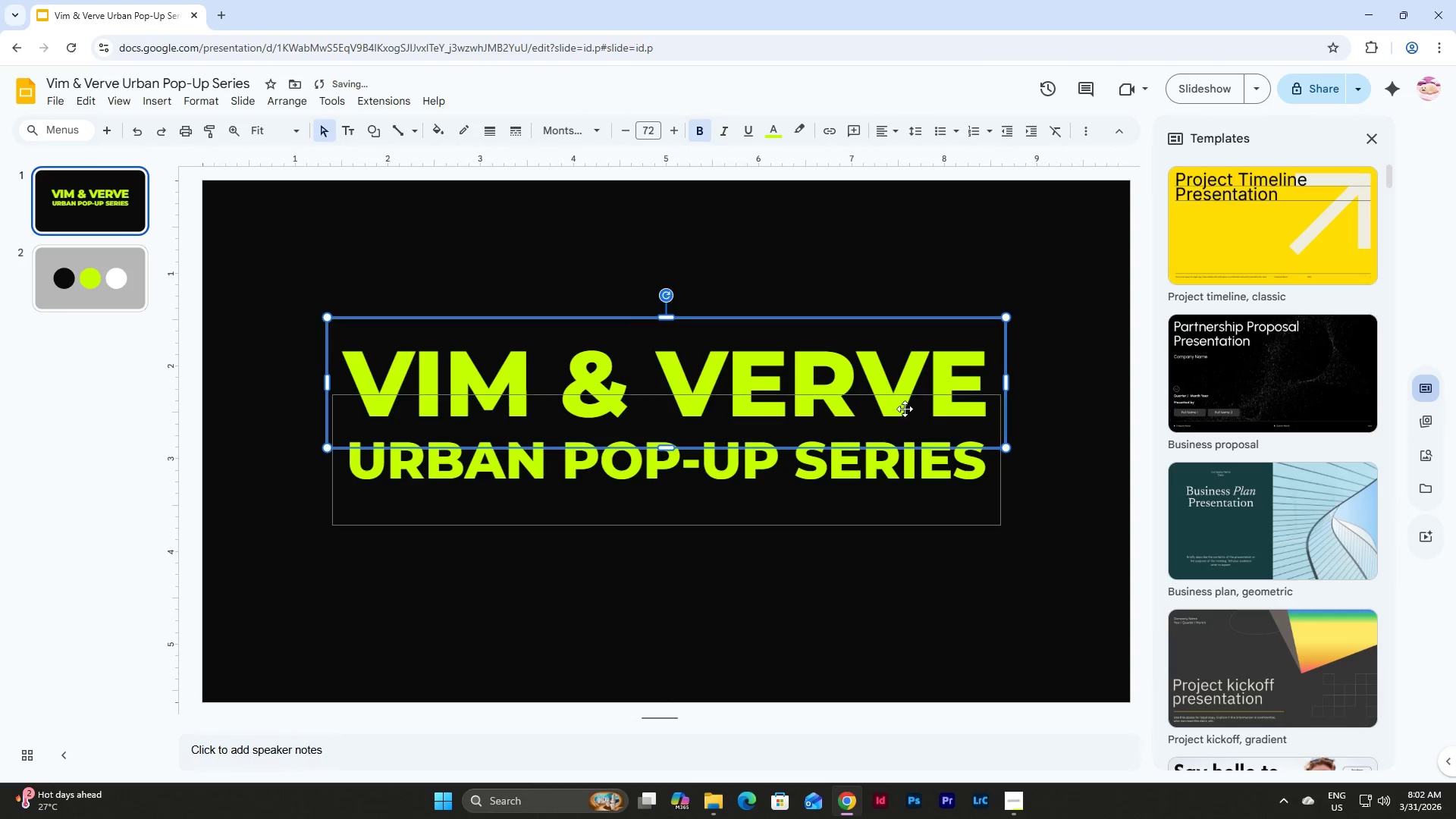 
left_click_drag(start_coordinate=[1007, 384], to_coordinate=[997, 381])
 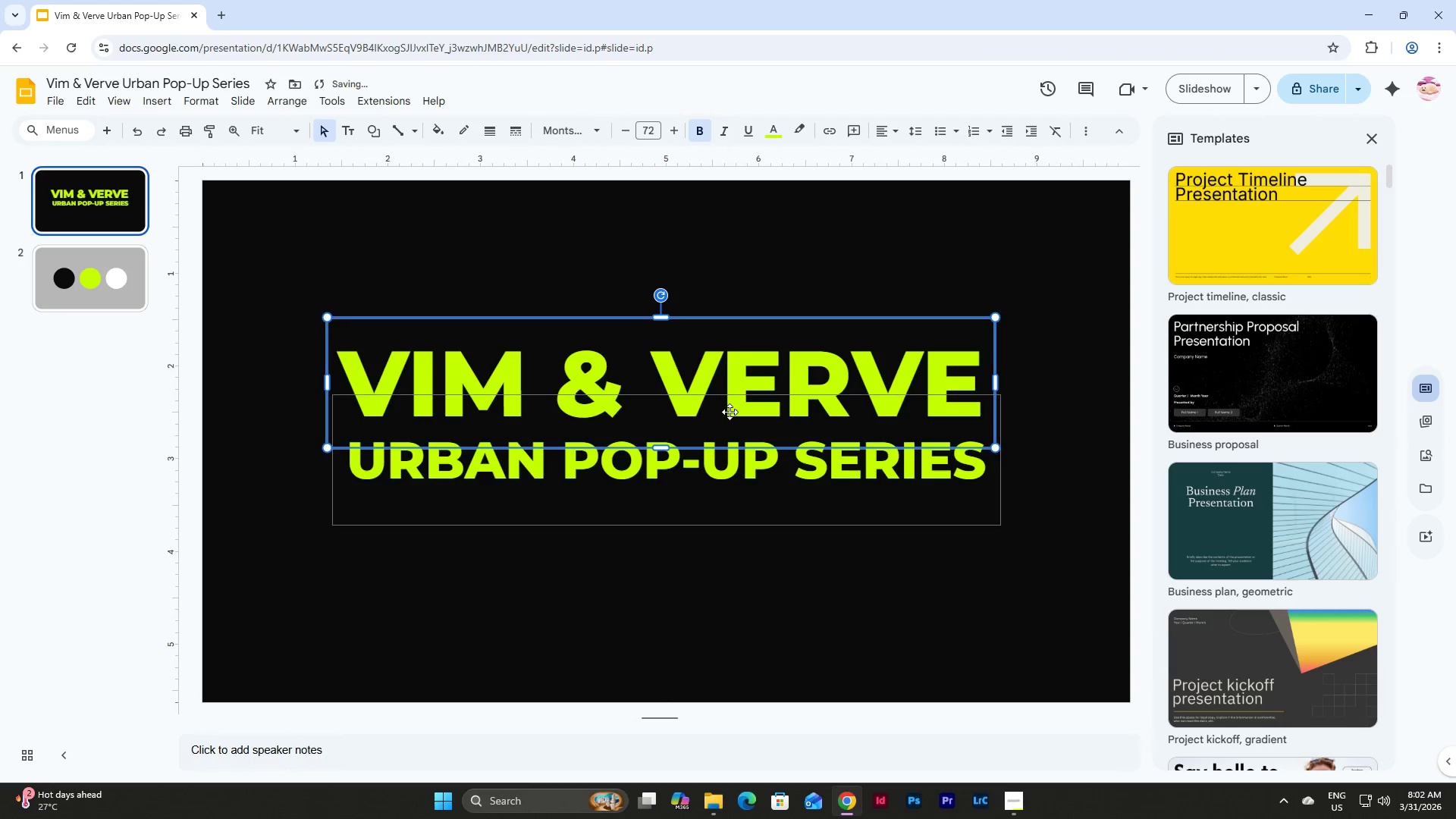 
left_click([748, 480])
 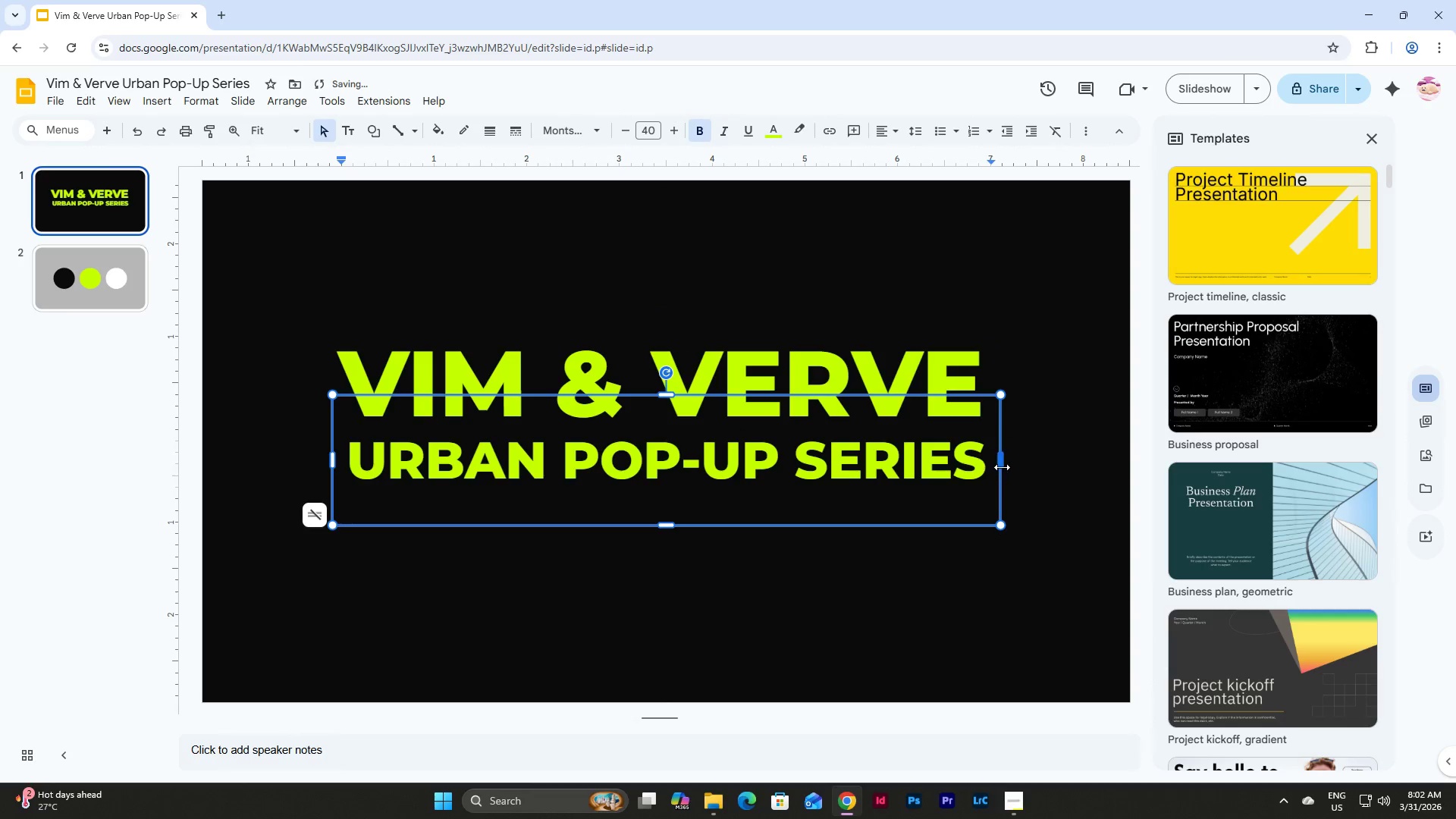 
left_click_drag(start_coordinate=[1005, 466], to_coordinate=[996, 465])
 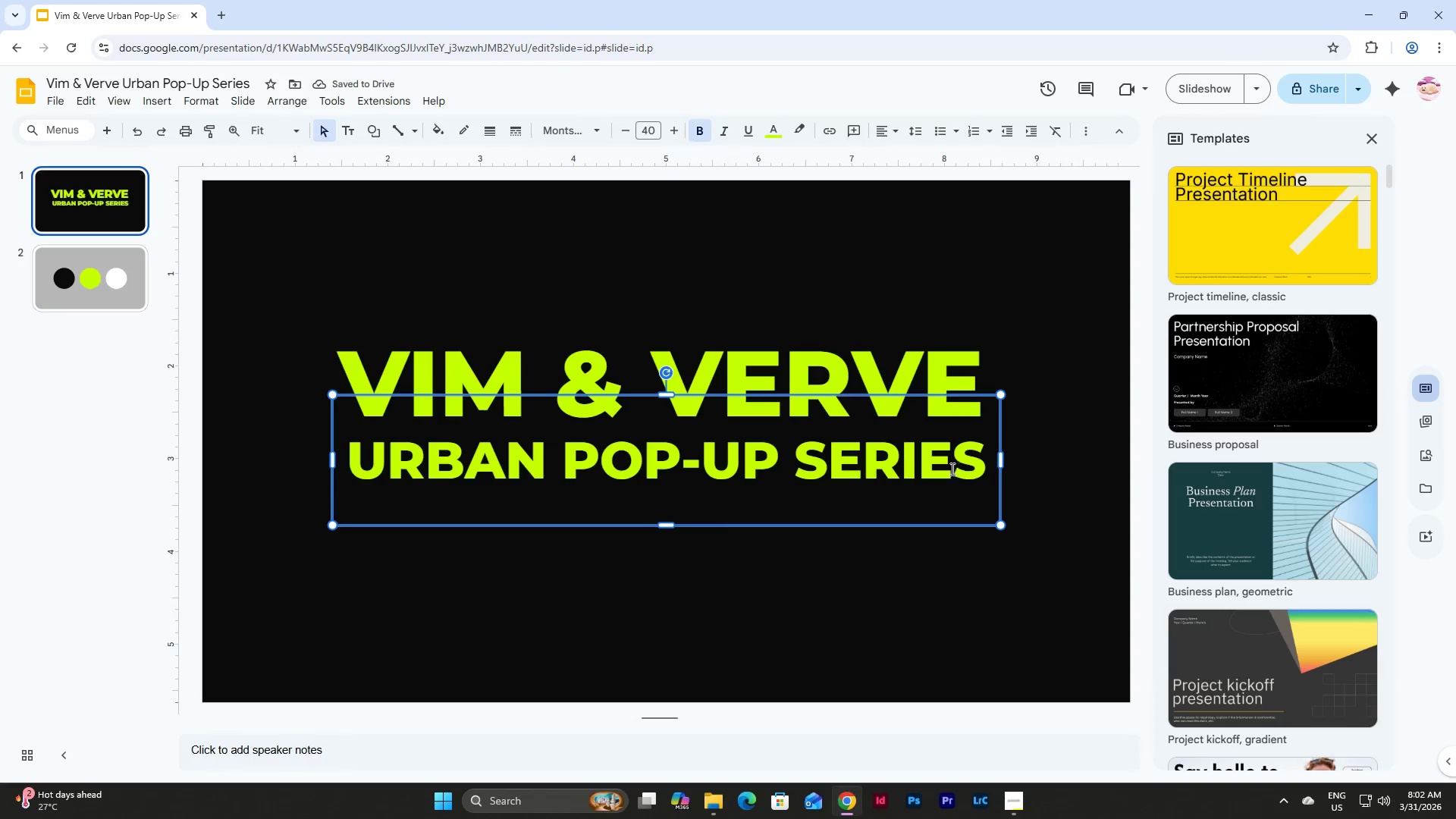 
left_click([951, 469])
 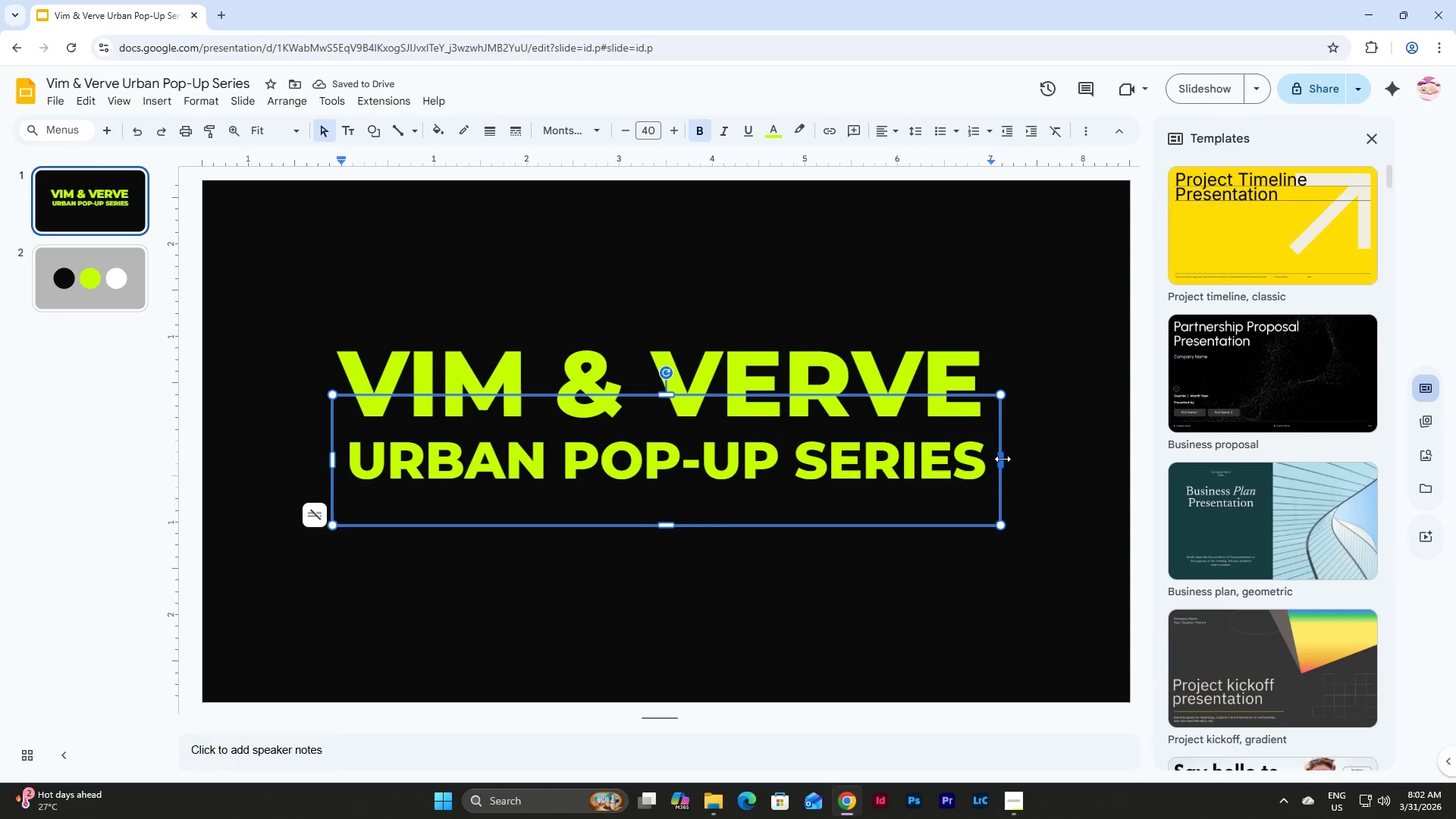 
left_click_drag(start_coordinate=[1002, 459], to_coordinate=[998, 457])
 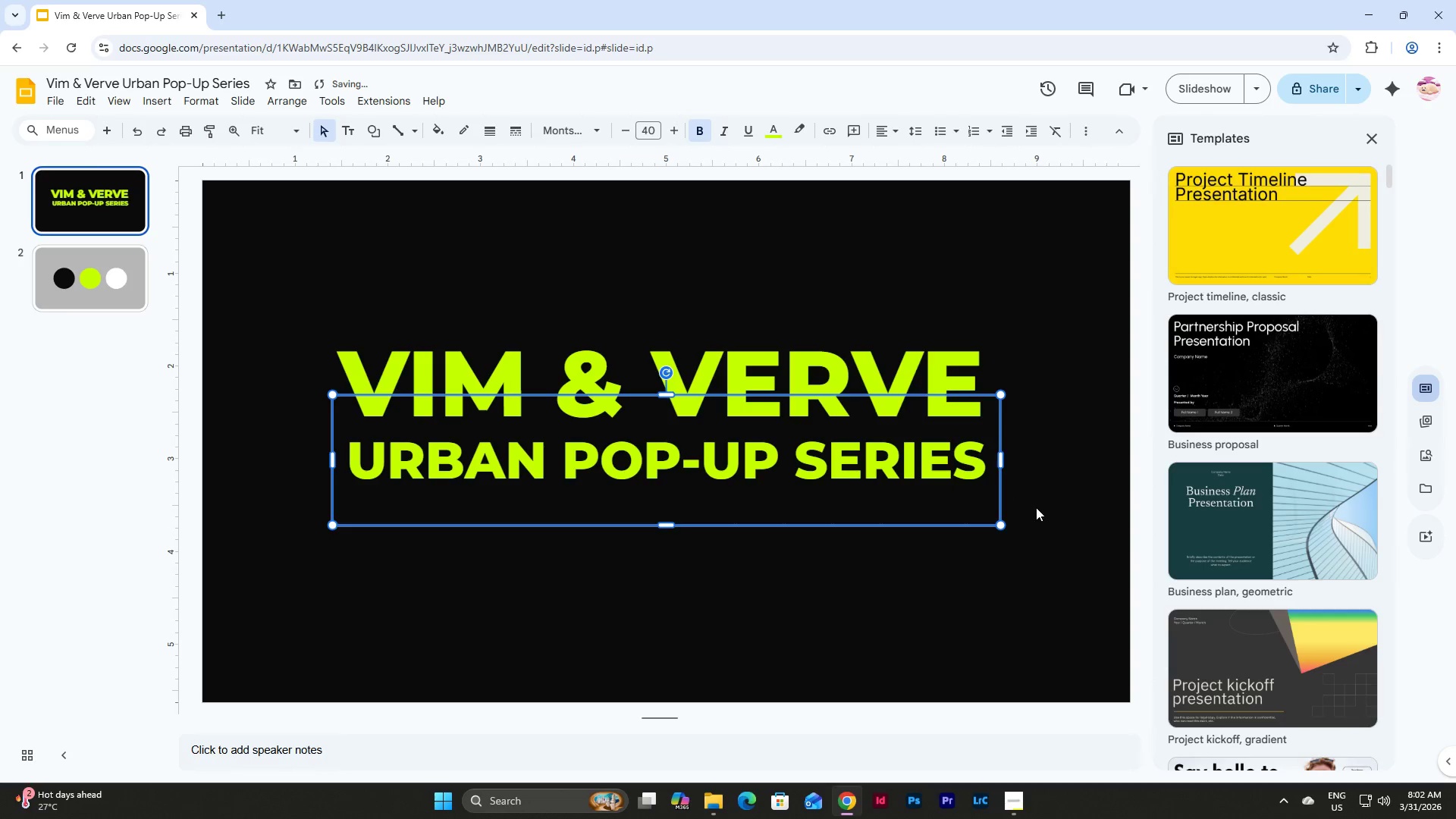 
left_click([1037, 508])
 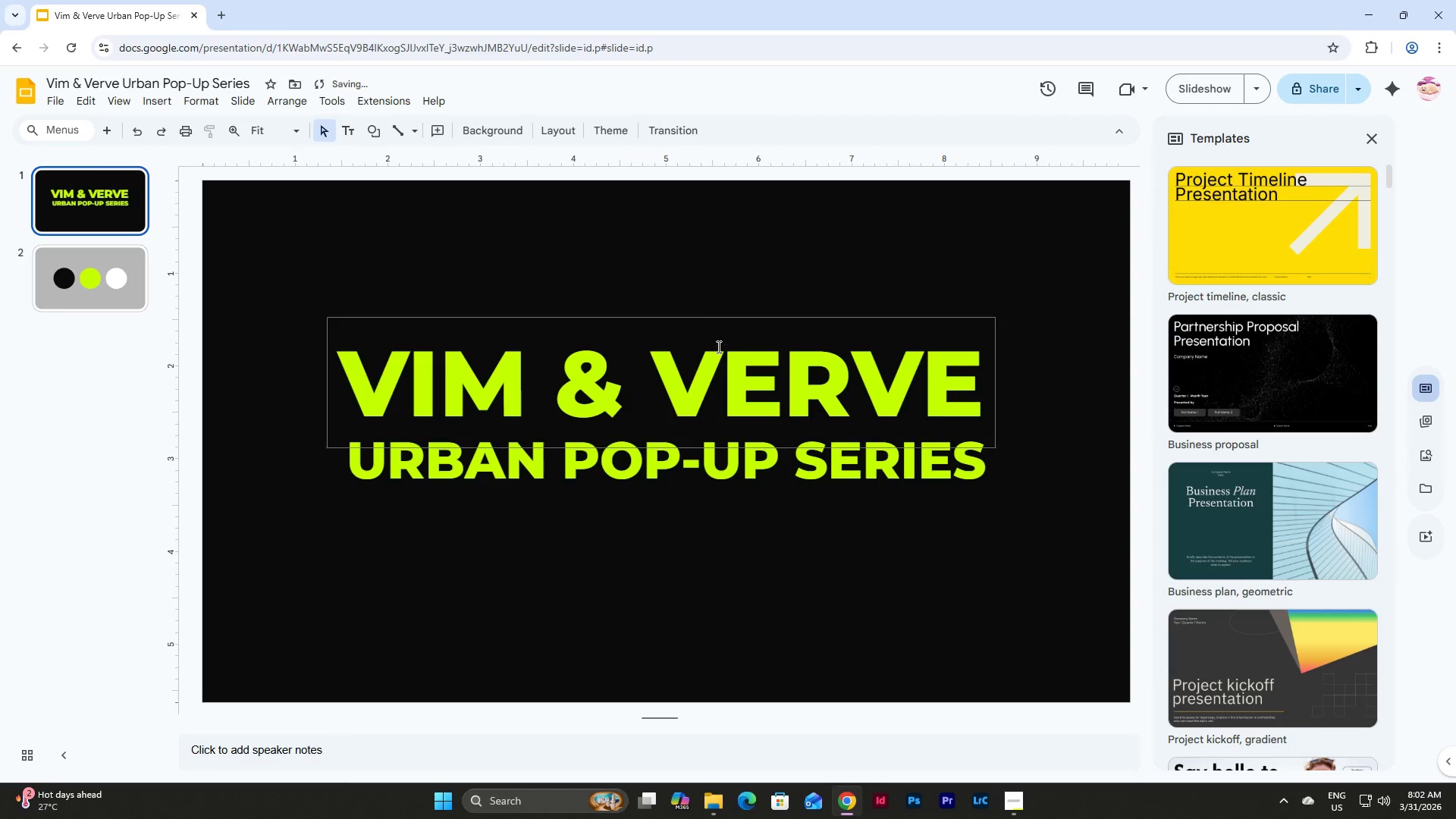 
left_click([719, 349])
 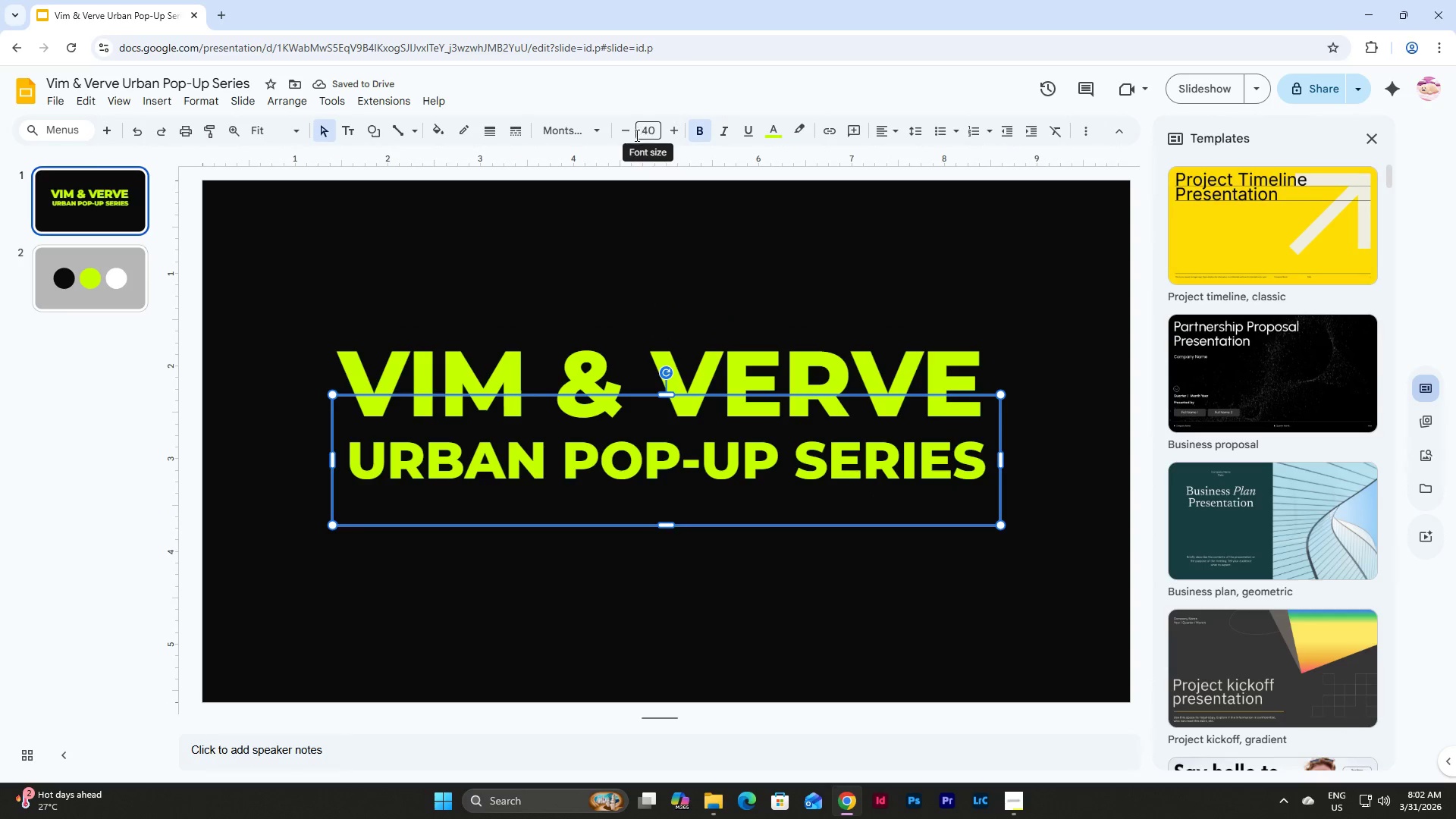 
left_click([628, 135])
 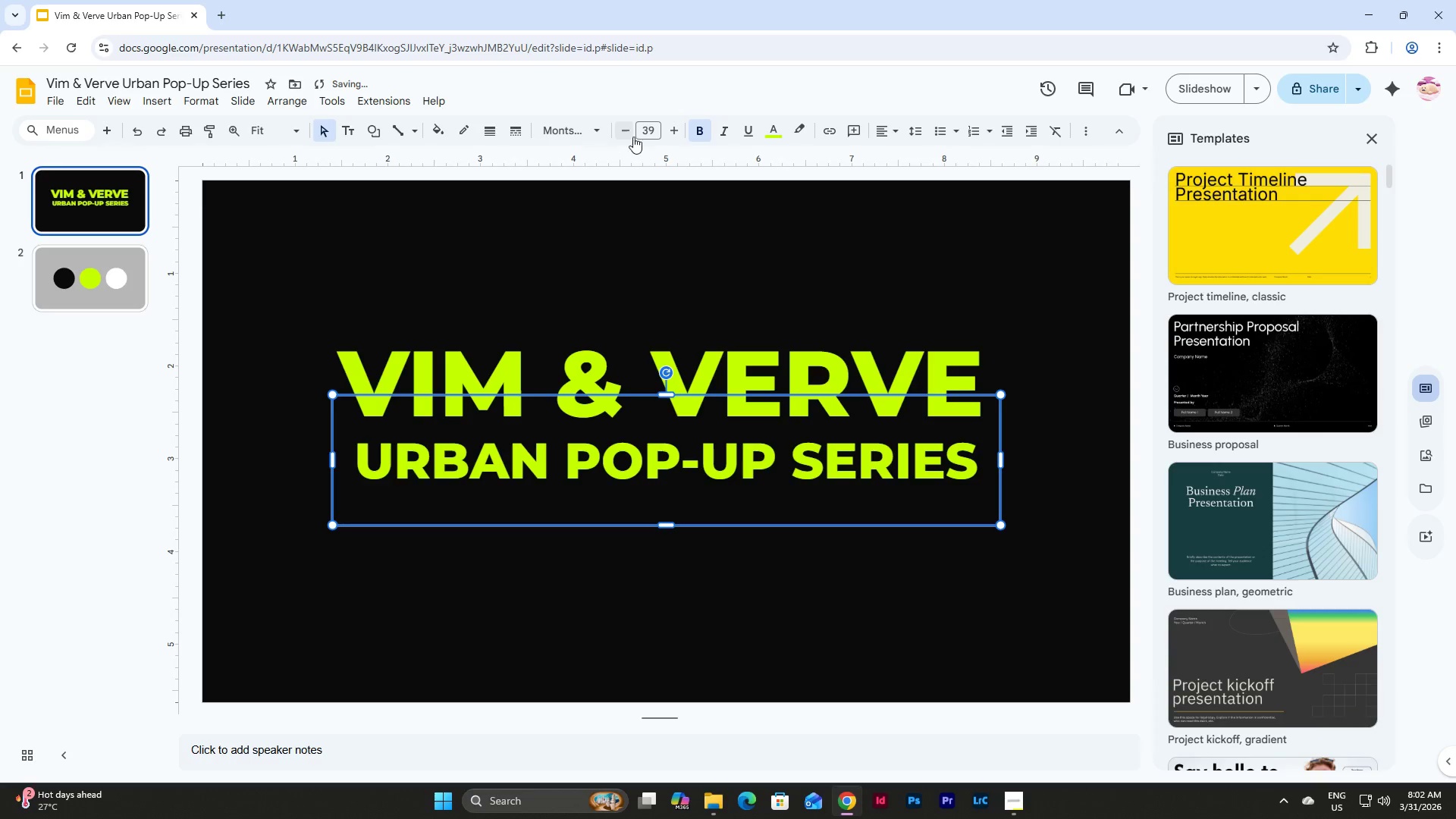 
left_click([673, 132])
 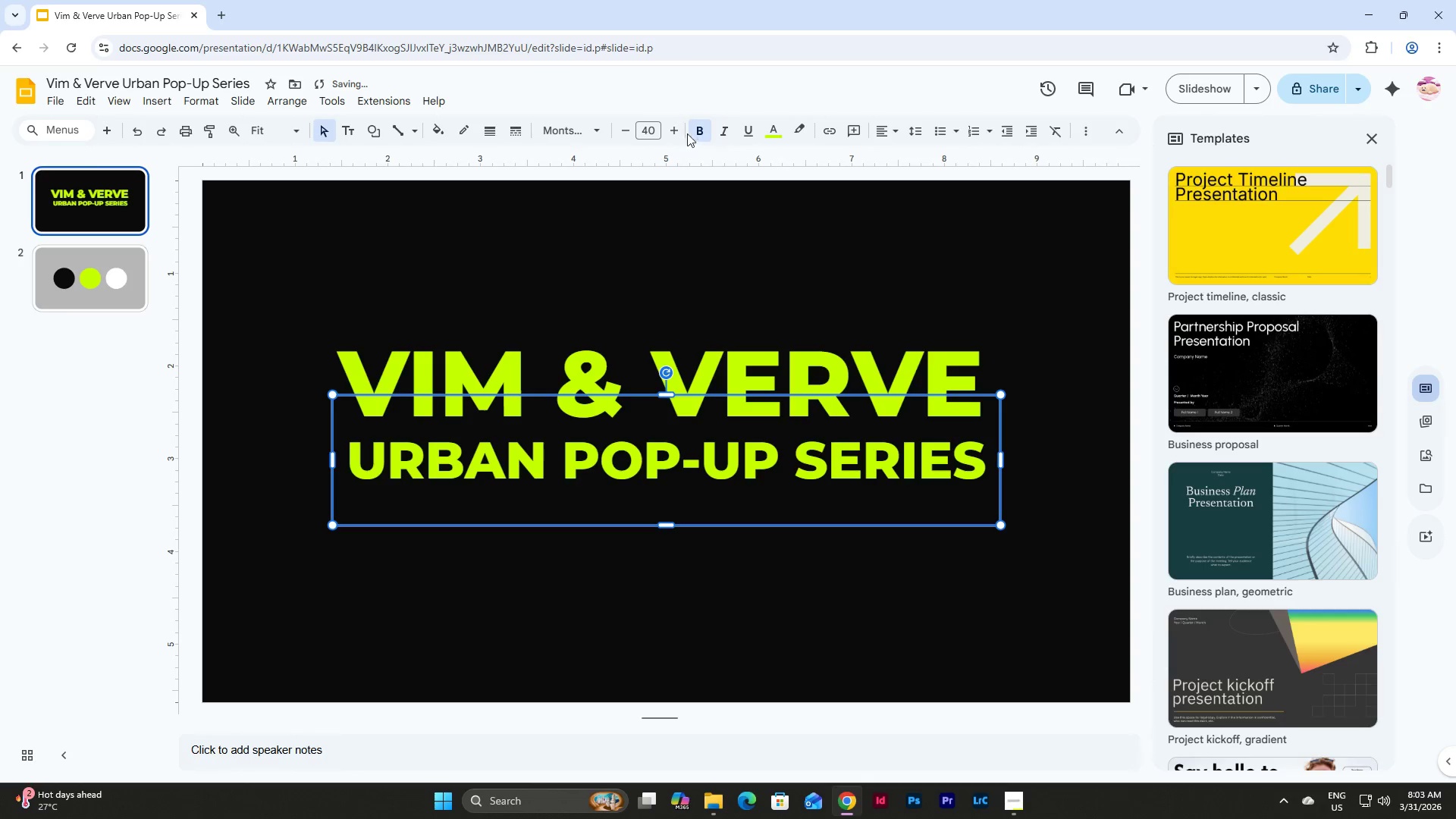 
left_click([676, 133])
 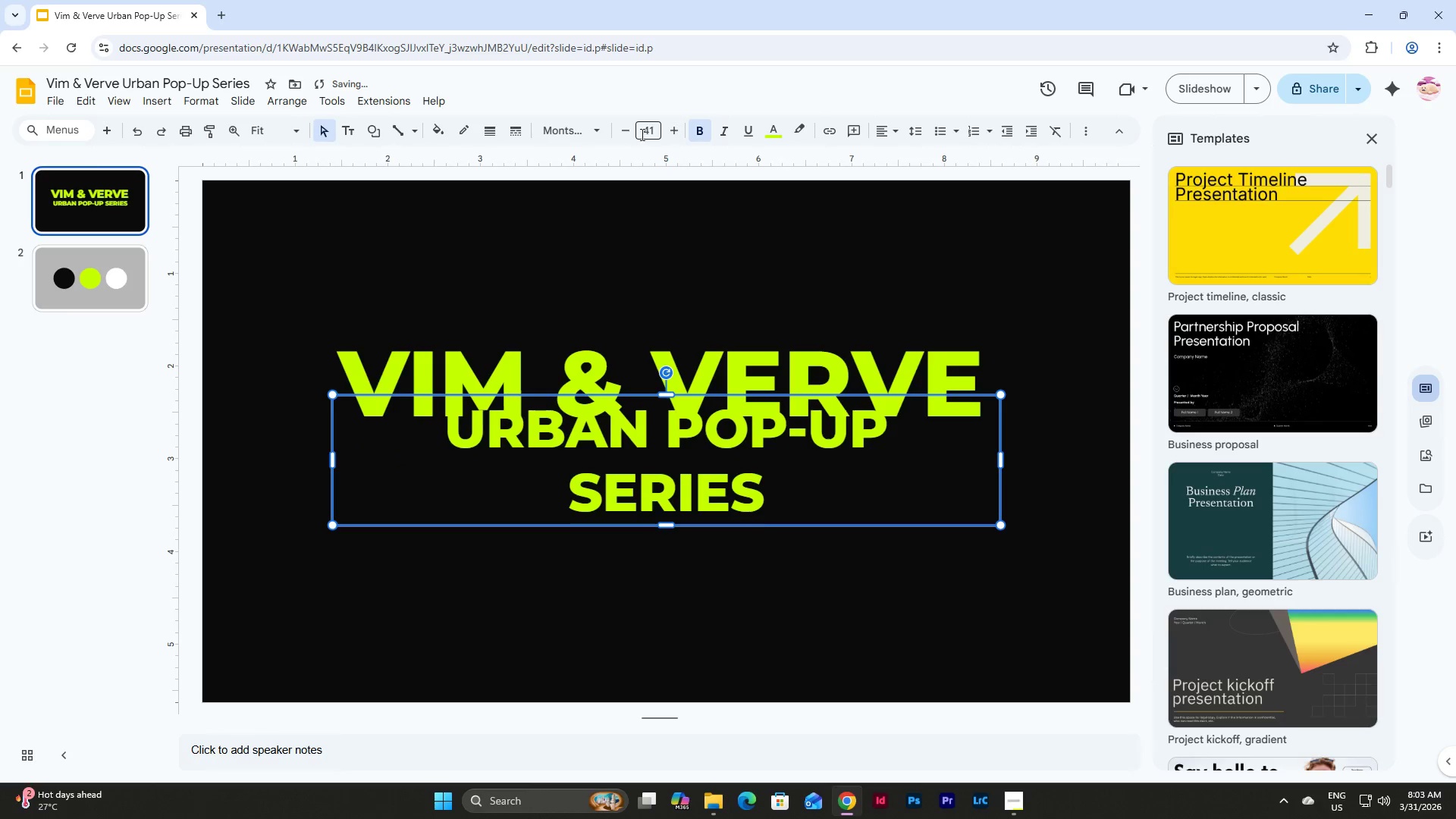 
left_click([625, 134])
 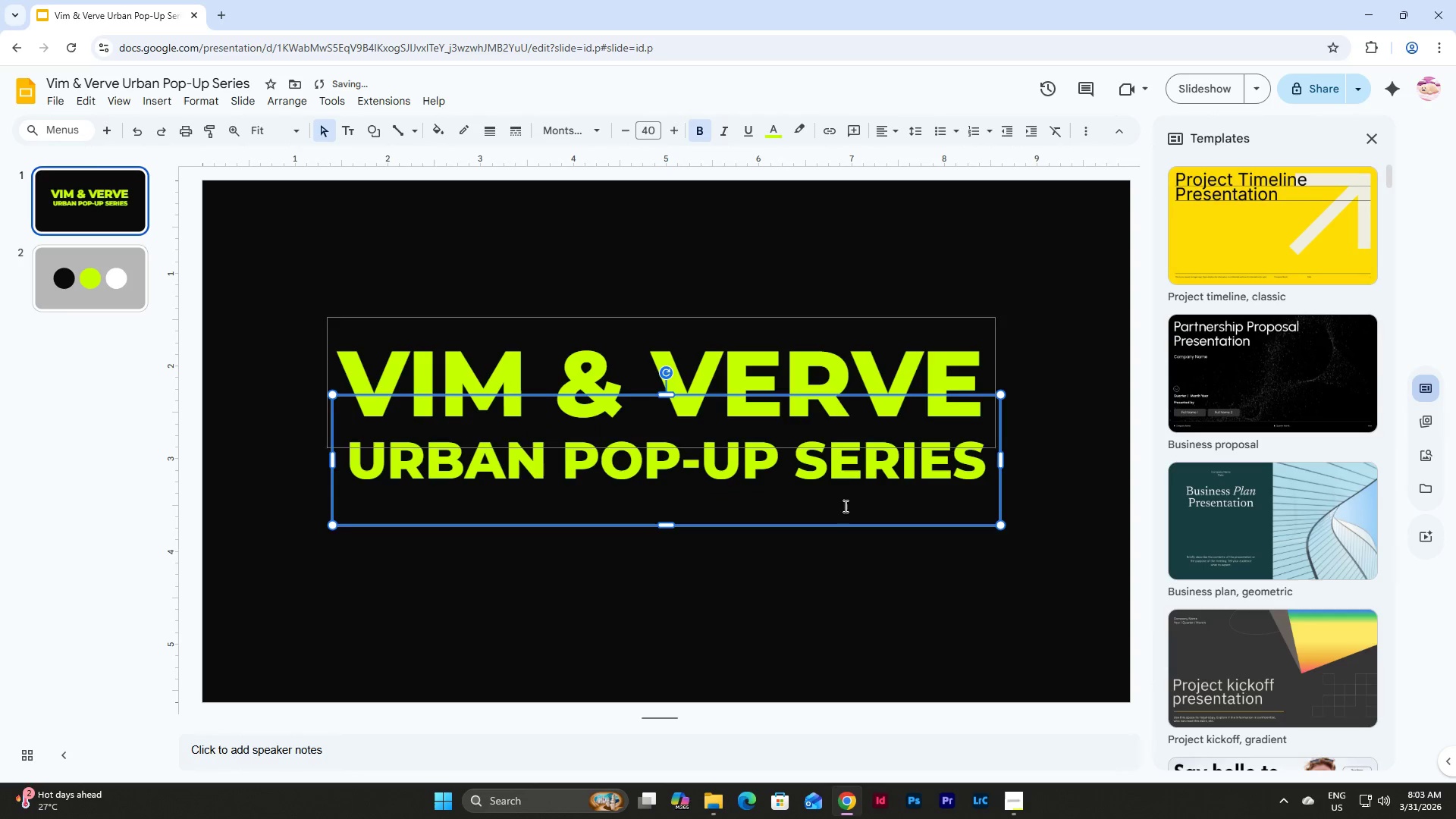 
left_click([886, 596])
 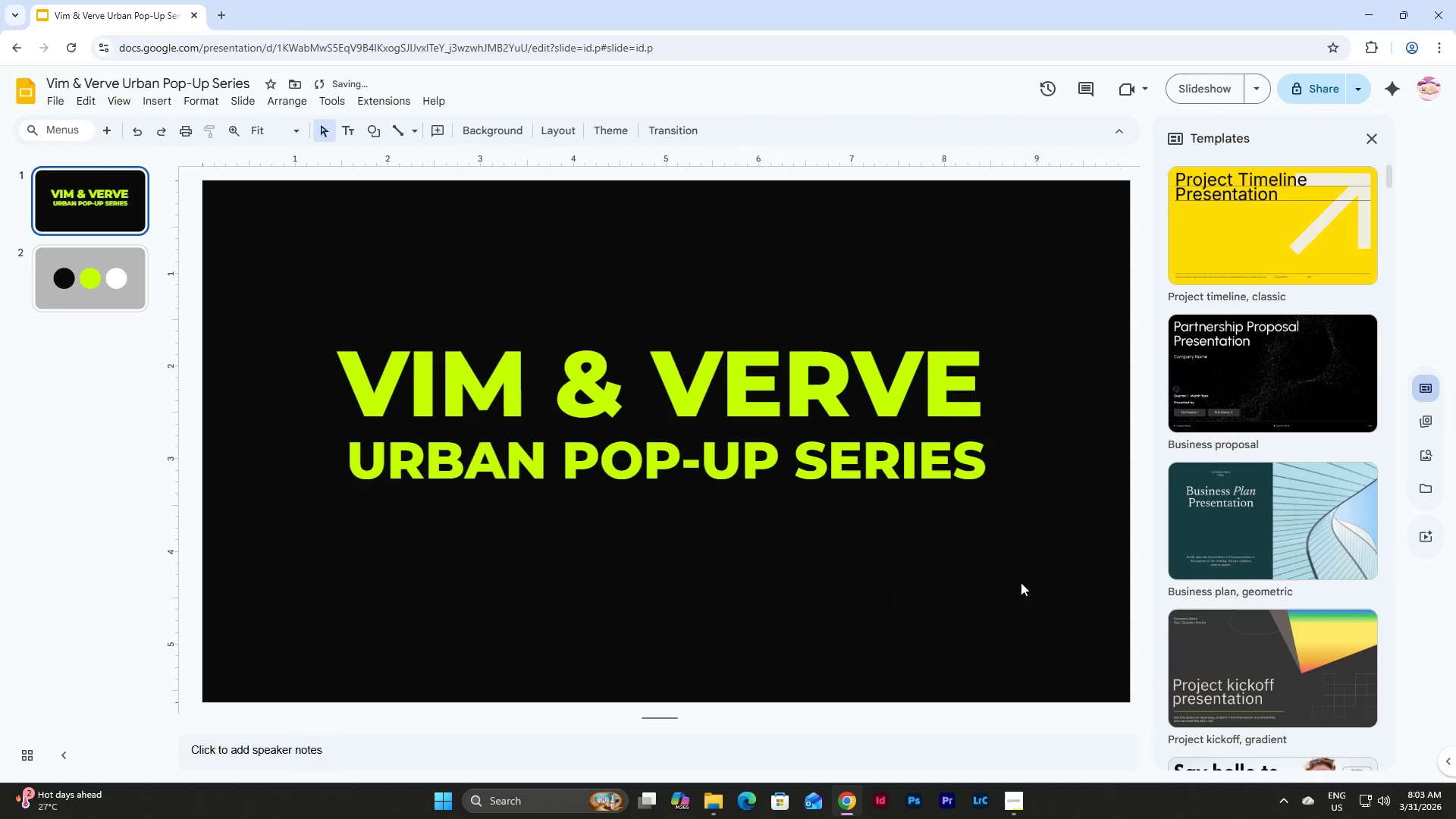 
left_click_drag(start_coordinate=[1022, 579], to_coordinate=[319, 308])
 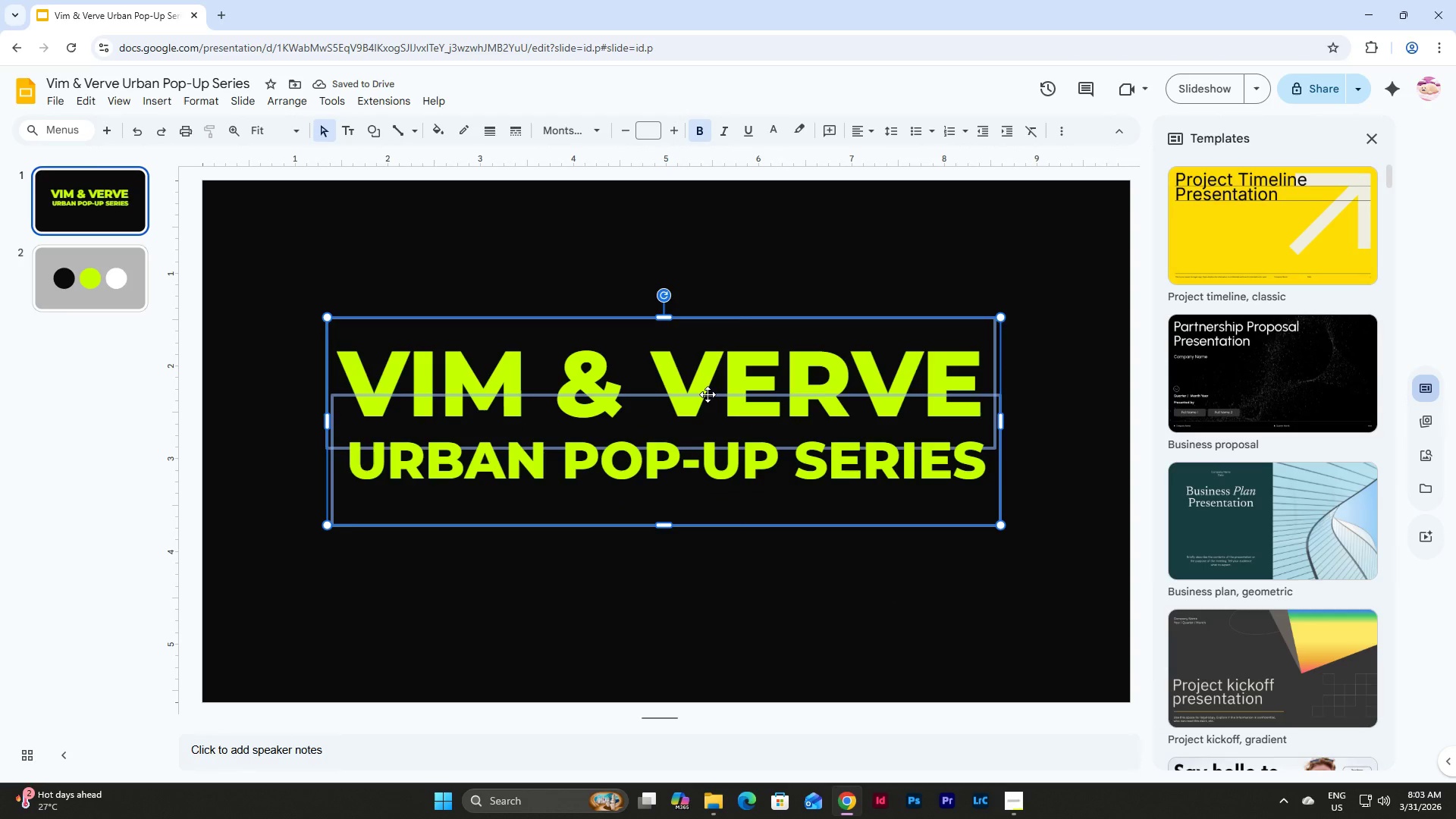 
left_click_drag(start_coordinate=[708, 394], to_coordinate=[711, 416])
 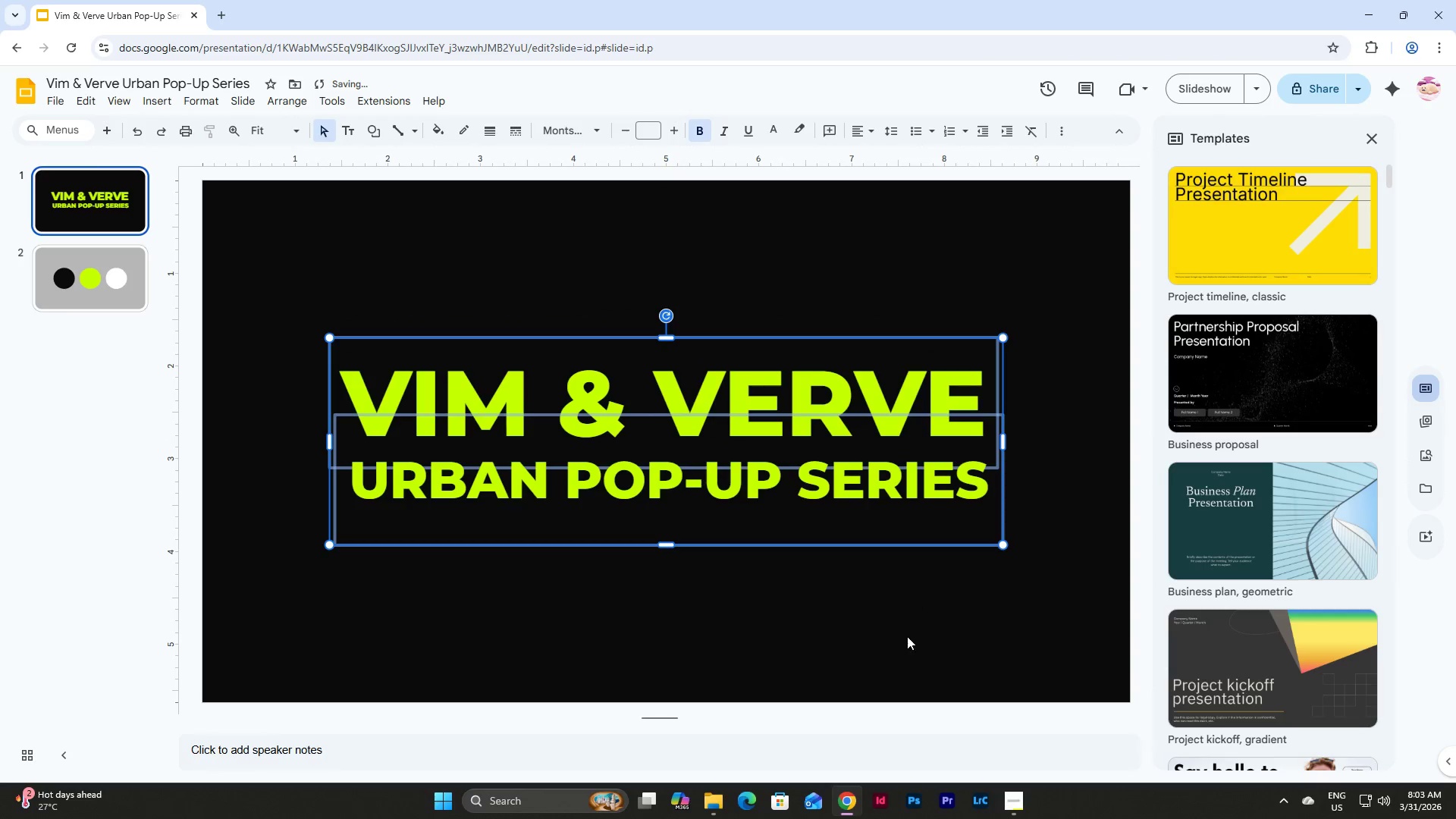 
left_click([902, 655])
 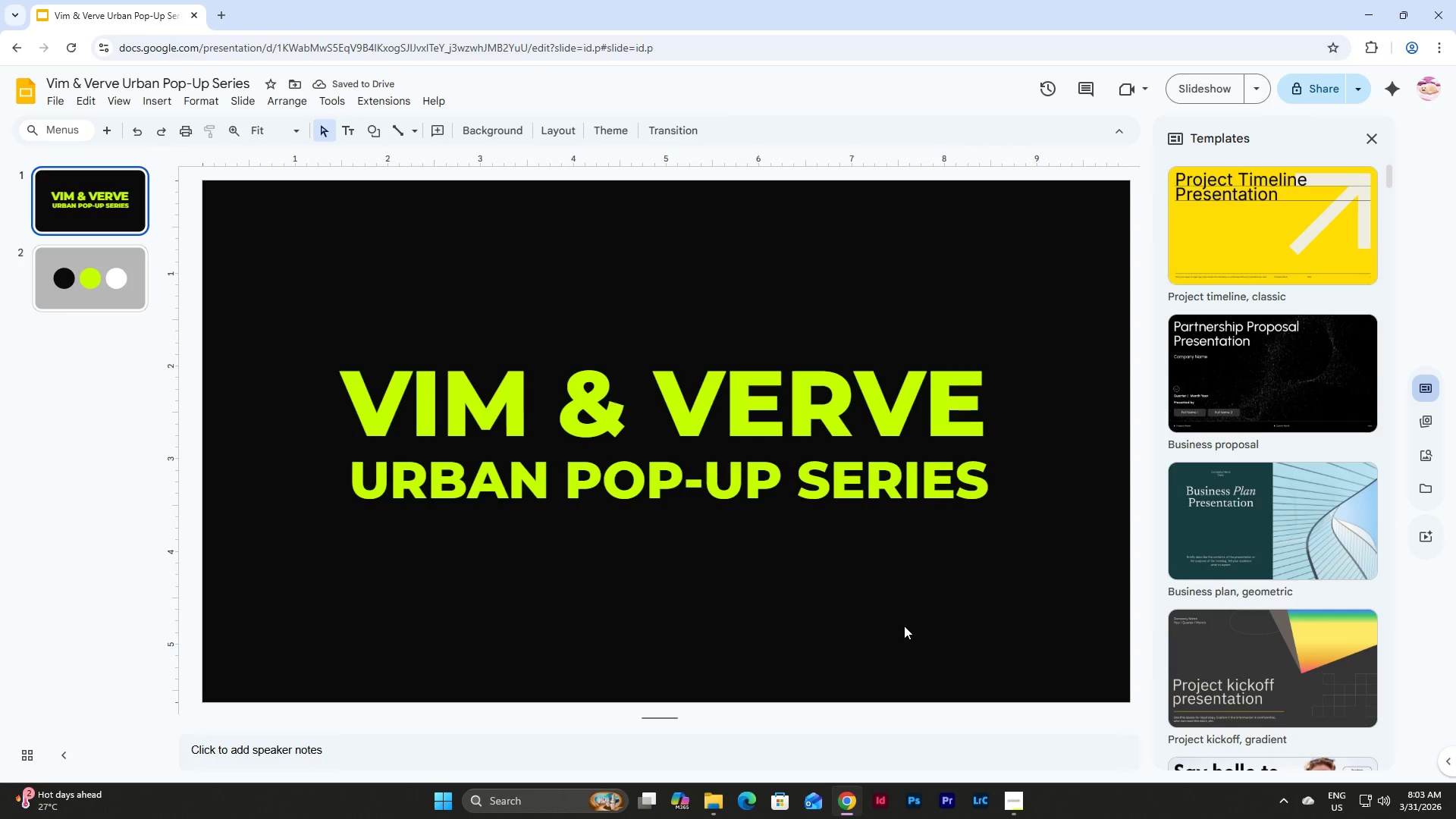 
left_click([795, 501])
 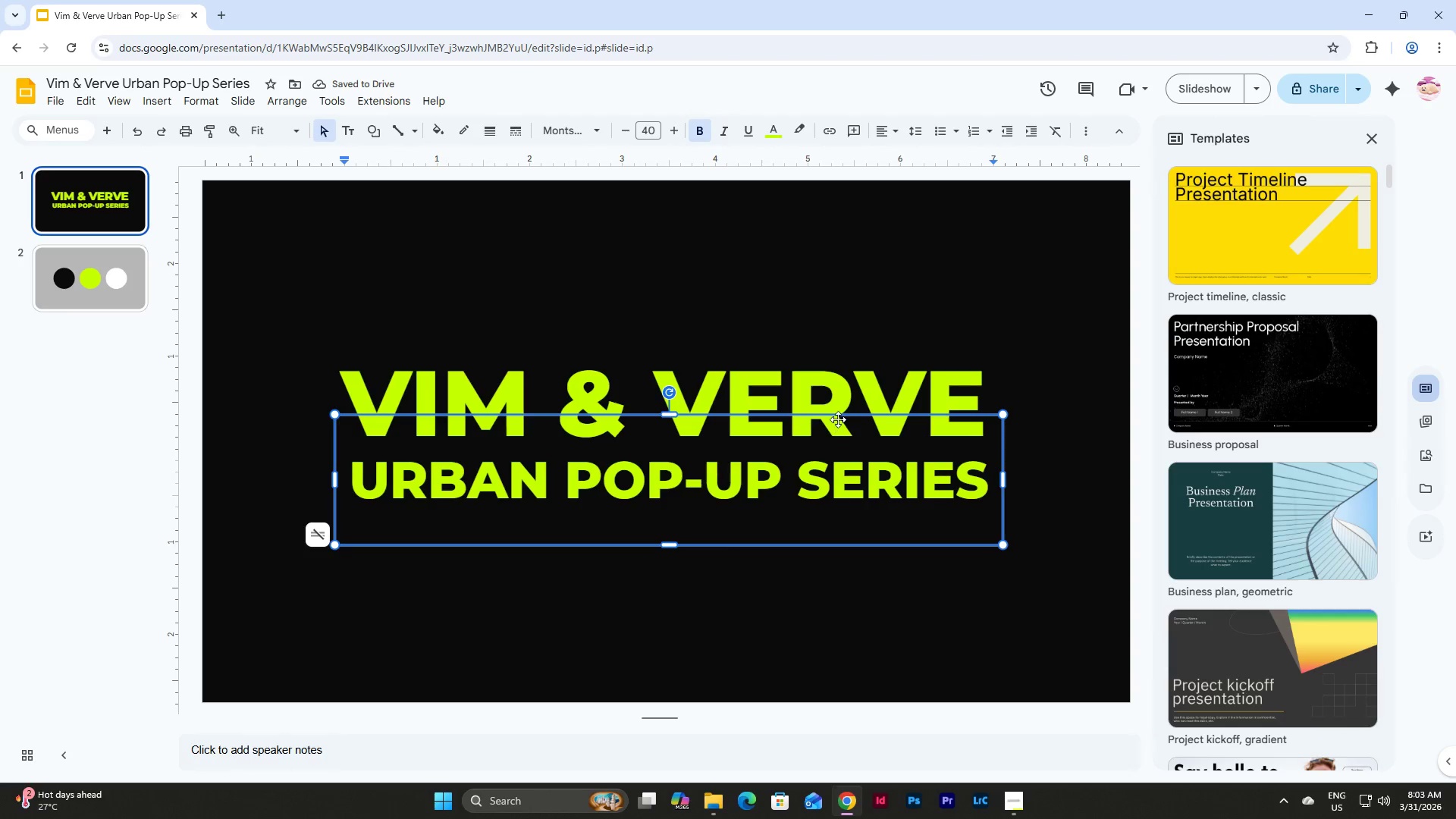 
left_click([838, 415])
 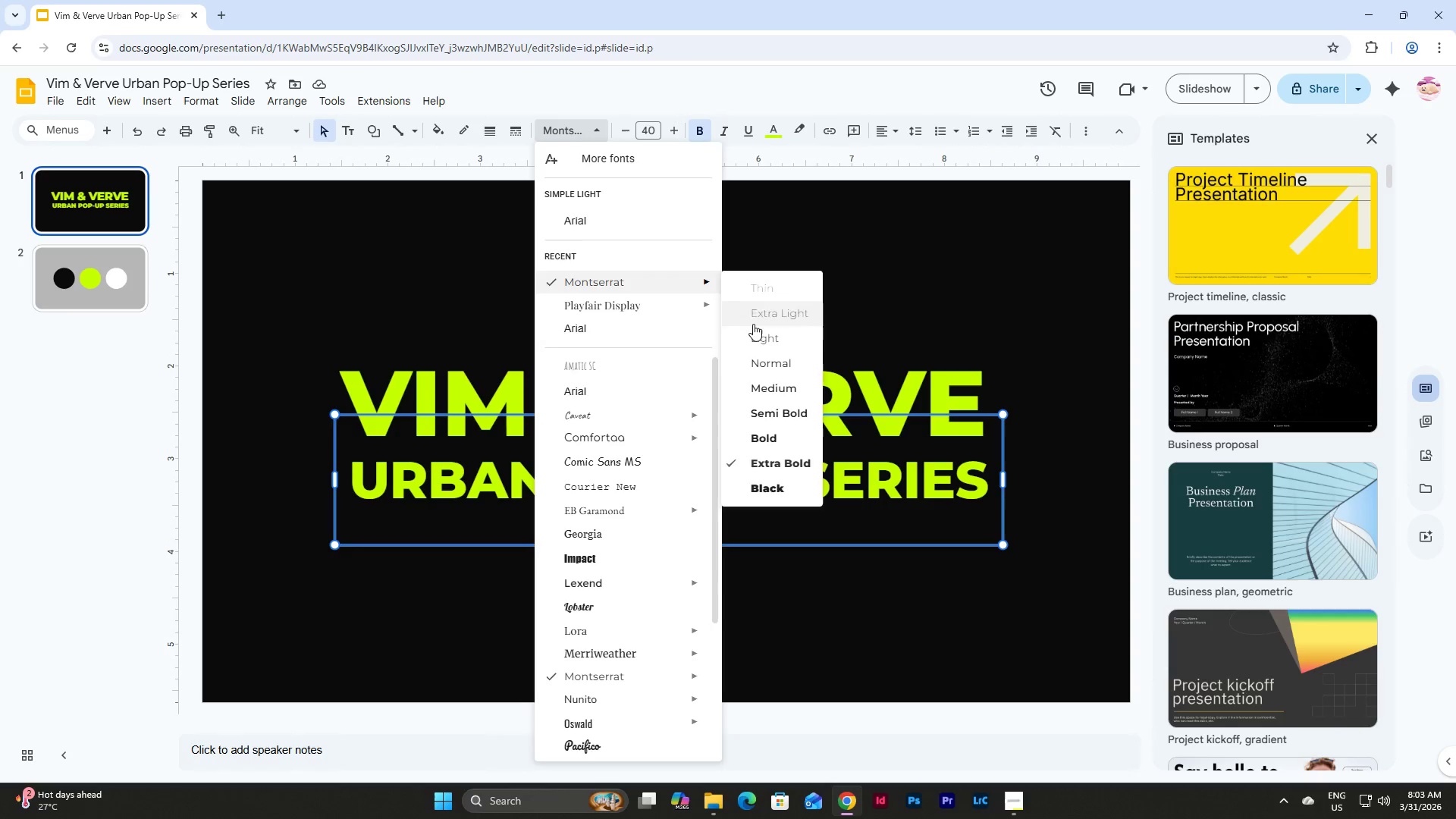 
left_click([764, 419])
 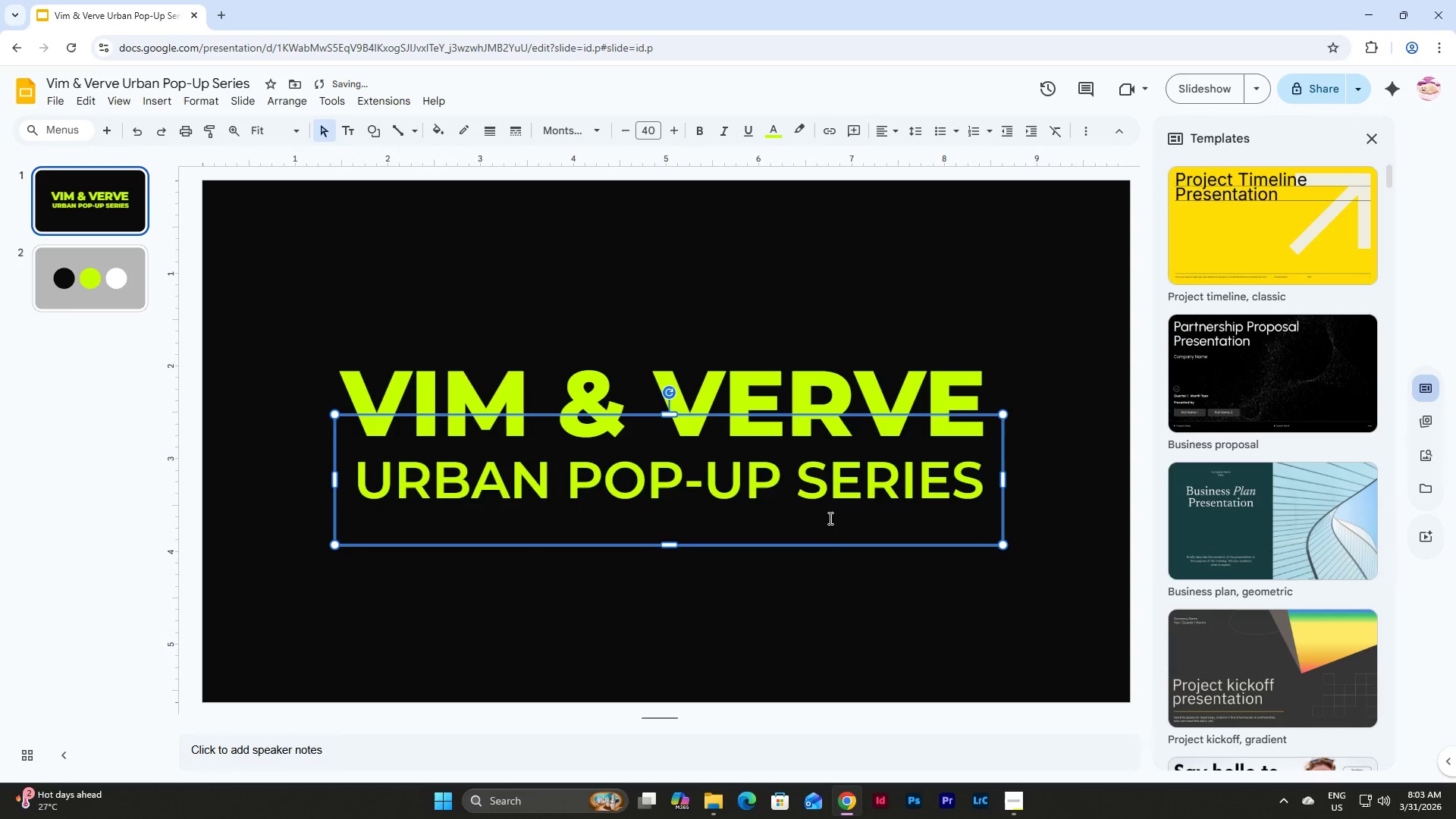 
left_click([833, 585])
 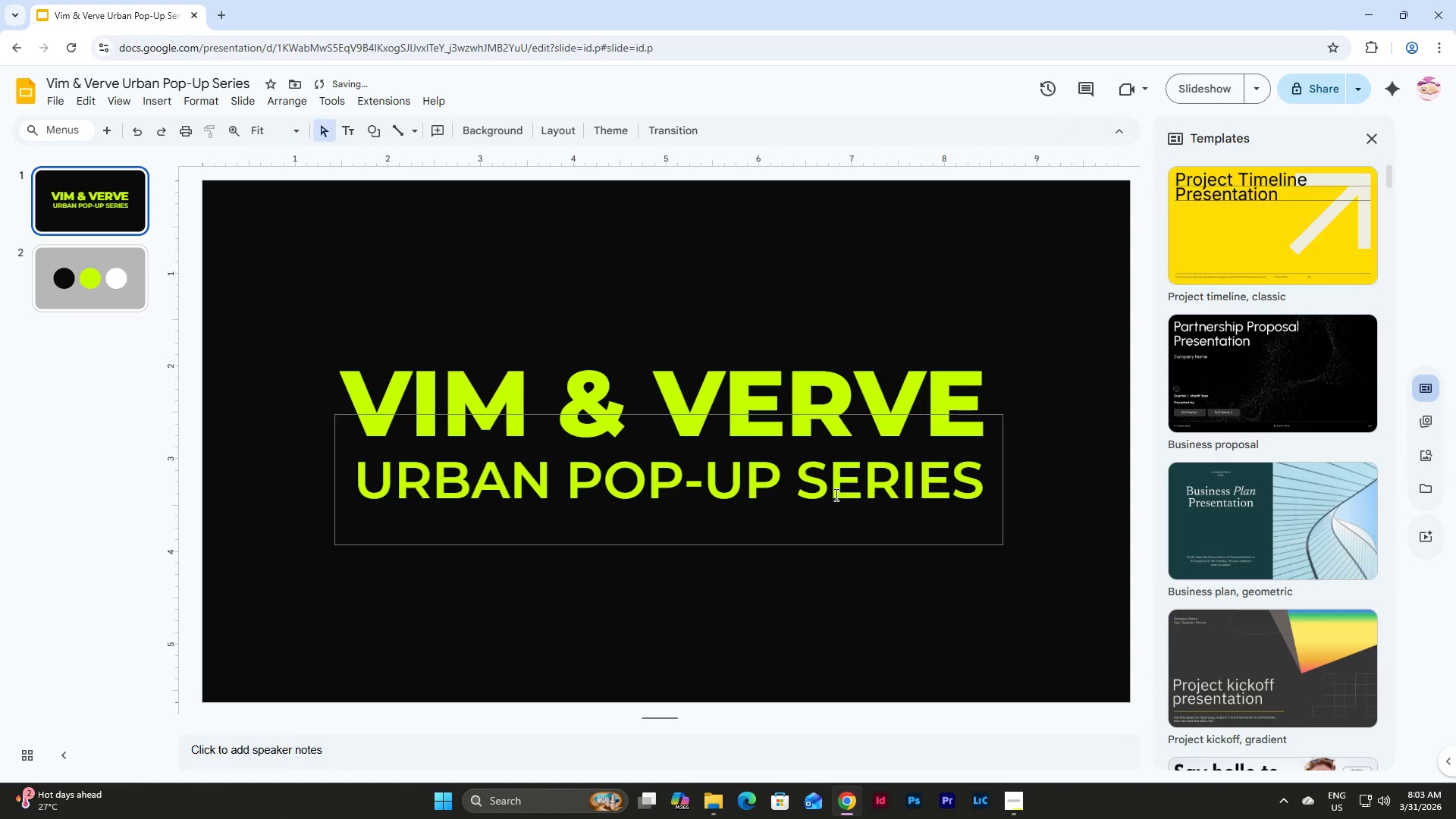 
left_click([830, 483])
 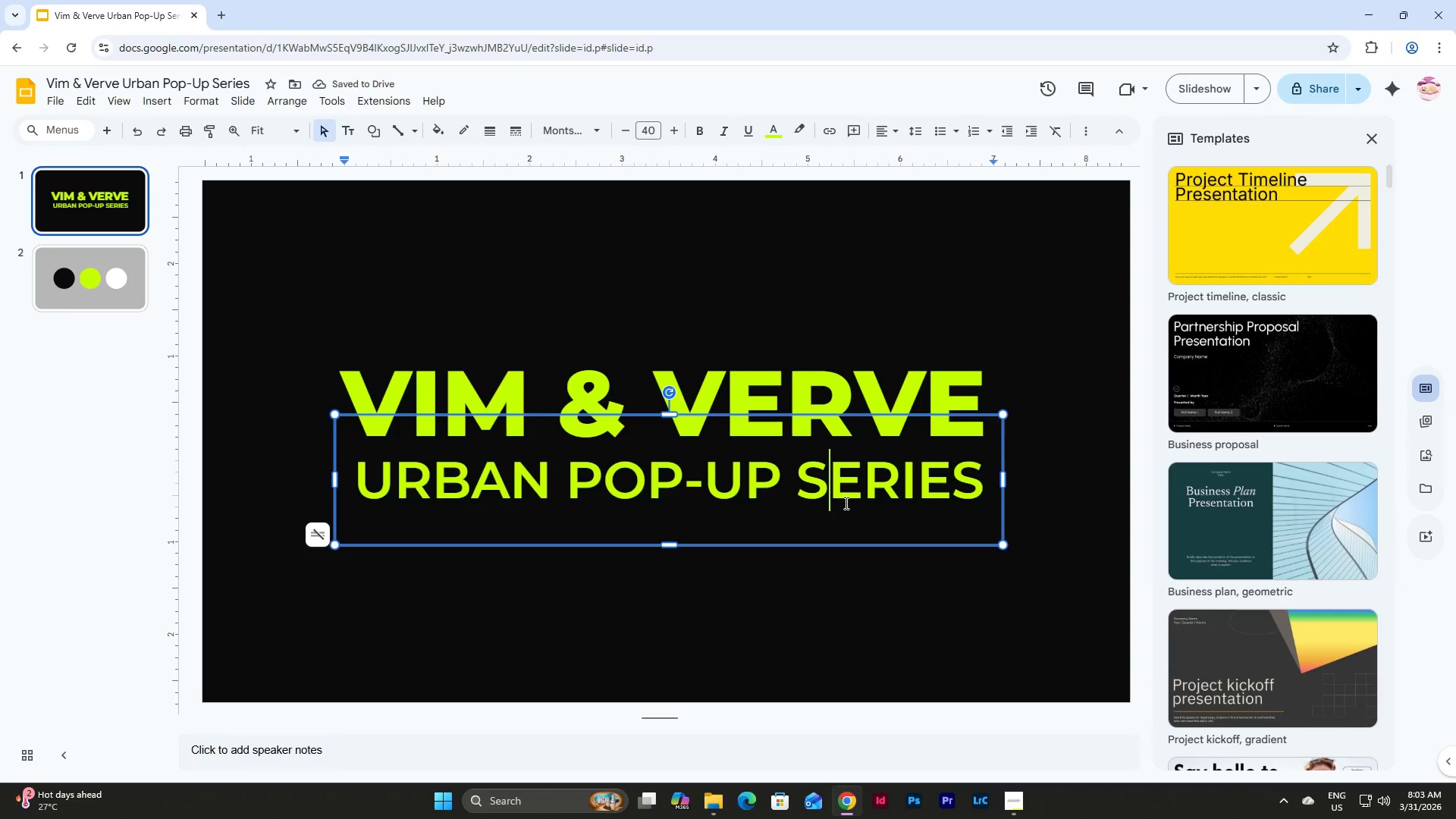 
left_click([841, 563])
 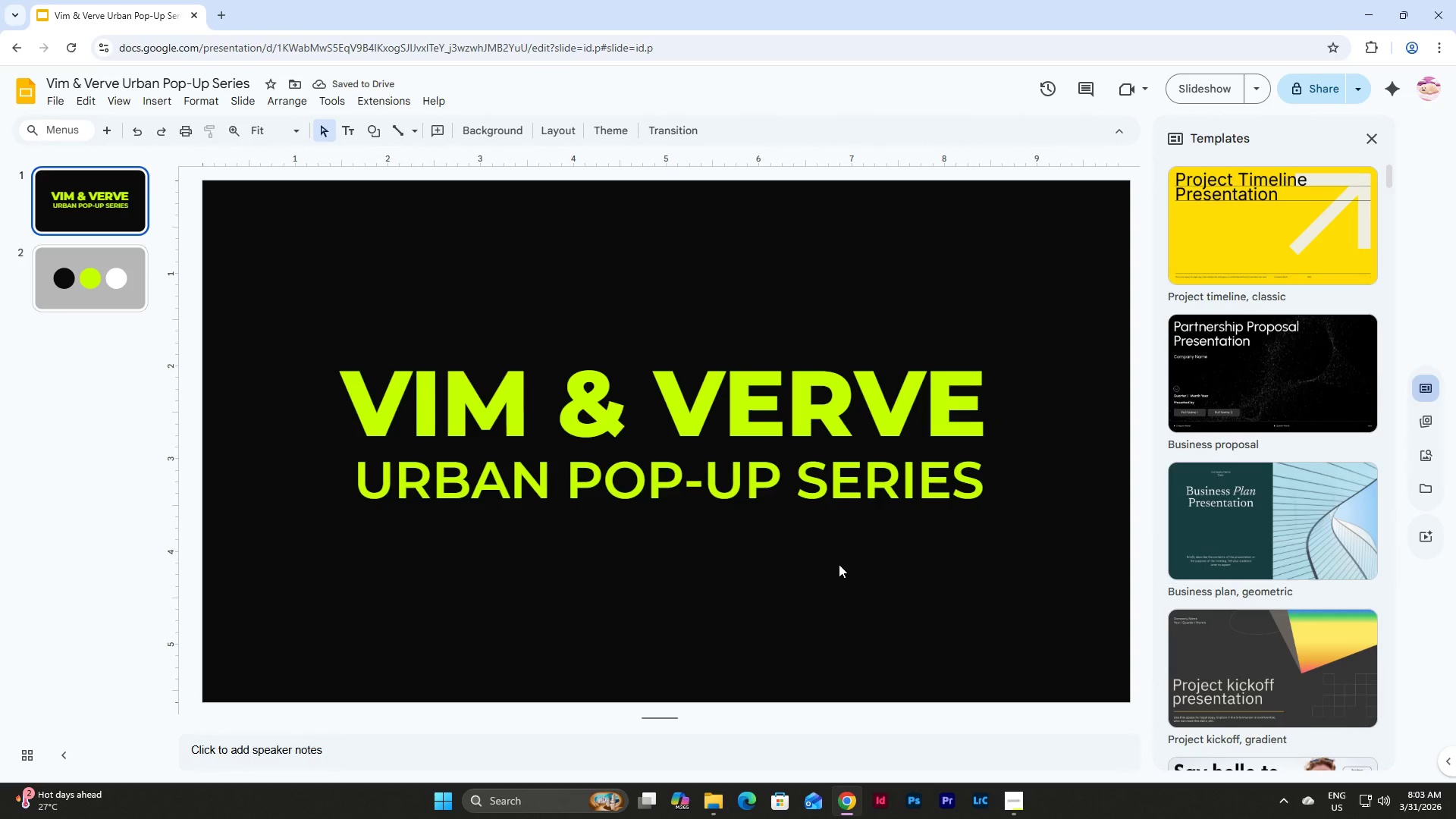 
scroll: coordinate [839, 564], scroll_direction: none, amount: 0.0
 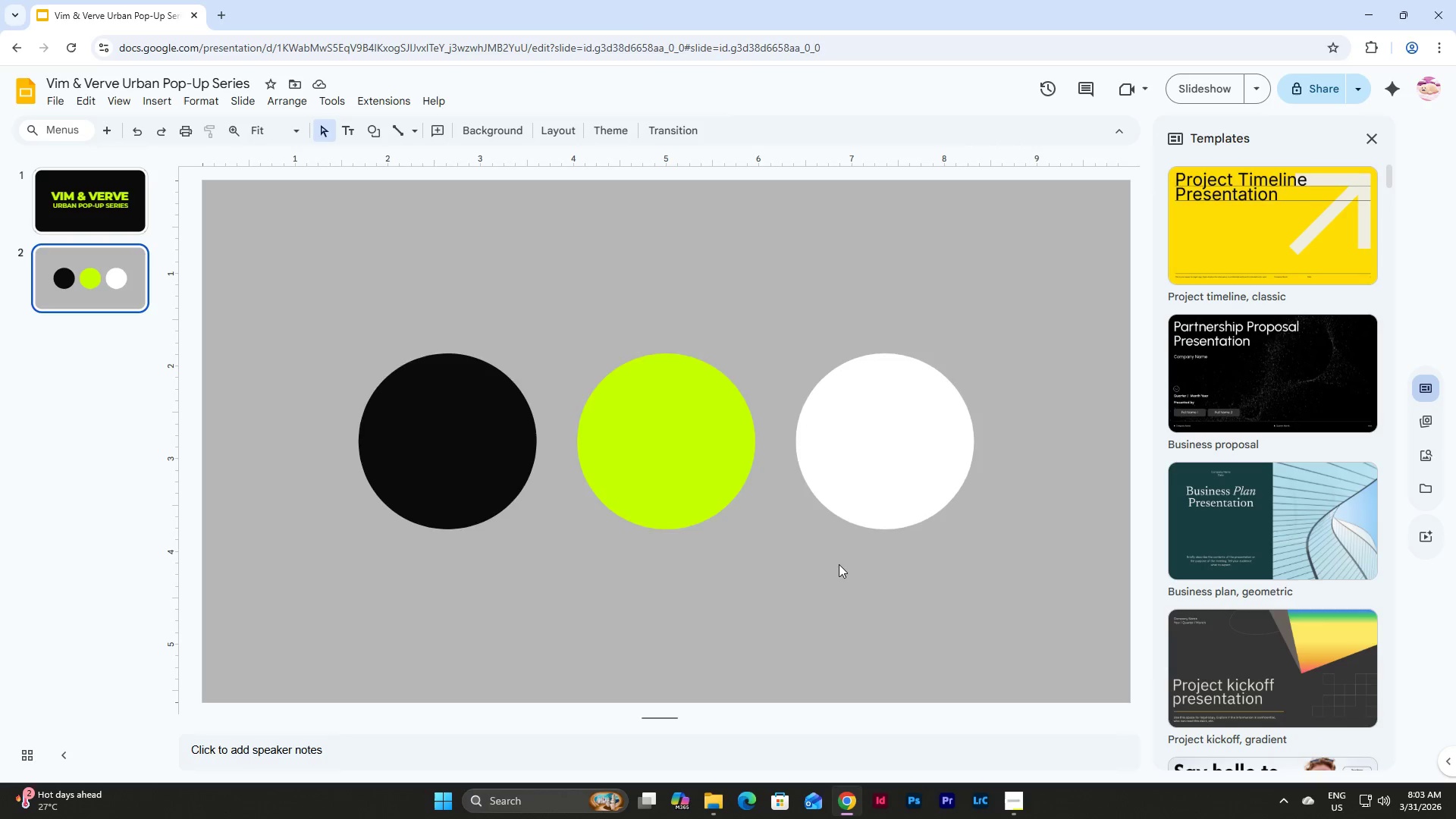 
scroll: coordinate [839, 564], scroll_direction: up, amount: 1.0
 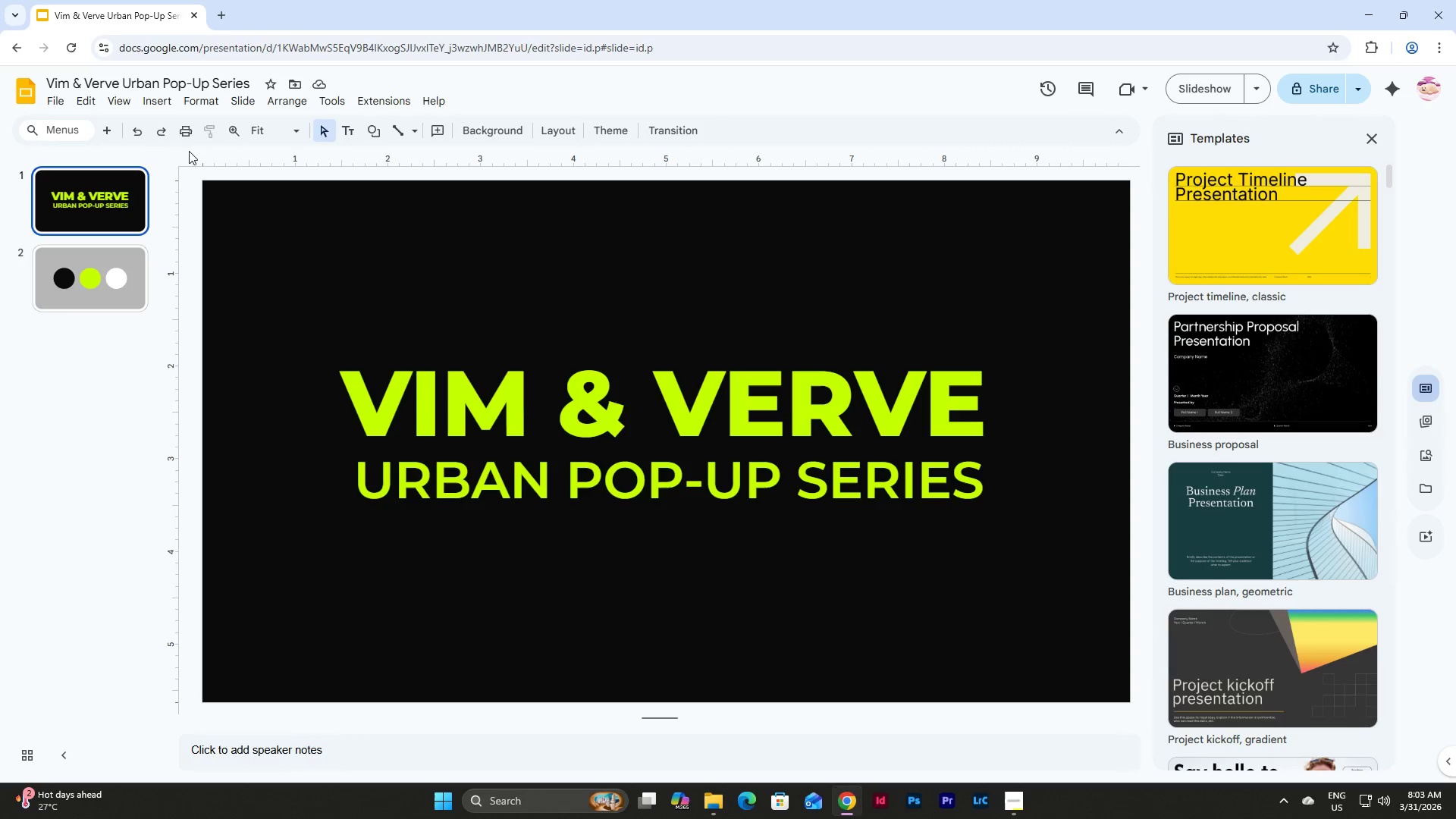 
left_click([159, 103])
 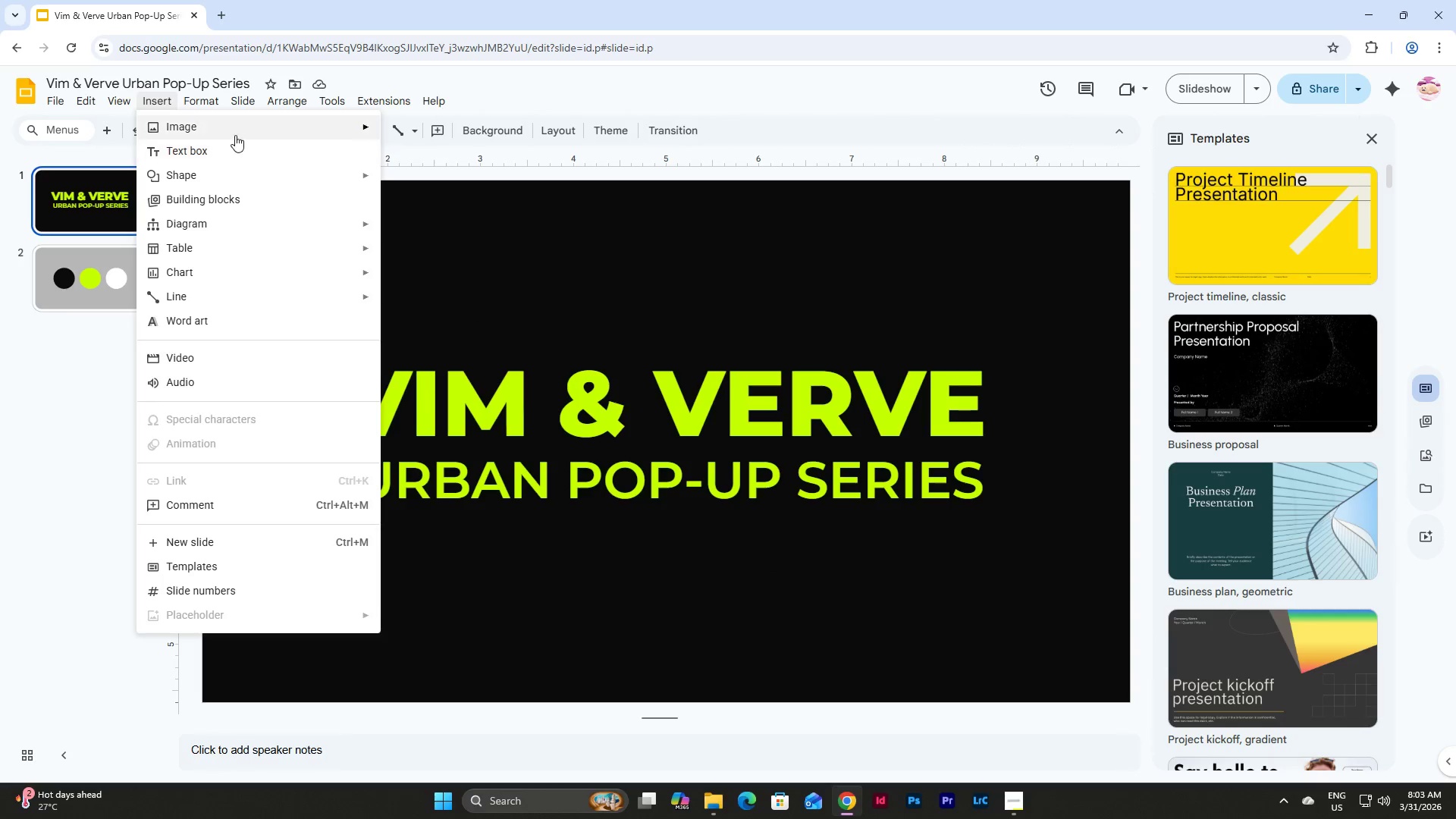 
left_click([235, 129])
 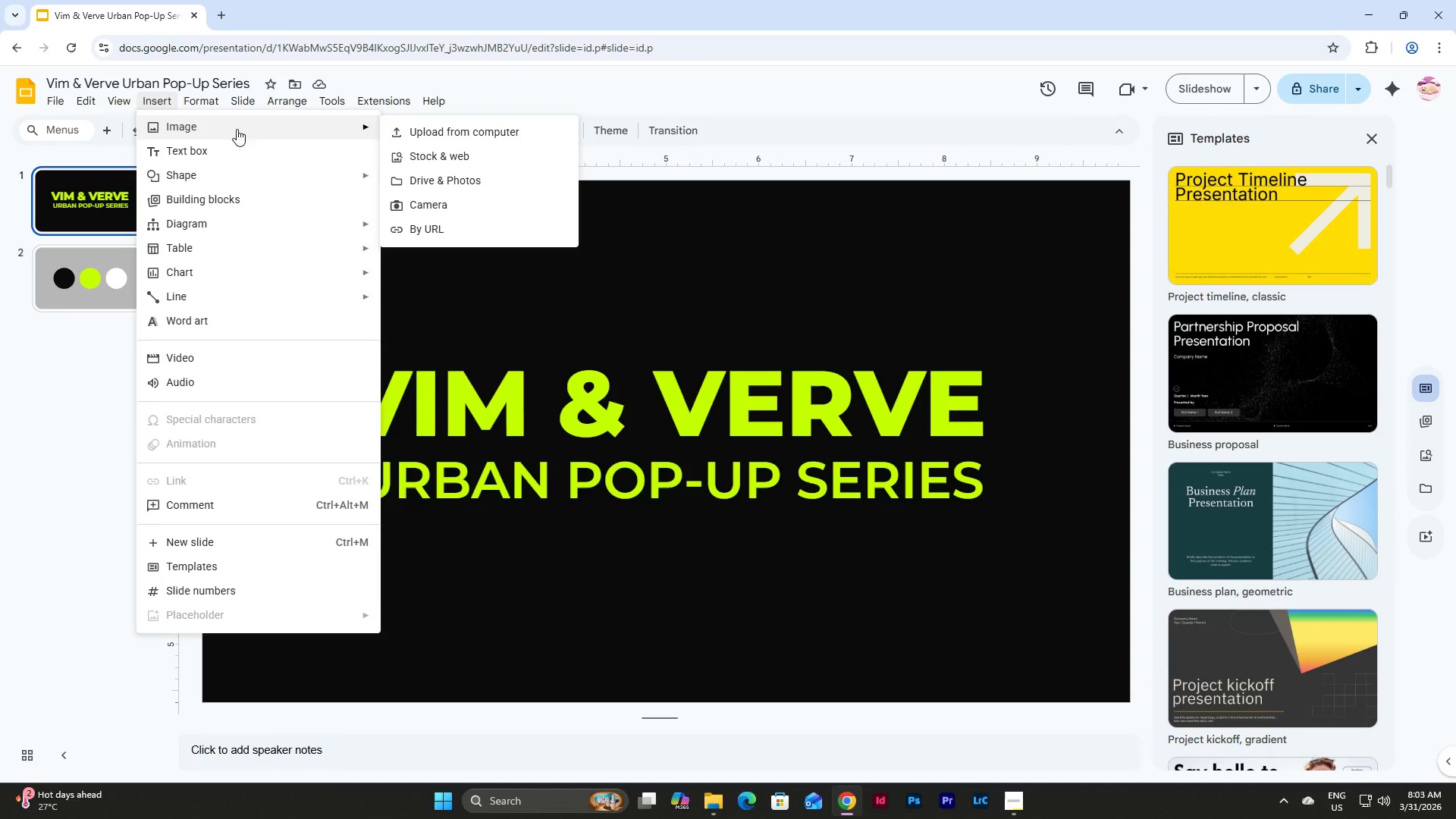 
left_click([237, 172])
 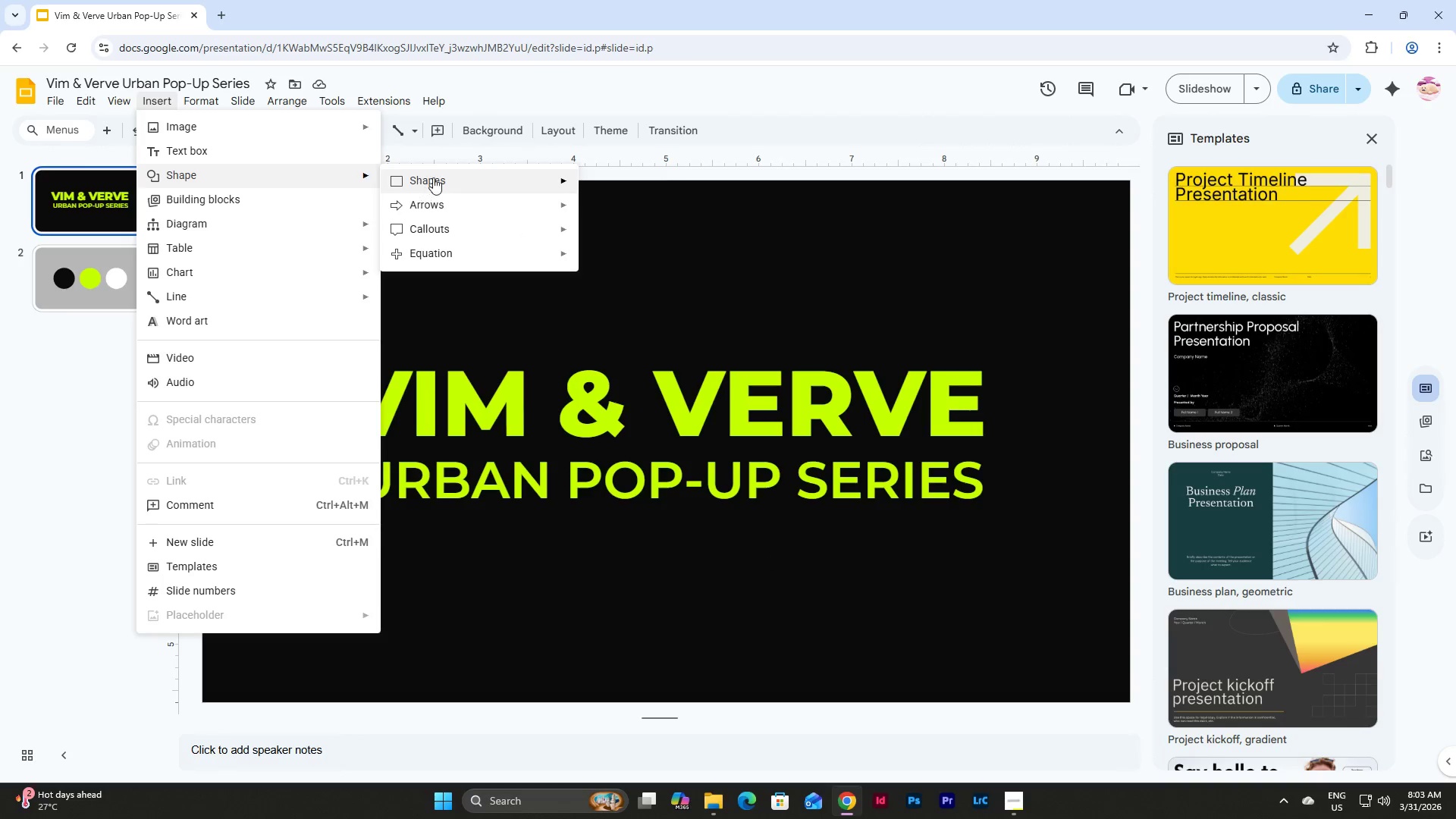 
left_click([438, 175])
 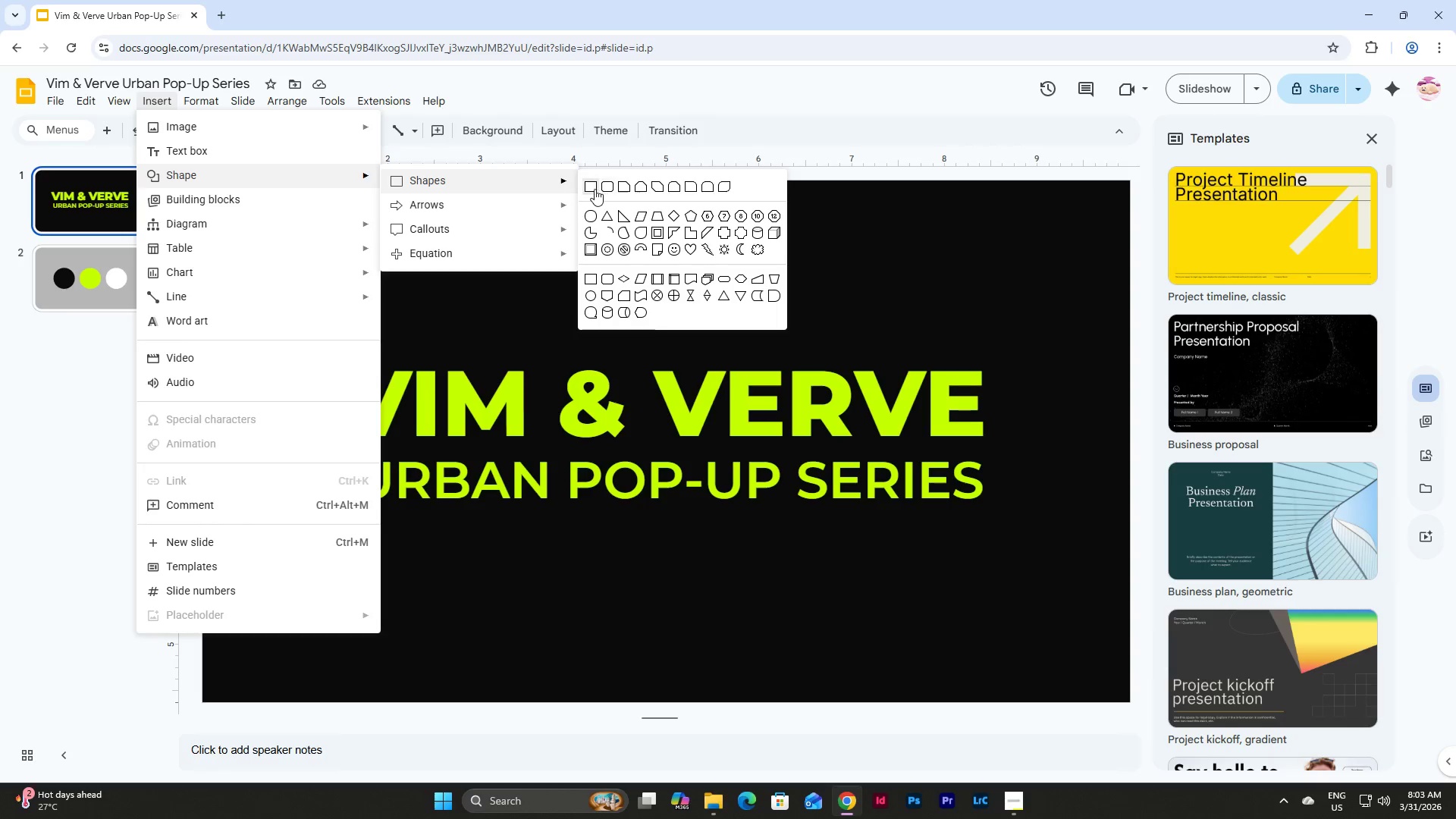 
left_click([592, 189])
 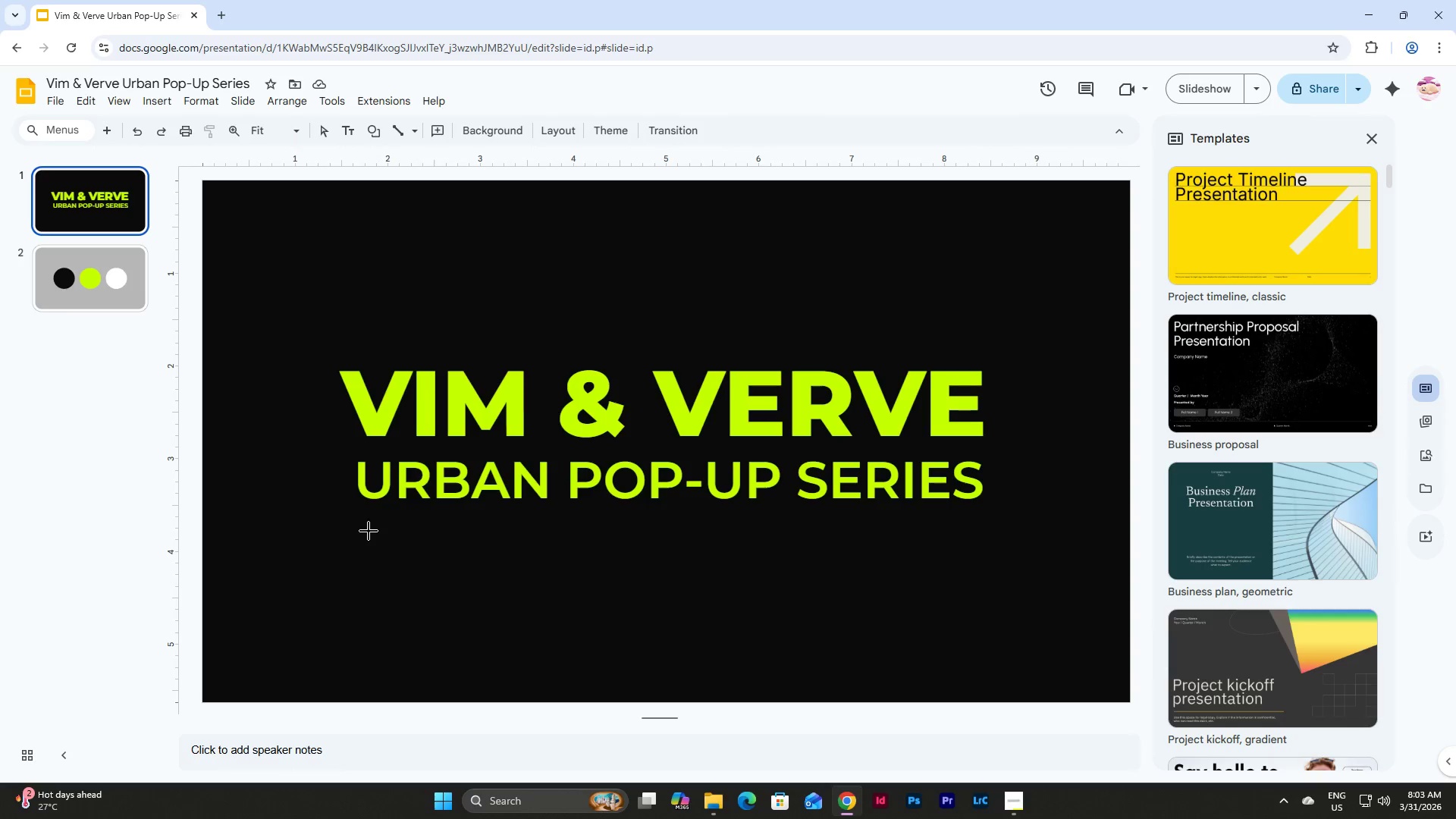 
left_click_drag(start_coordinate=[369, 527], to_coordinate=[978, 541])
 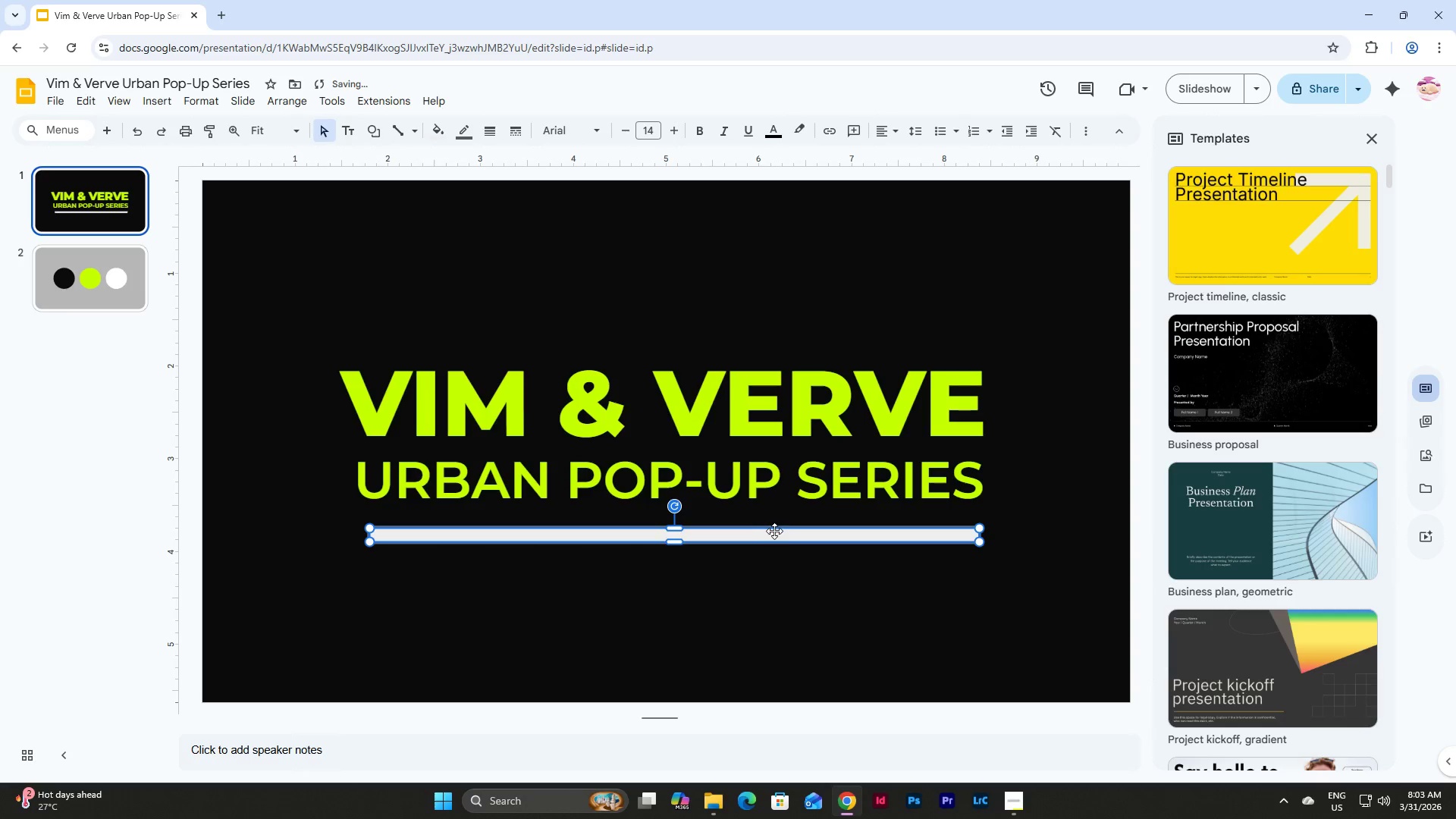 
left_click([777, 582])
 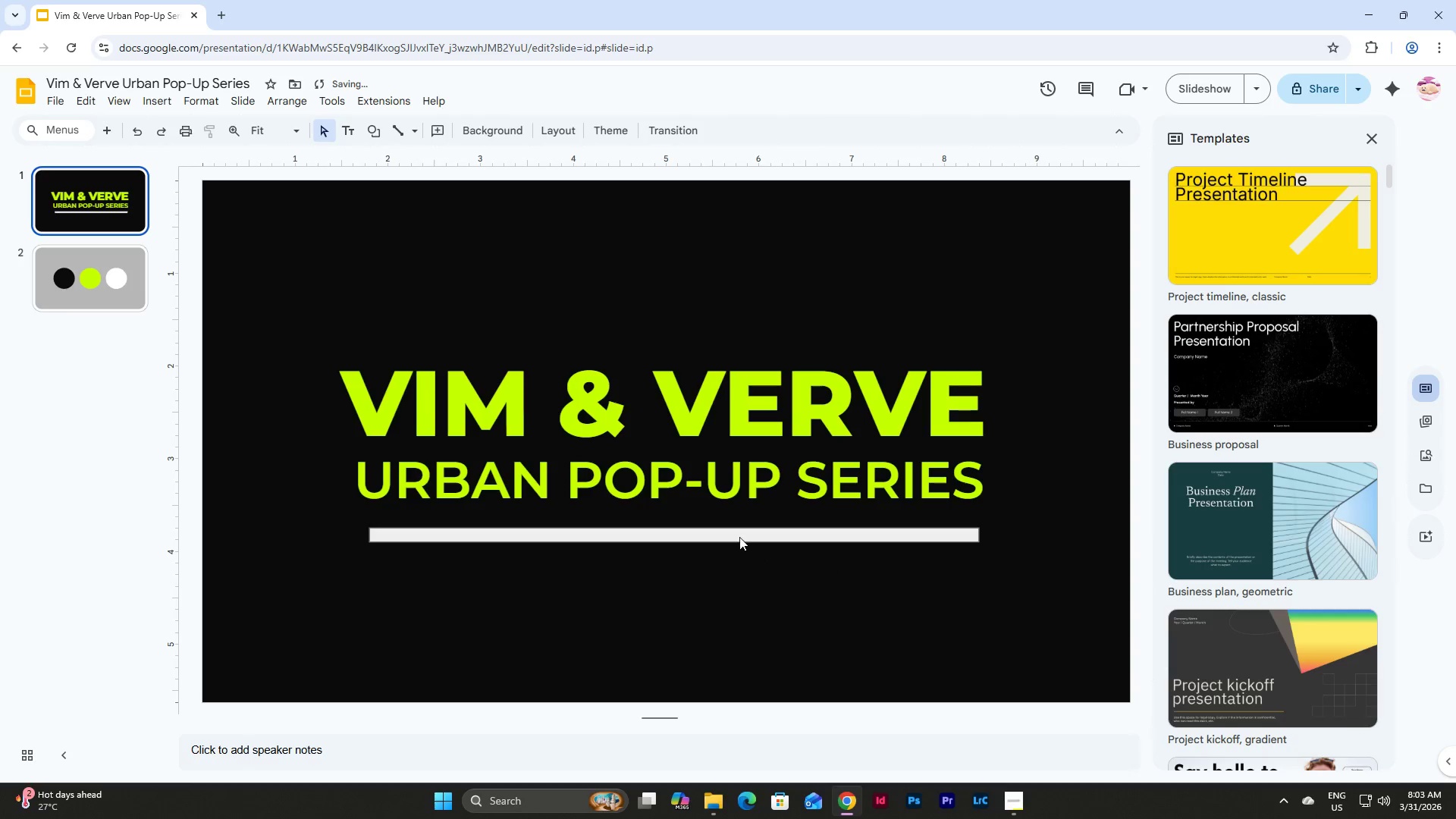 
left_click([738, 535])
 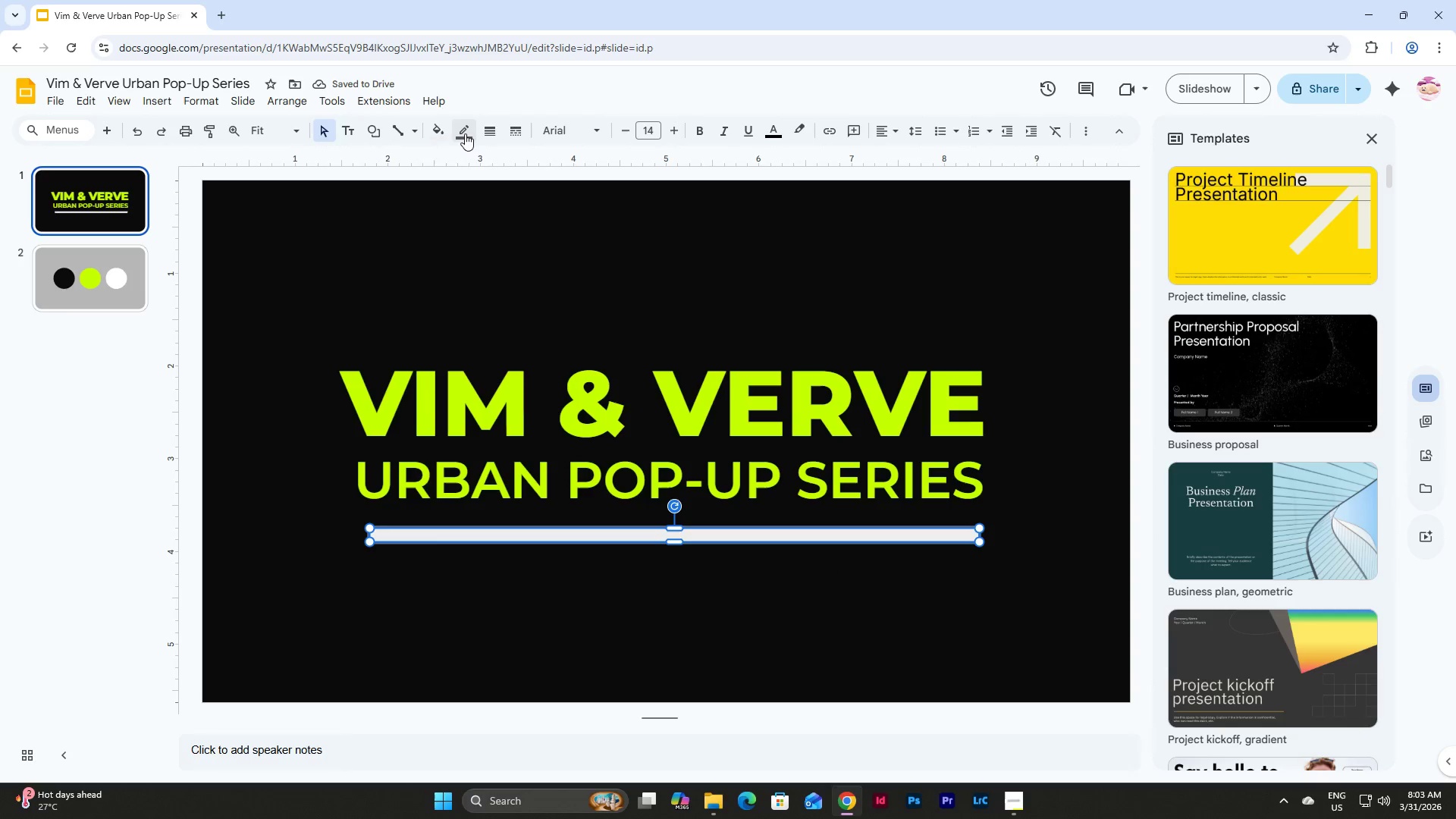 
left_click([465, 130])
 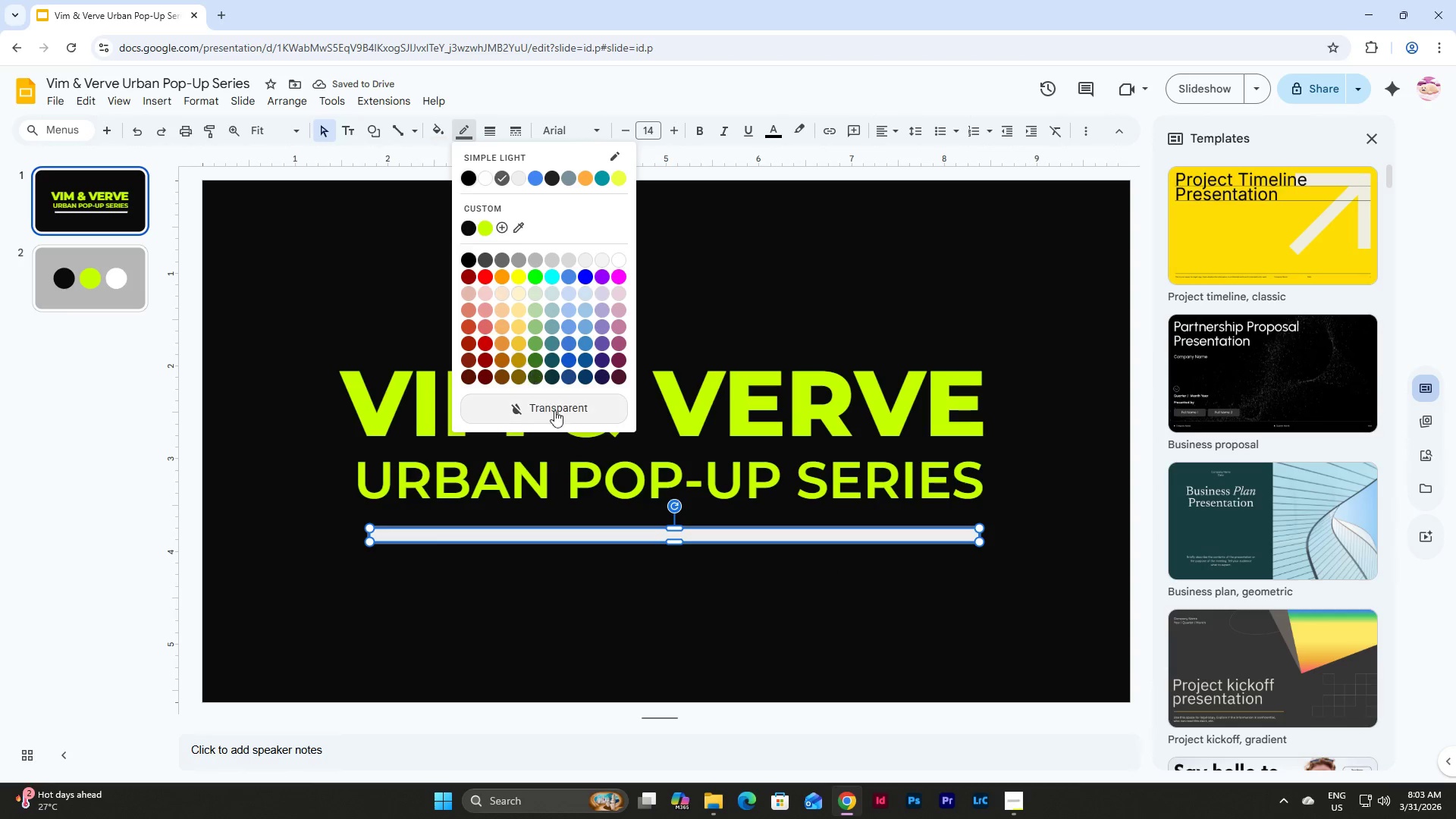 
left_click([557, 415])
 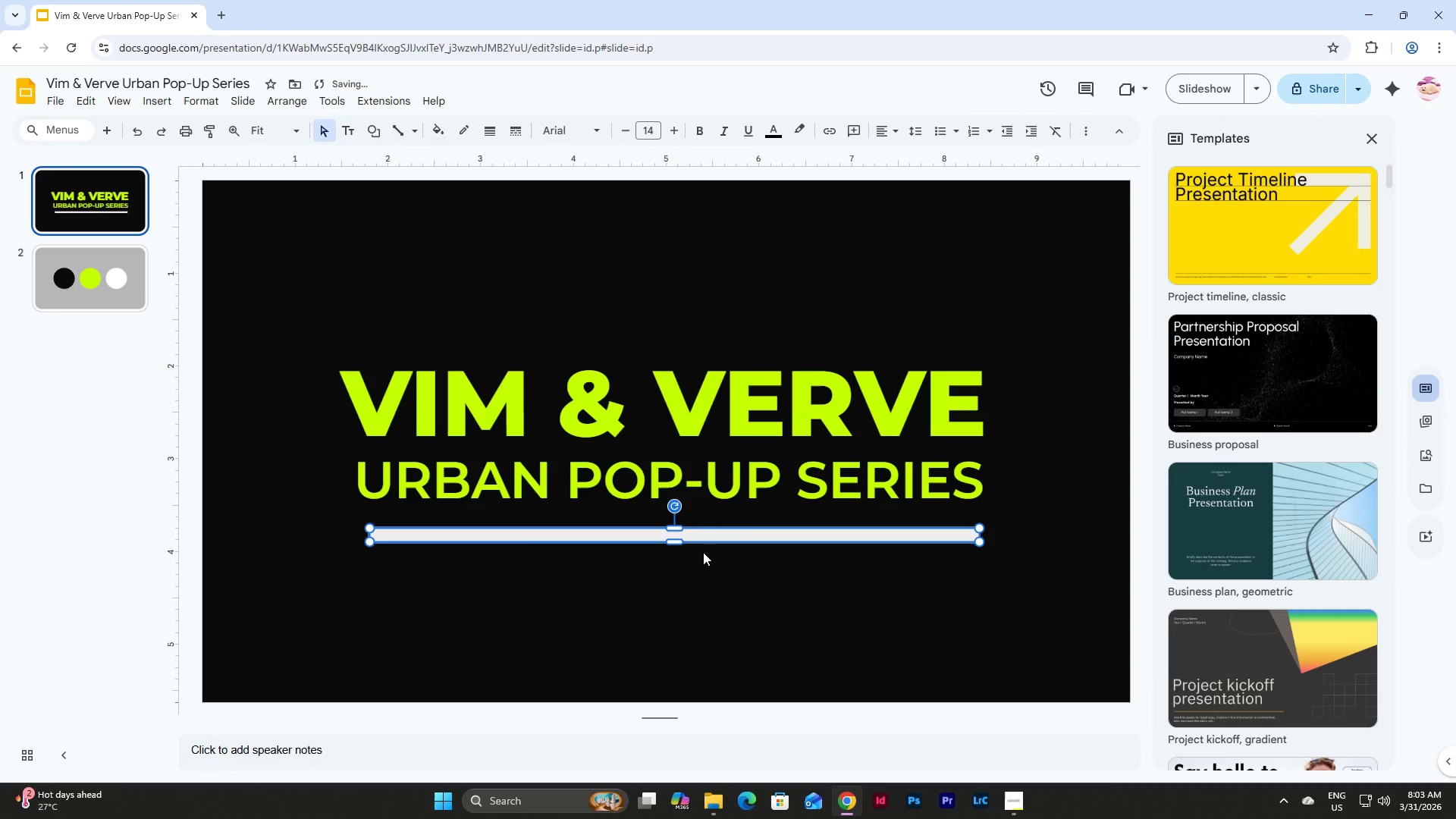 
left_click_drag(start_coordinate=[716, 539], to_coordinate=[705, 535])
 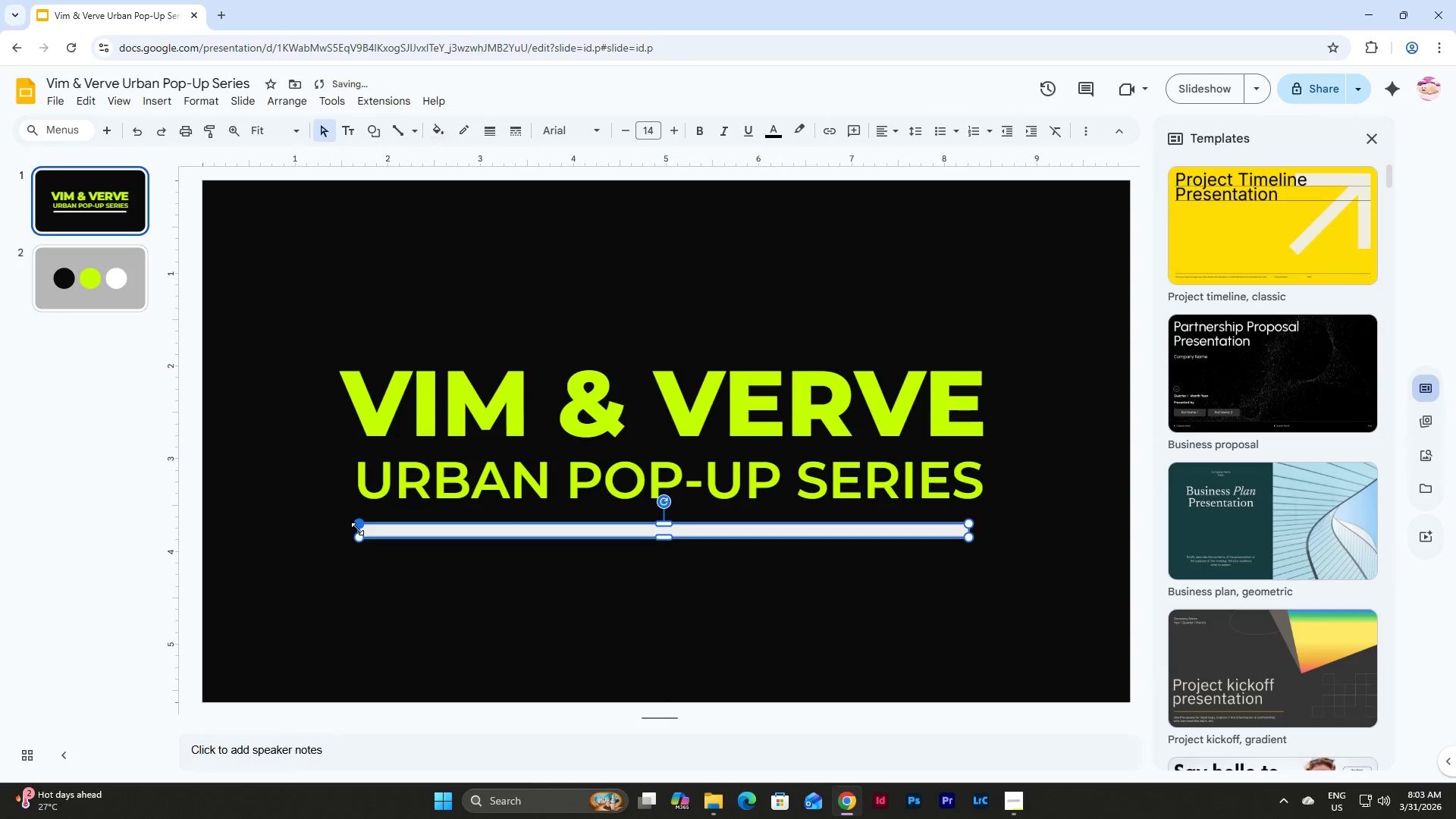 
left_click_drag(start_coordinate=[357, 529], to_coordinate=[331, 529])
 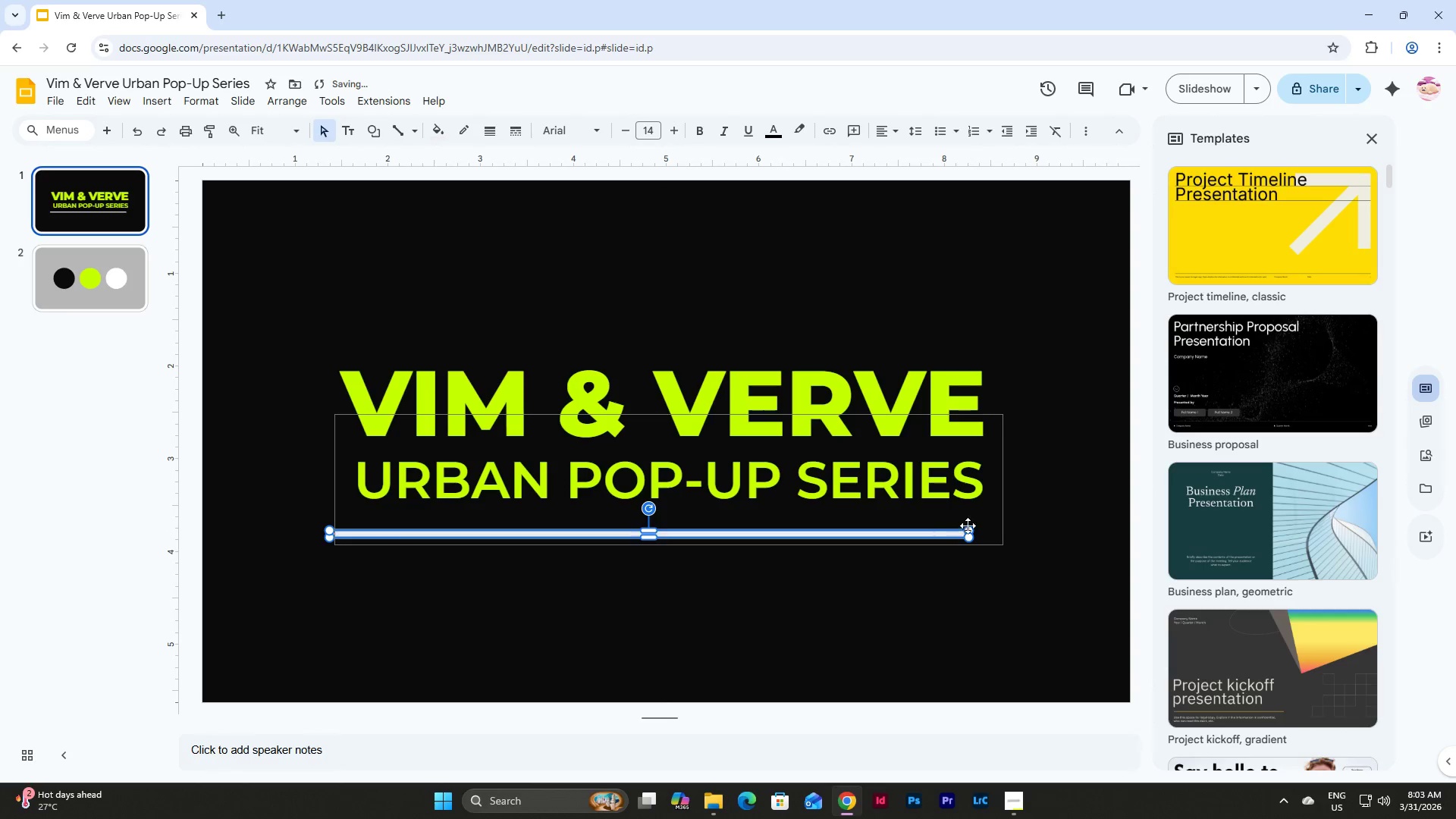 
left_click_drag(start_coordinate=[972, 531], to_coordinate=[1006, 532])
 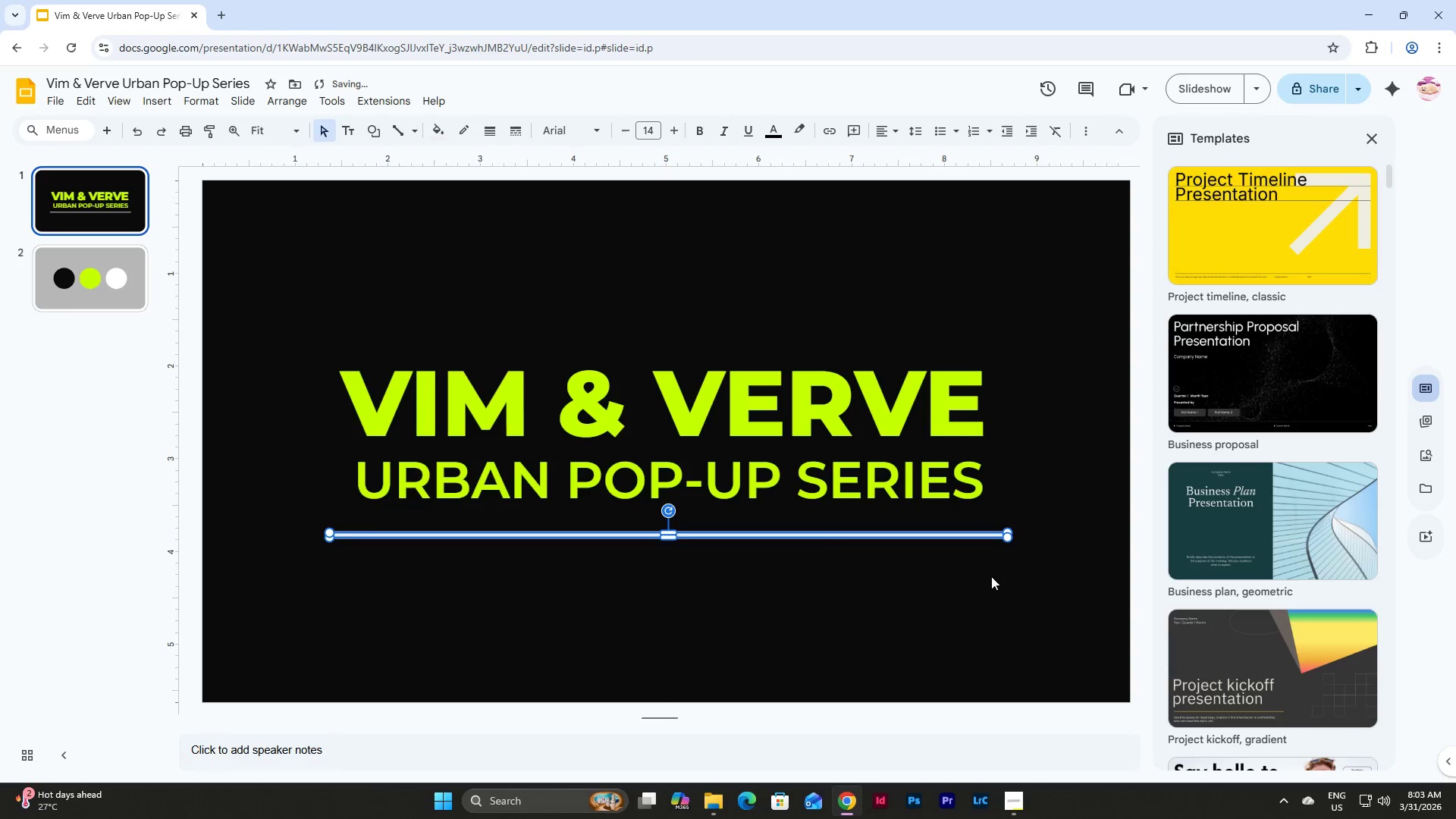 
left_click([986, 580])
 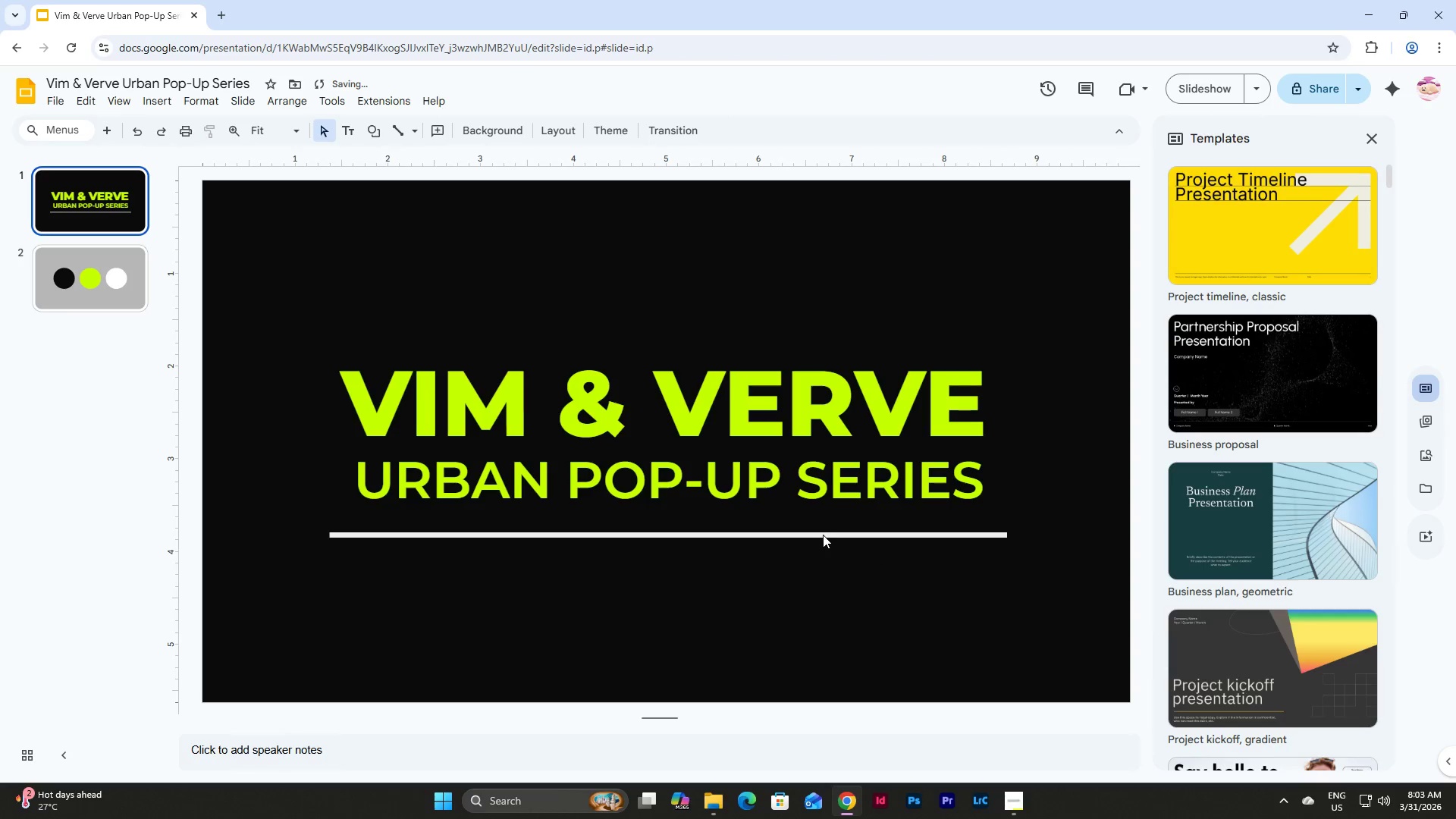 
left_click([813, 535])
 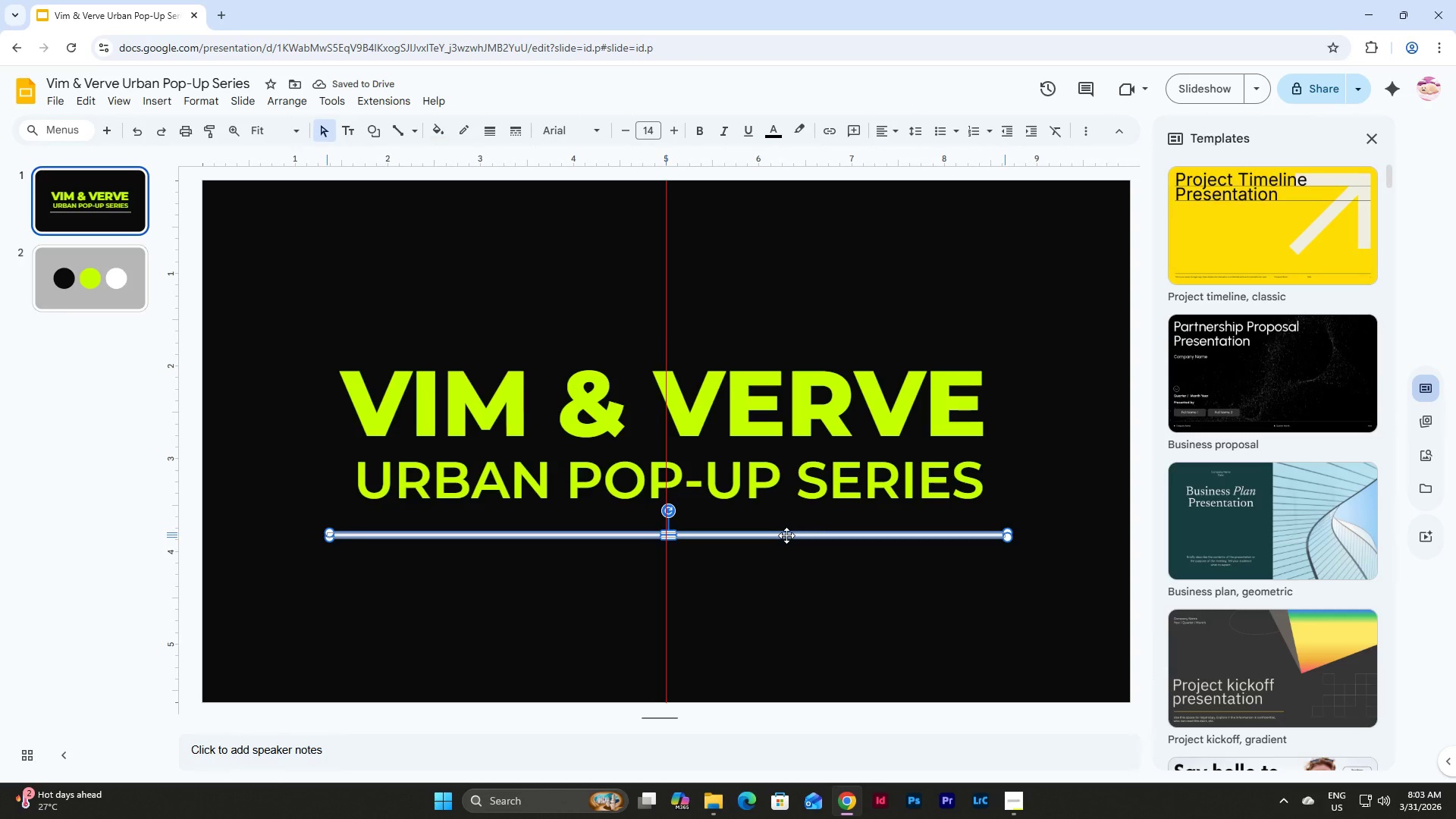 
left_click([826, 561])
 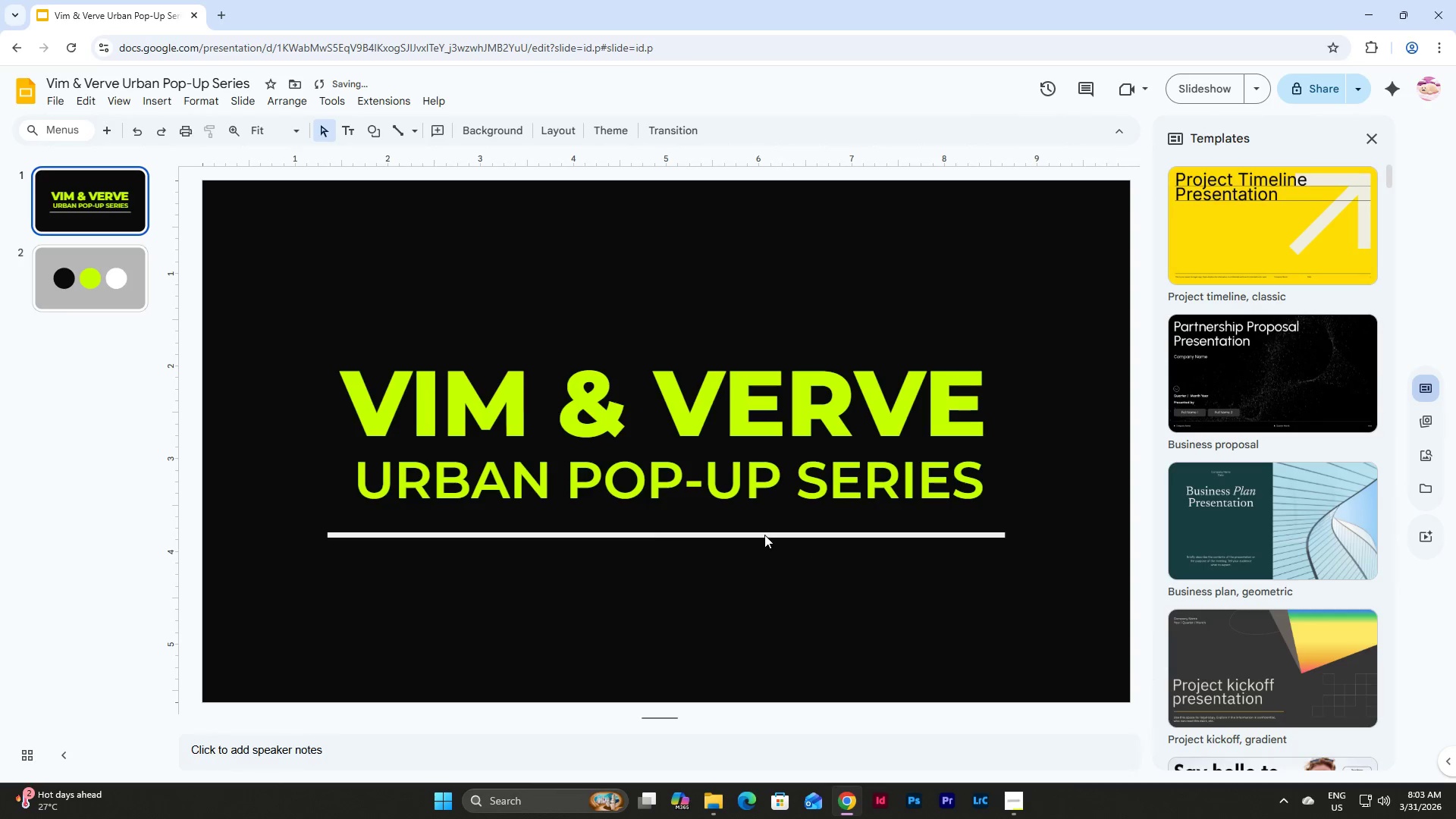 
left_click([764, 535])
 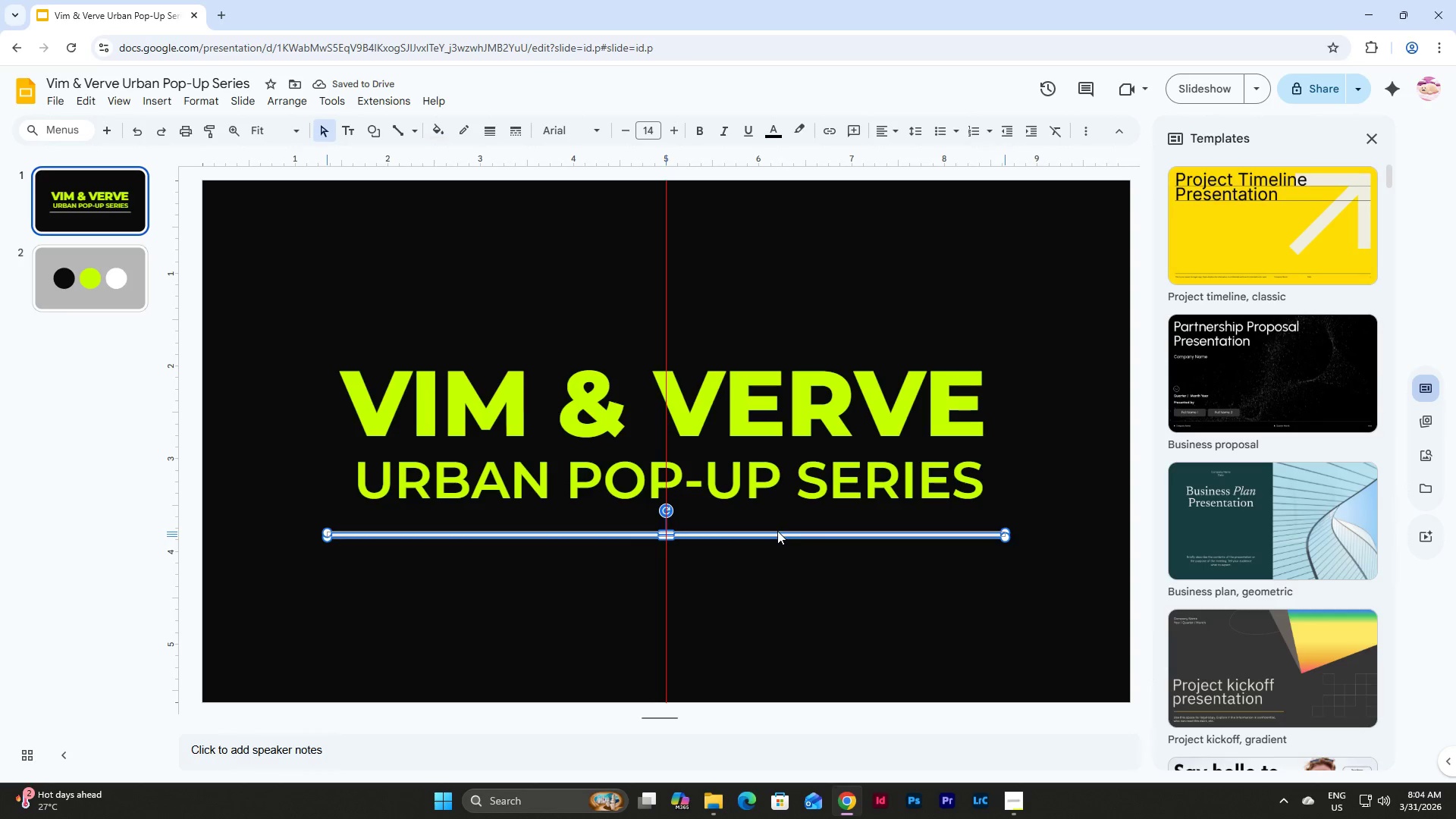 
double_click([745, 472])
 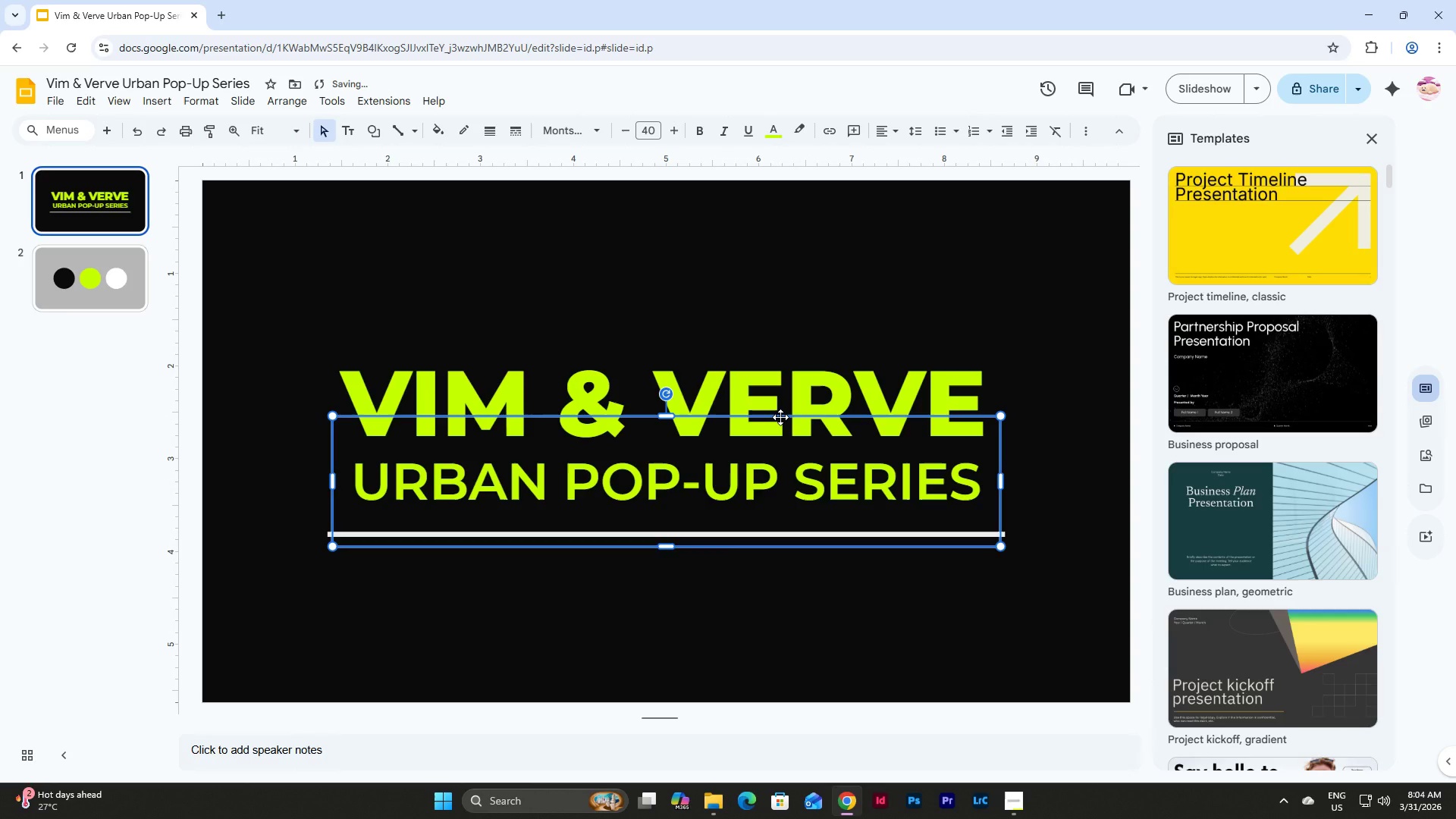 
left_click([861, 369])
 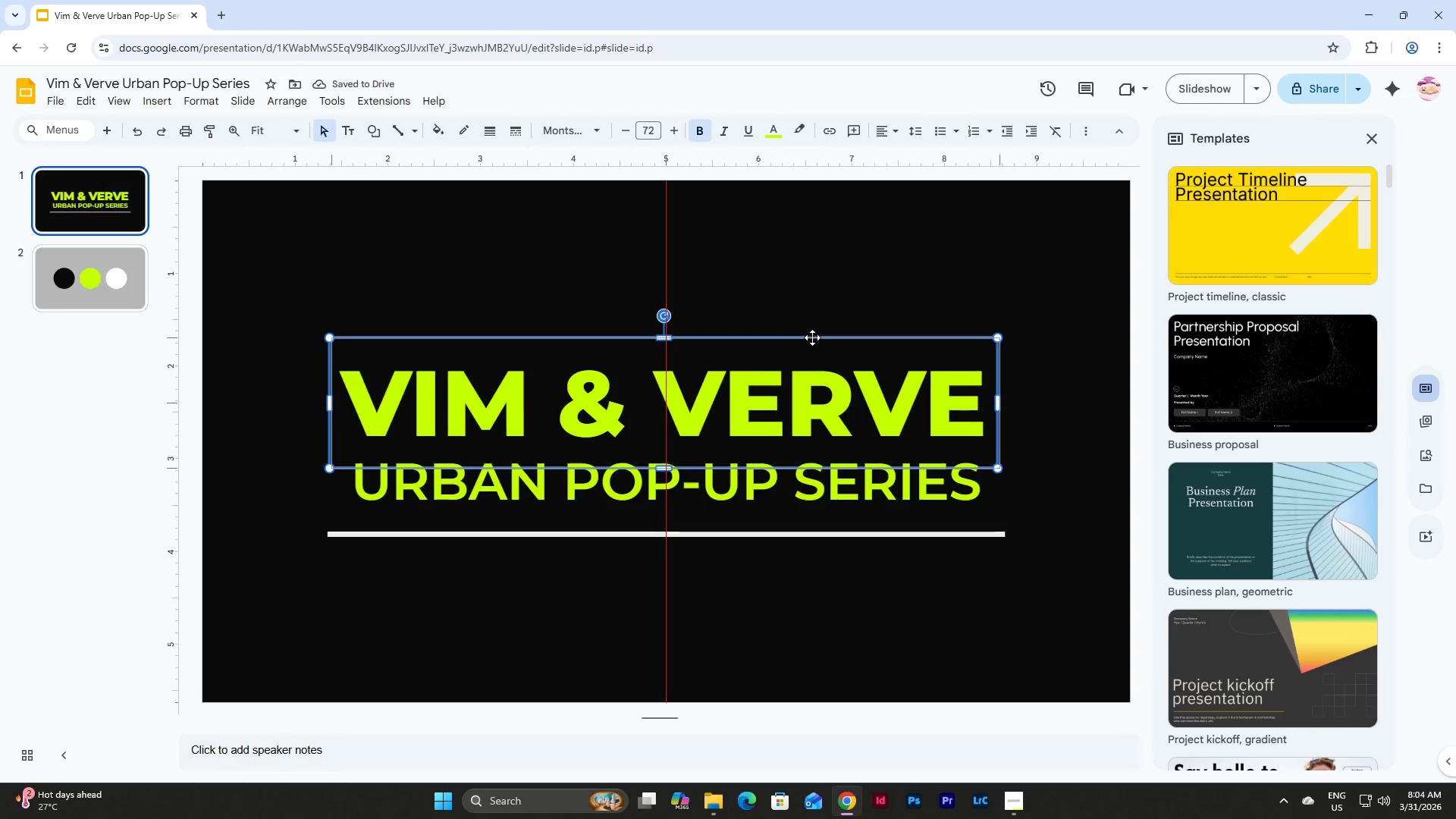 
left_click([839, 587])
 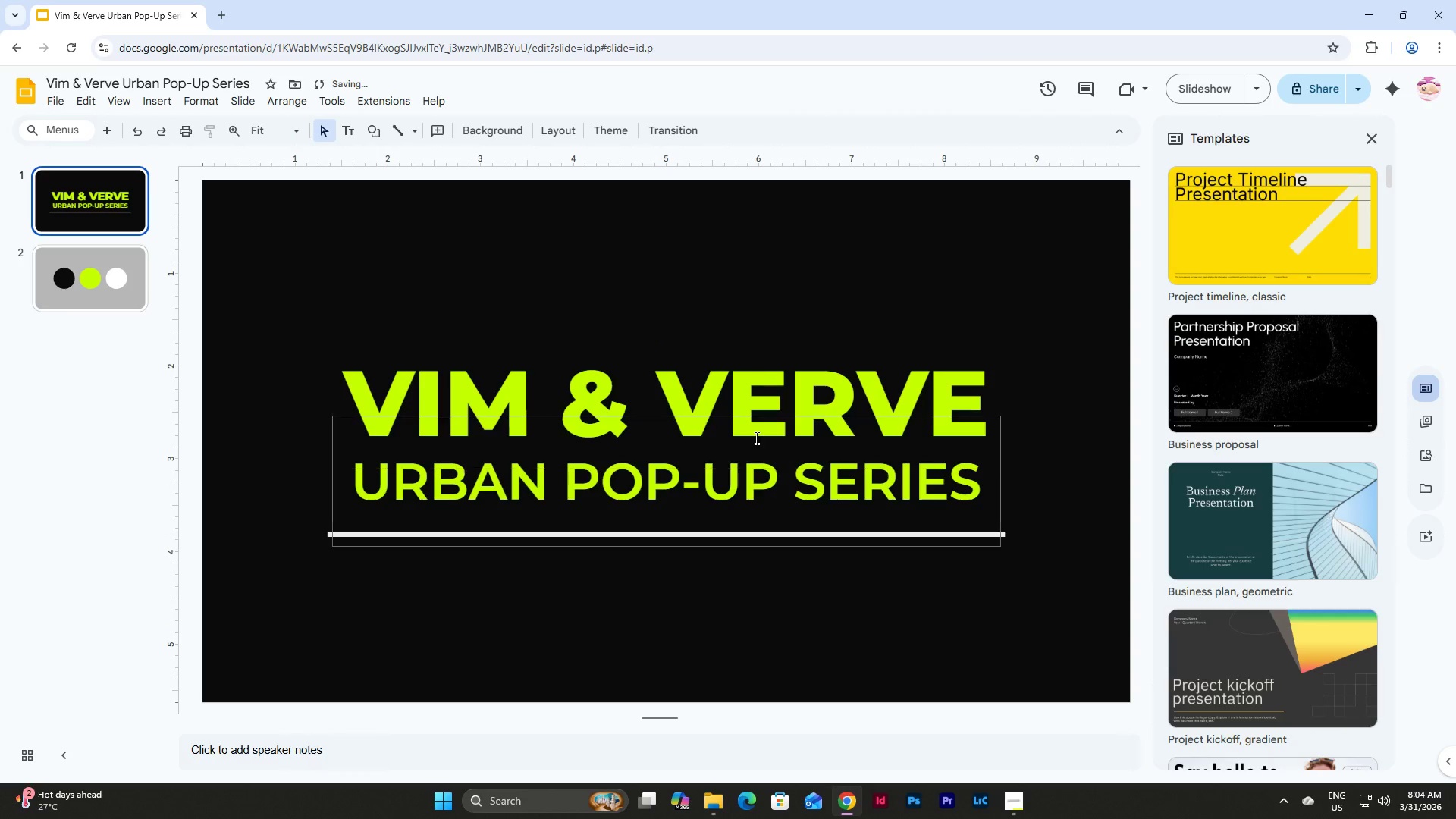 
left_click([791, 595])
 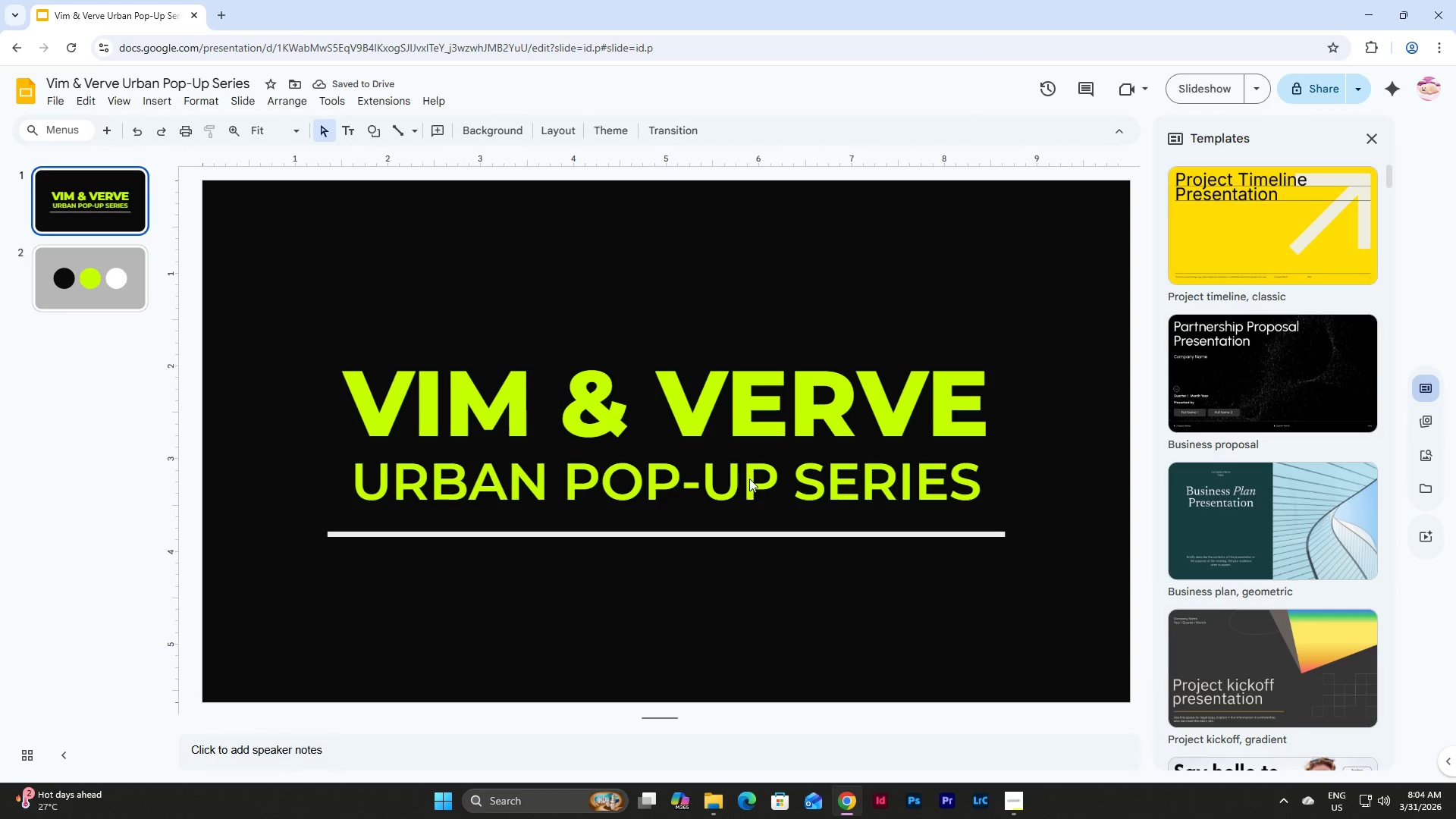 
left_click([749, 475])
 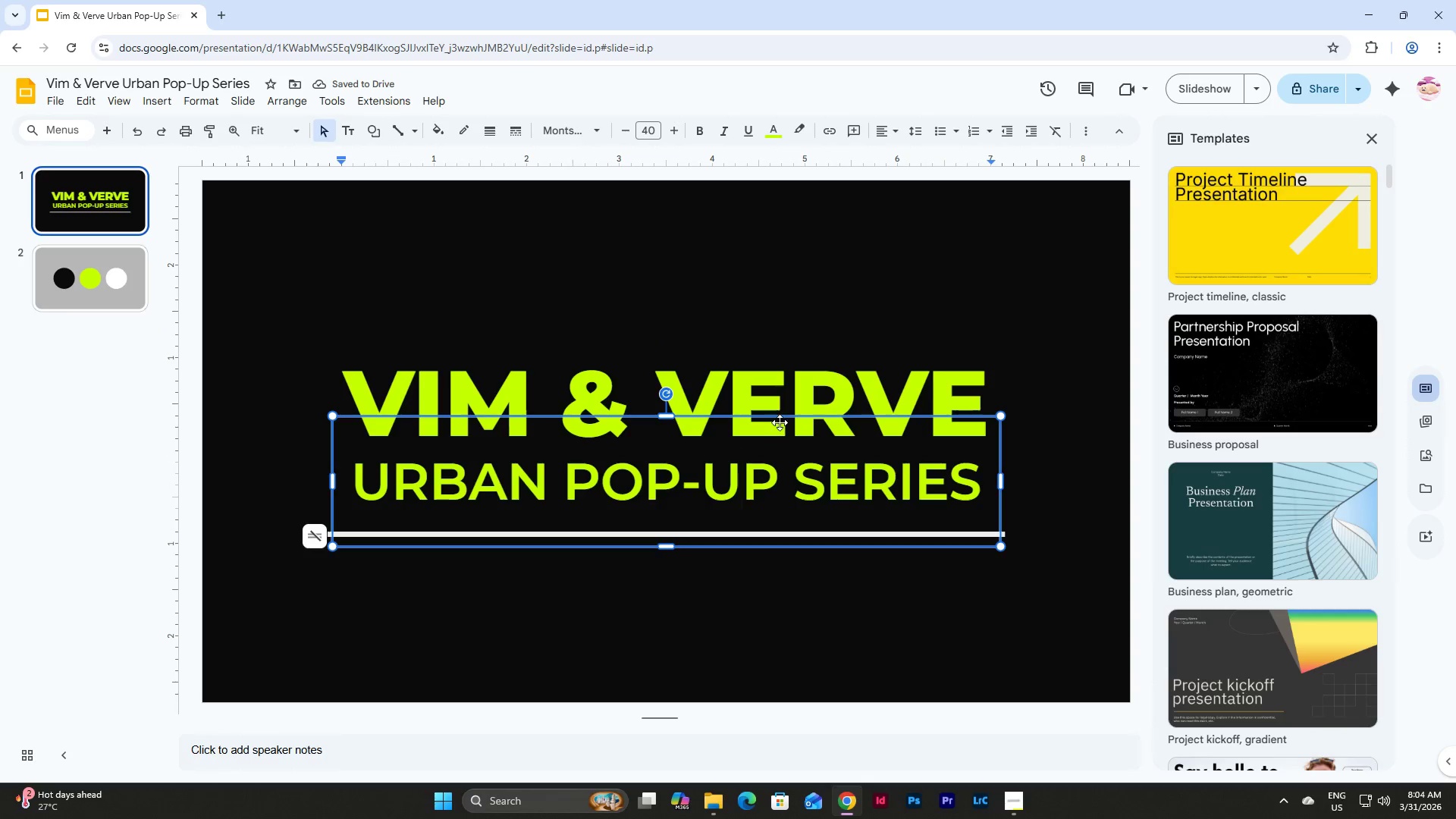 
left_click([782, 416])
 